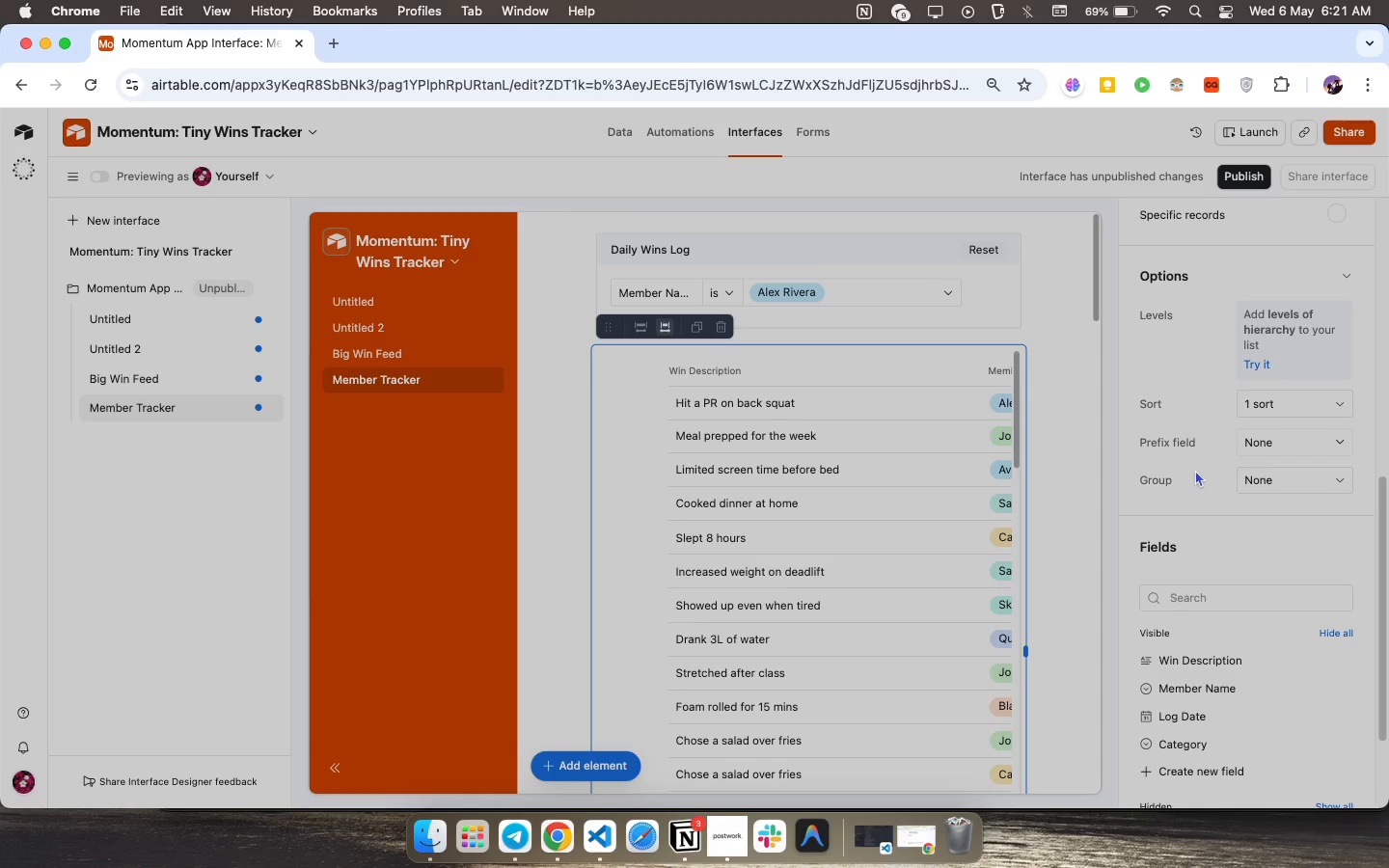 
scroll: coordinate [1229, 590], scroll_direction: up, amount: 38.0
 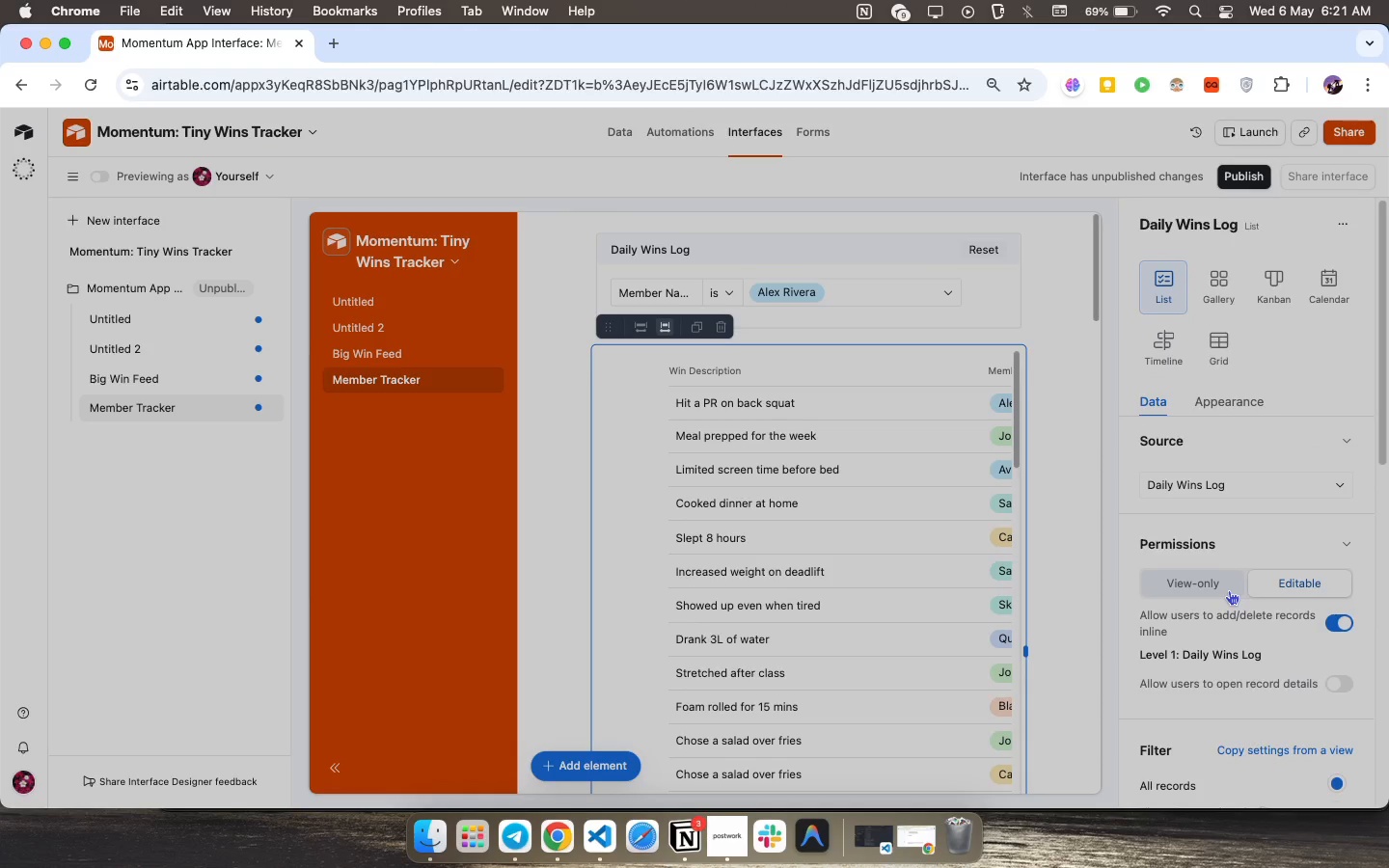 
scroll: coordinate [1229, 590], scroll_direction: down, amount: 10.0
 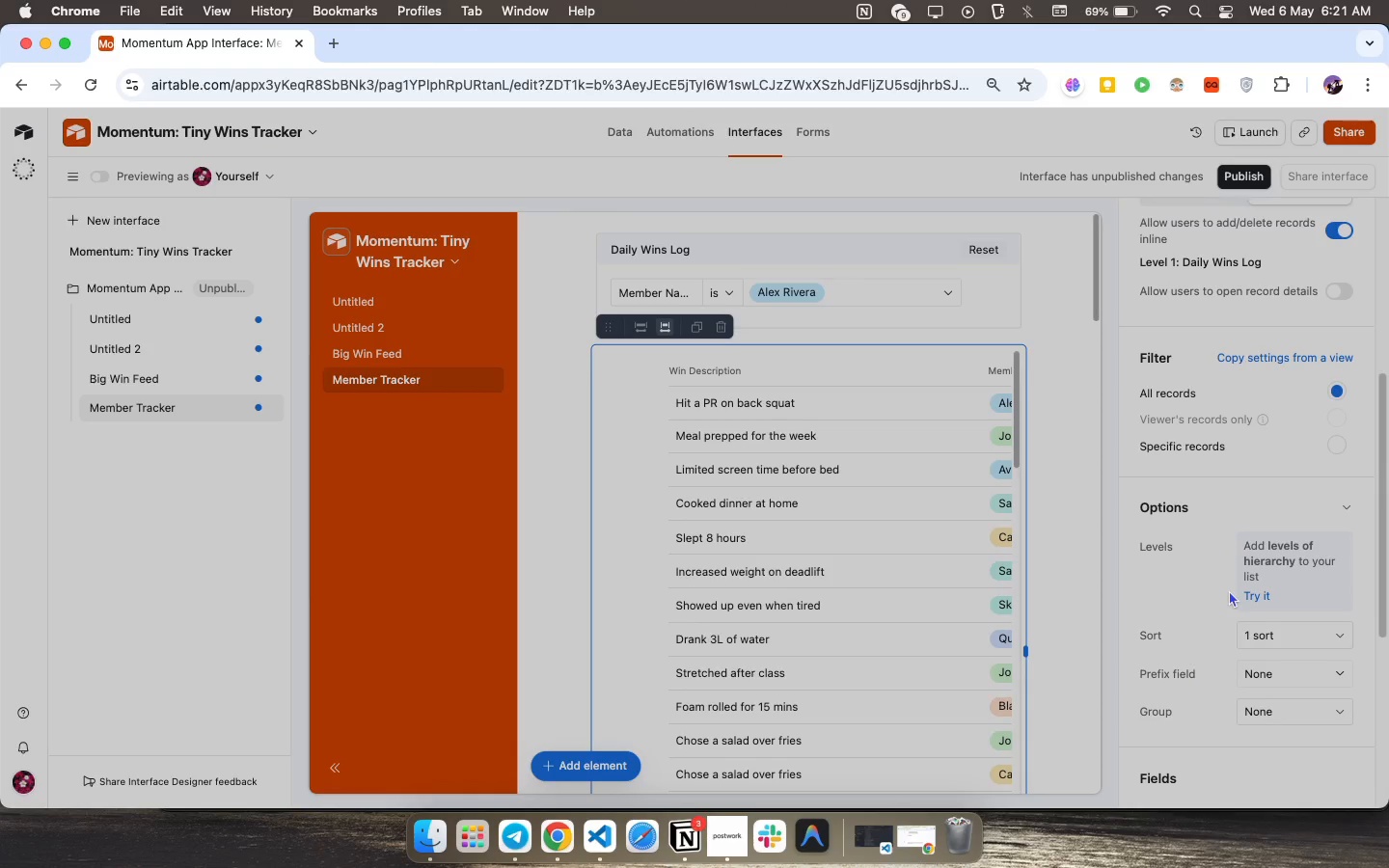 
scroll: coordinate [1229, 590], scroll_direction: none, amount: 0.0
 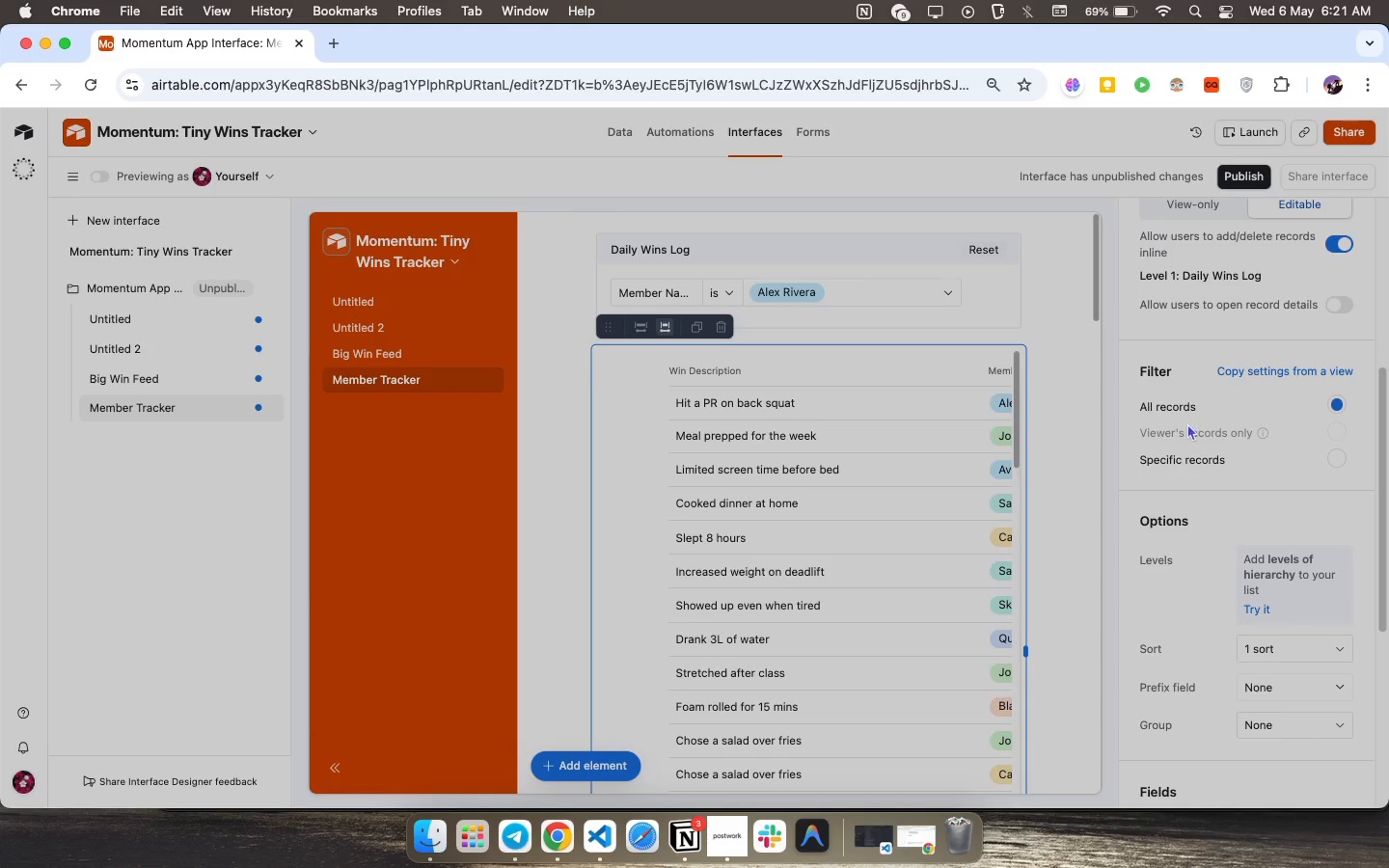 
left_click([1192, 459])
 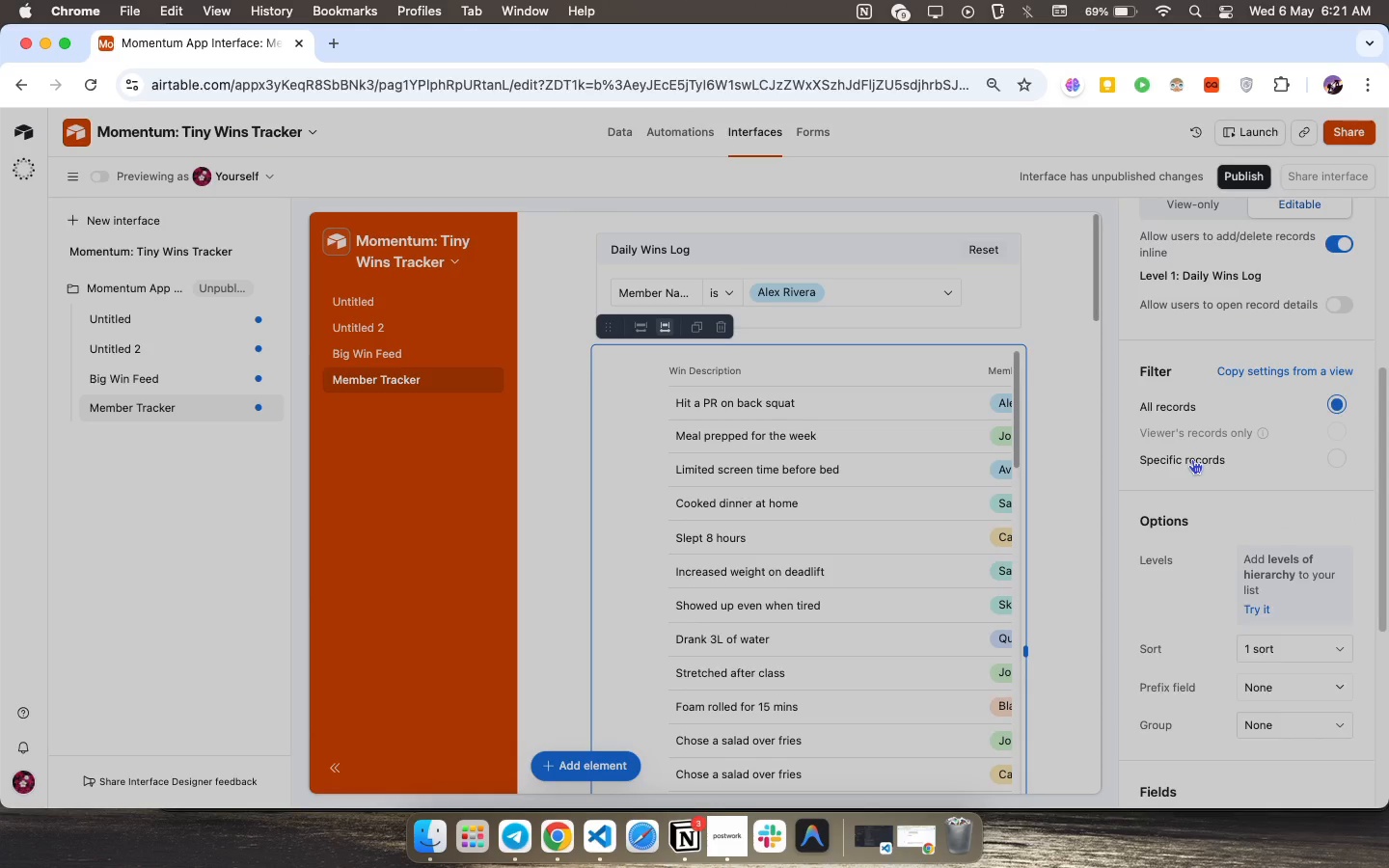 
mouse_move([1186, 465])
 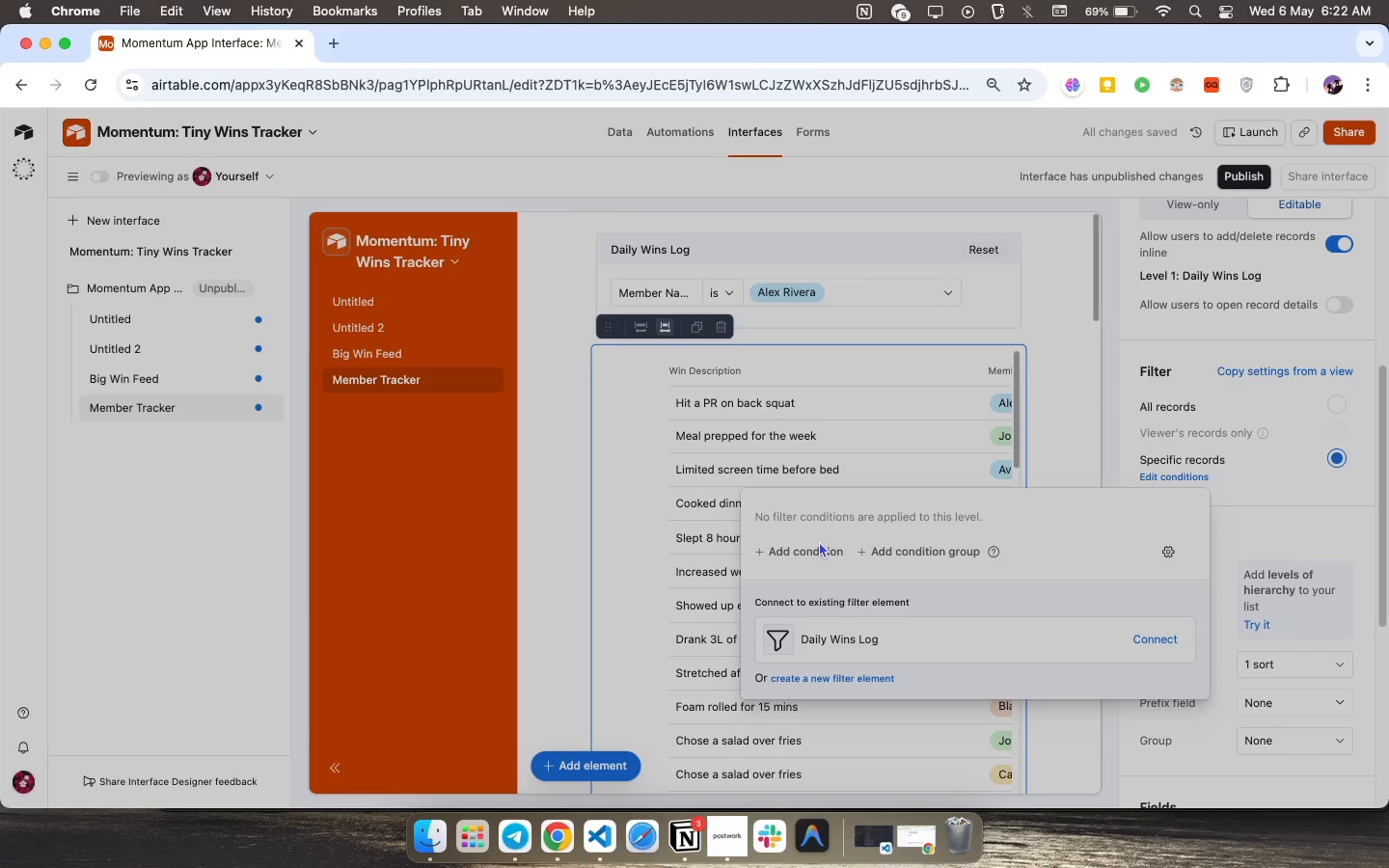 
left_click([819, 541])
 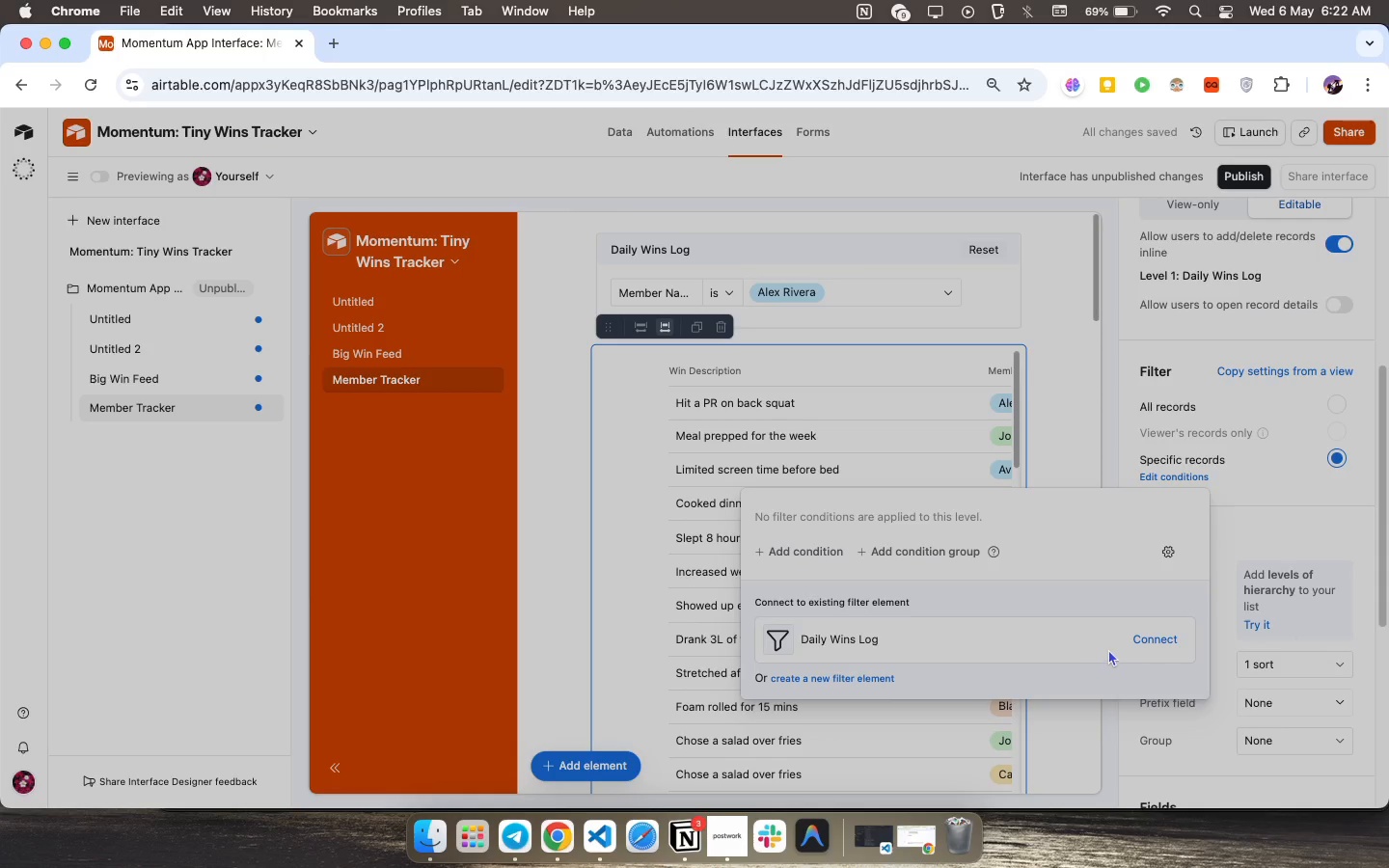 
wait(8.36)
 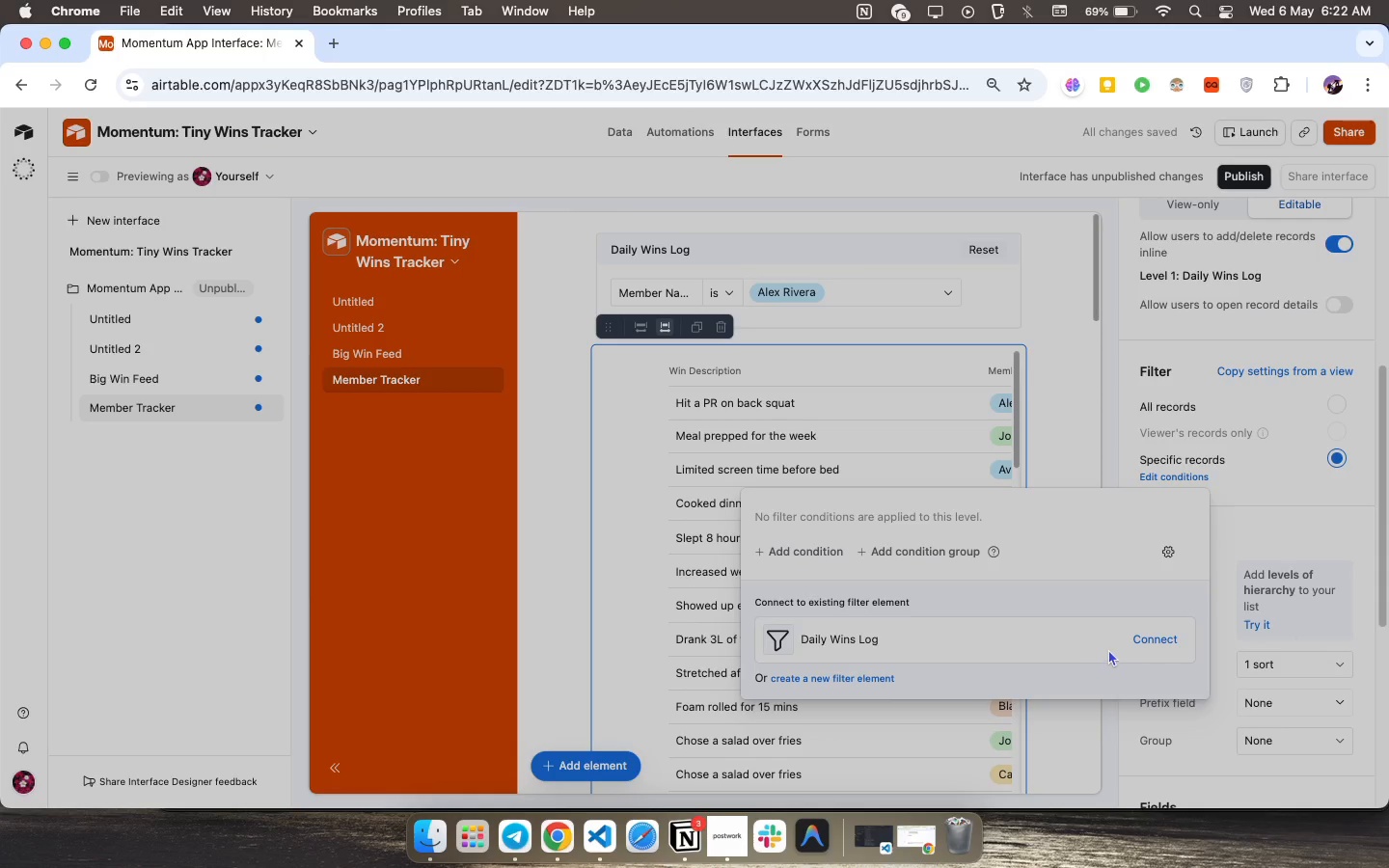 
left_click([955, 296])
 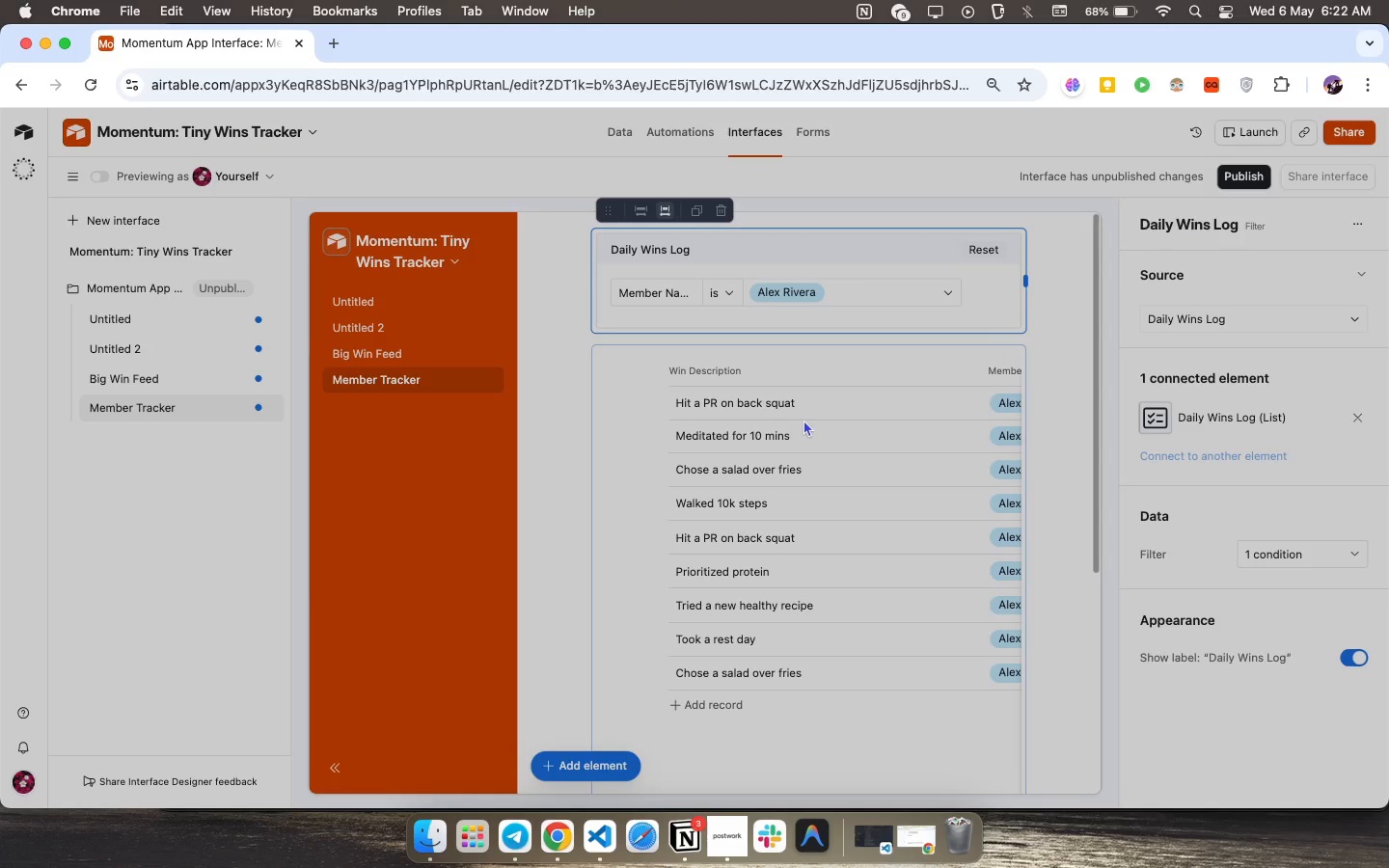 
wait(46.44)
 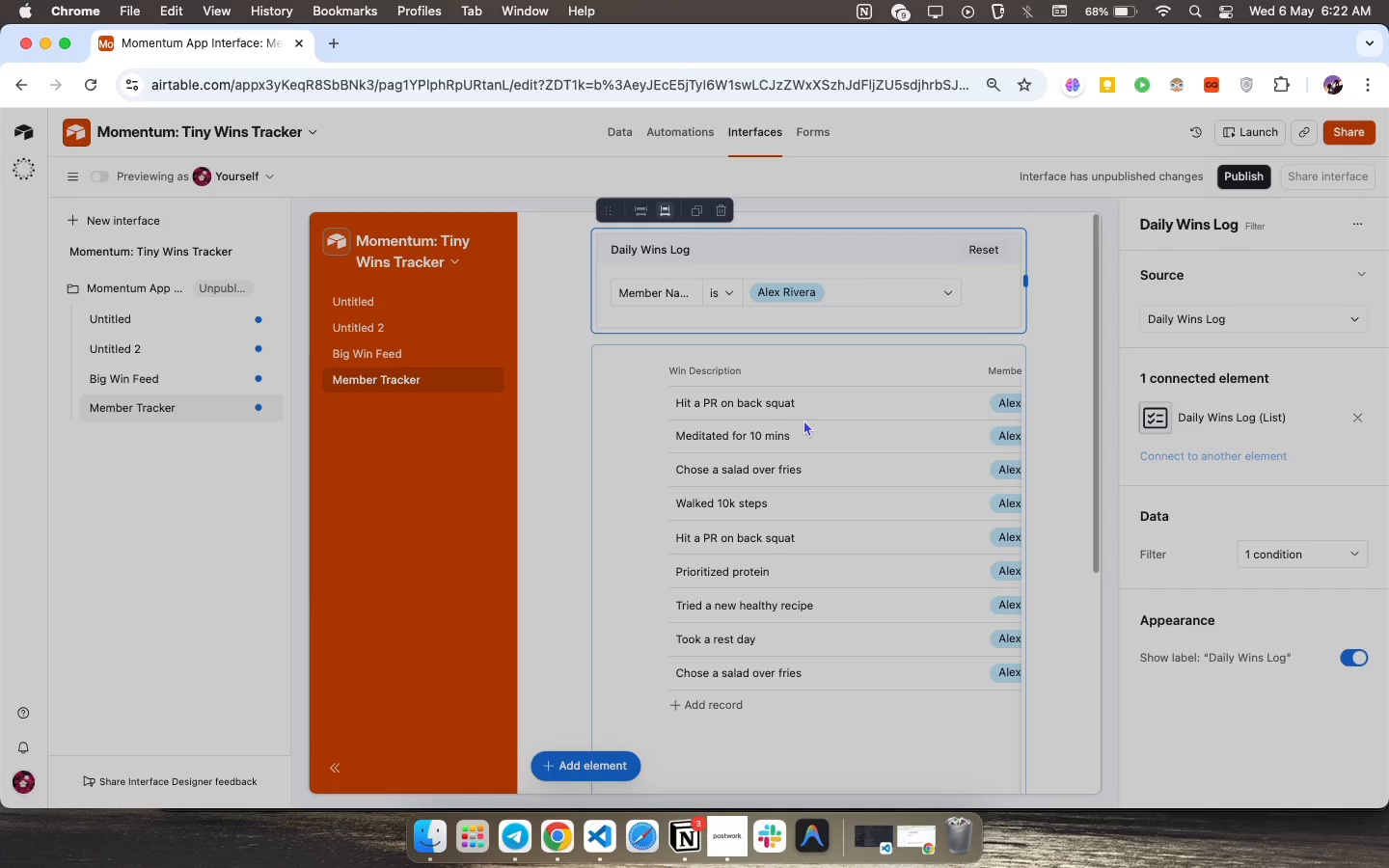 
left_click([116, 376])
 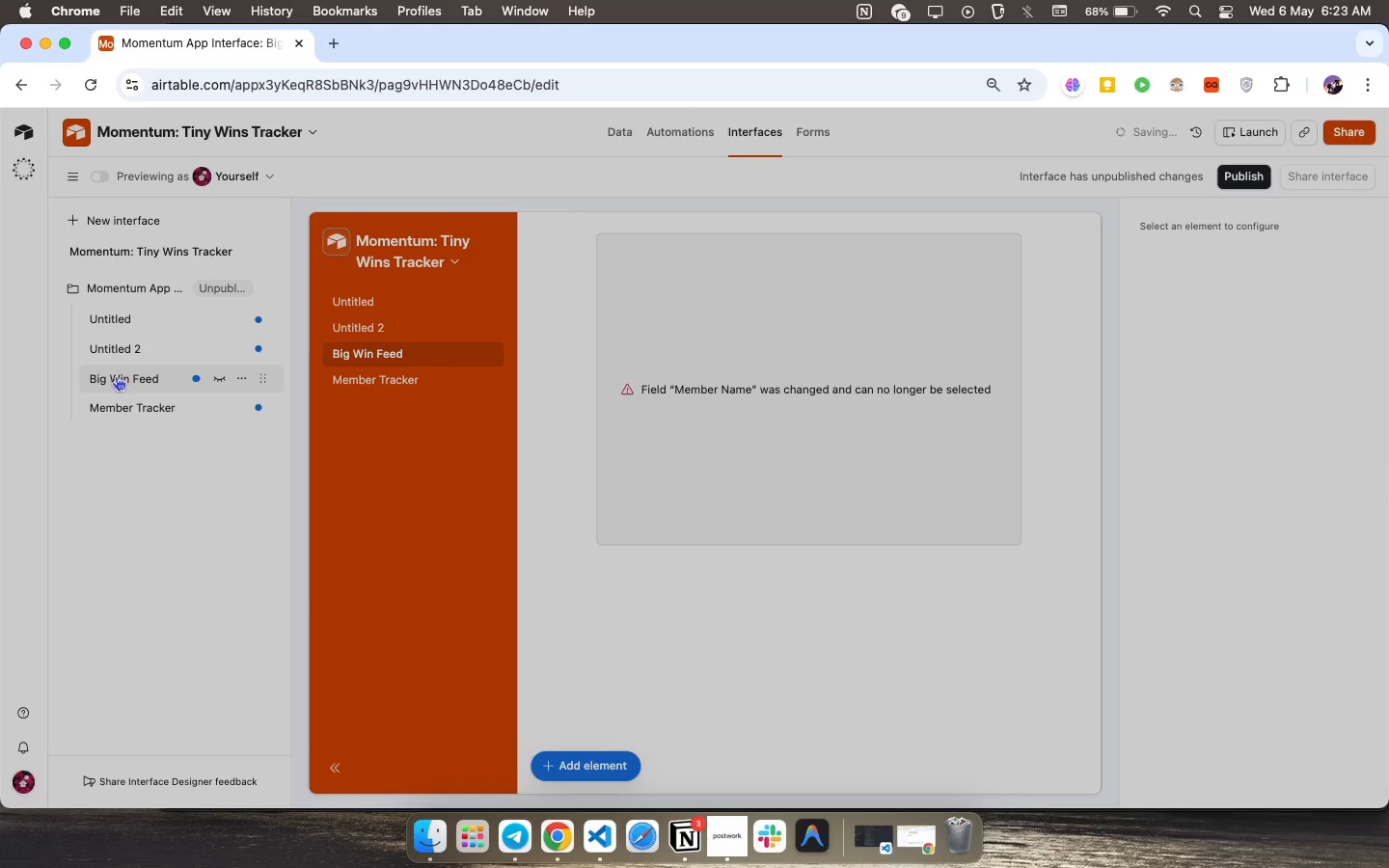 
wait(6.34)
 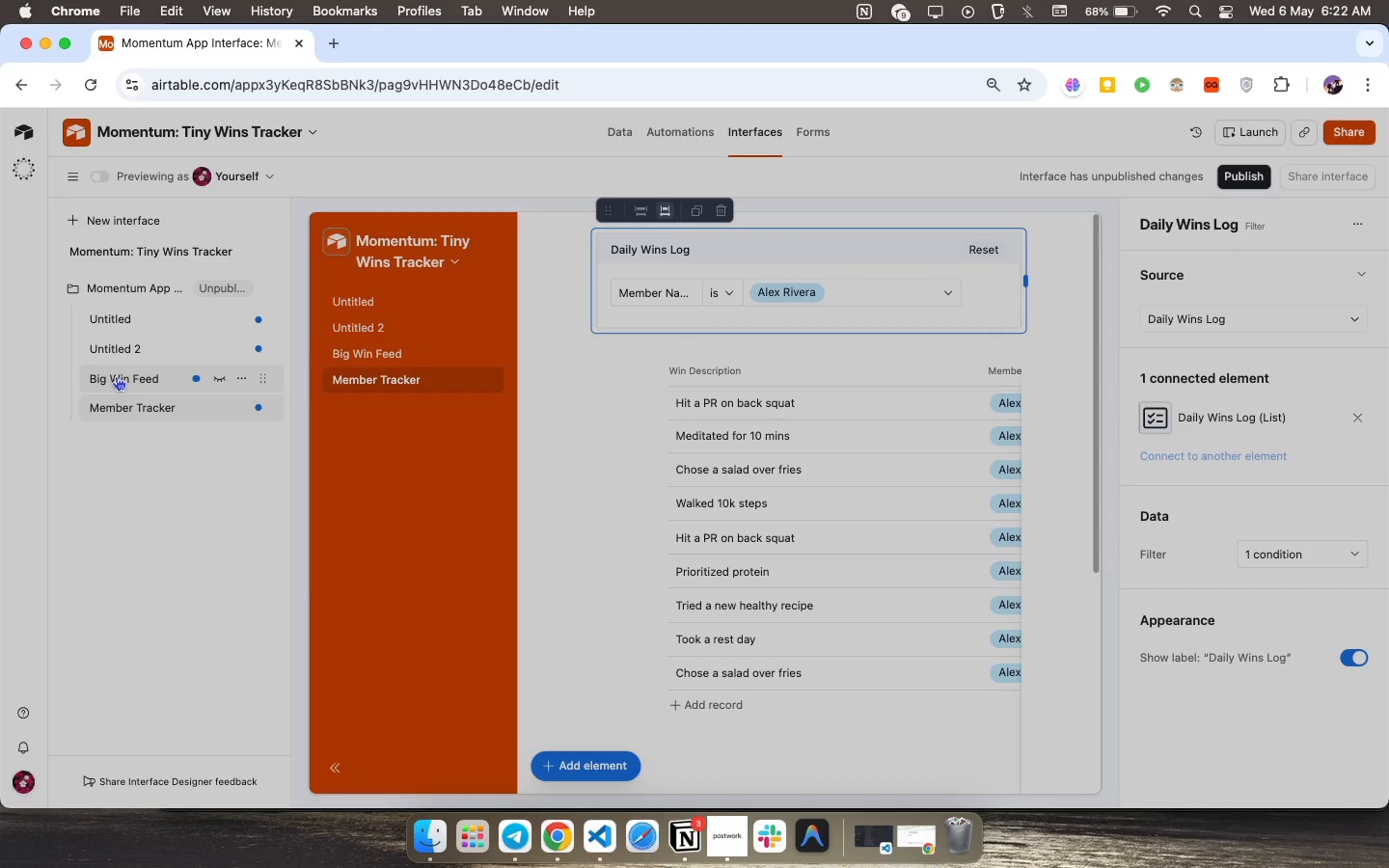 
double_click([921, 420])
 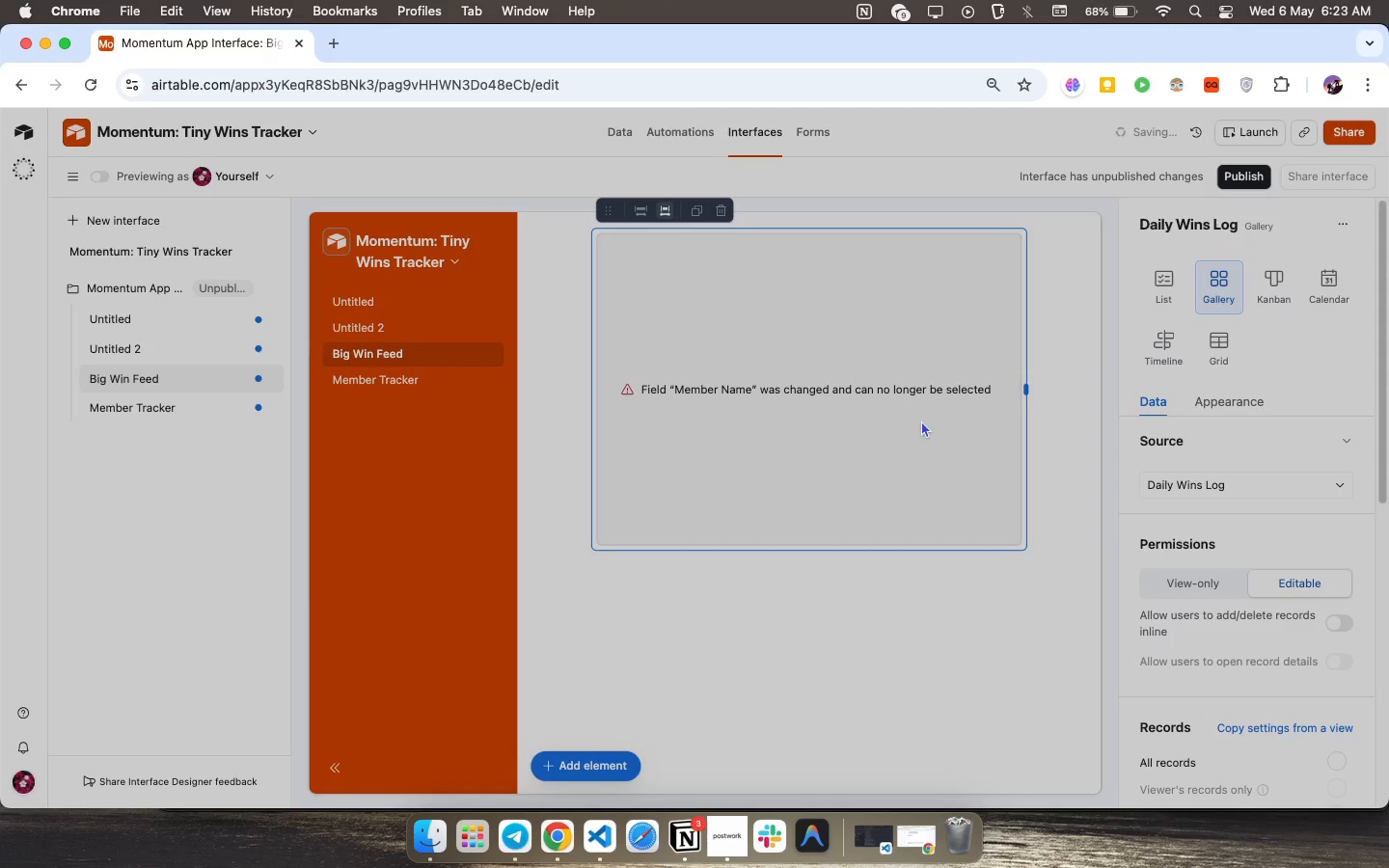 
double_click([921, 420])
 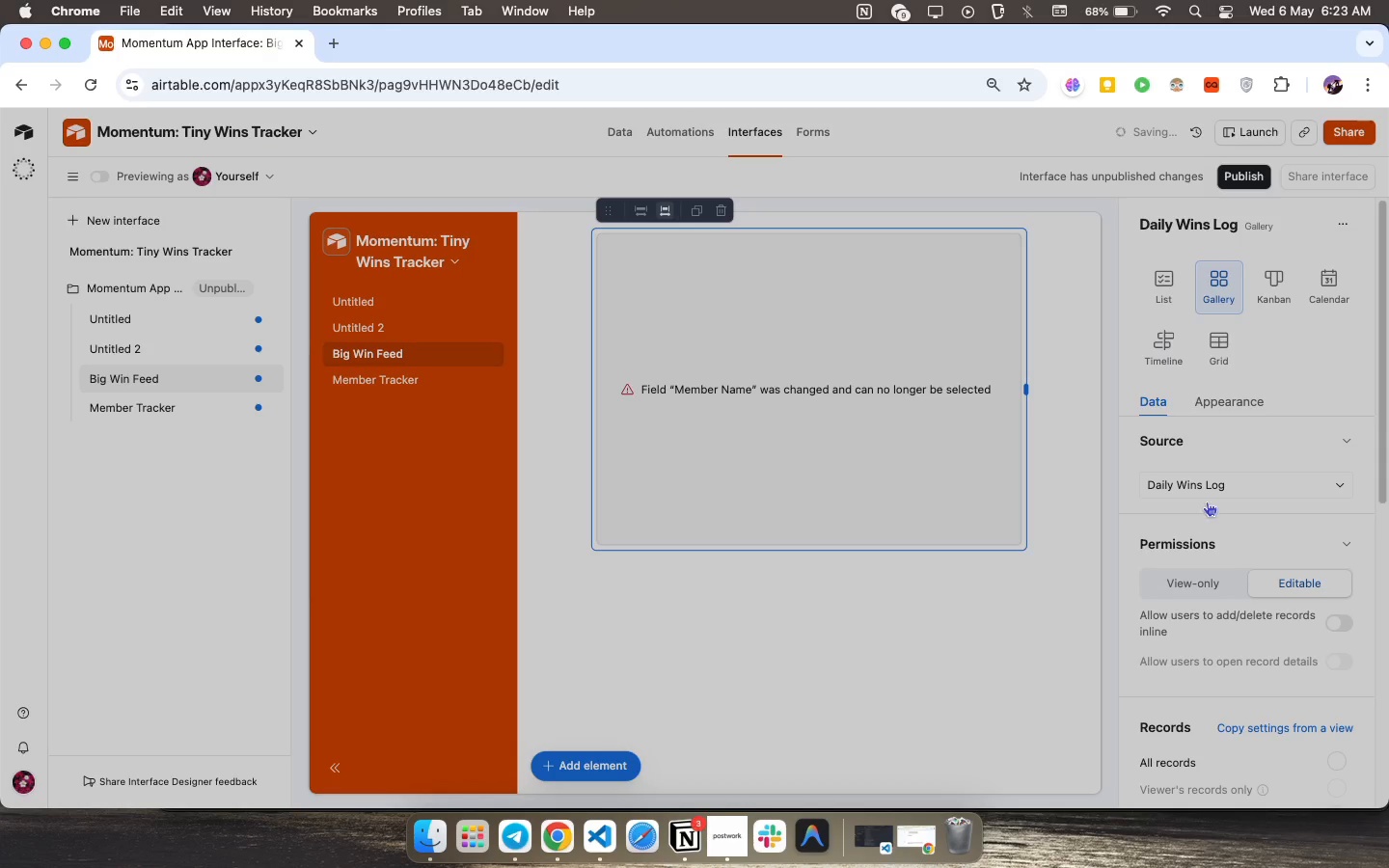 
scroll: coordinate [1160, 611], scroll_direction: down, amount: 23.0
 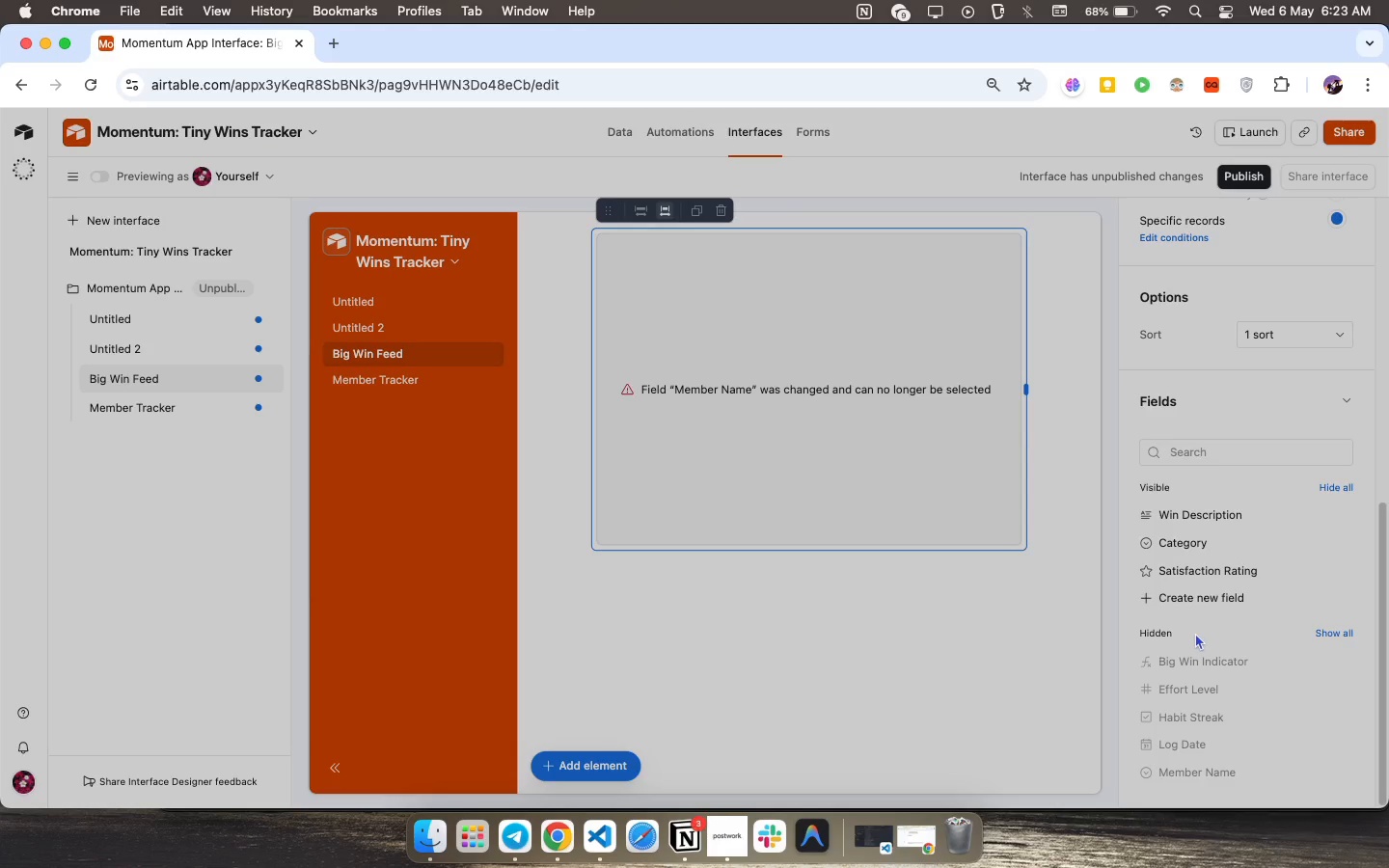 
scroll: coordinate [1200, 705], scroll_direction: down, amount: 9.0
 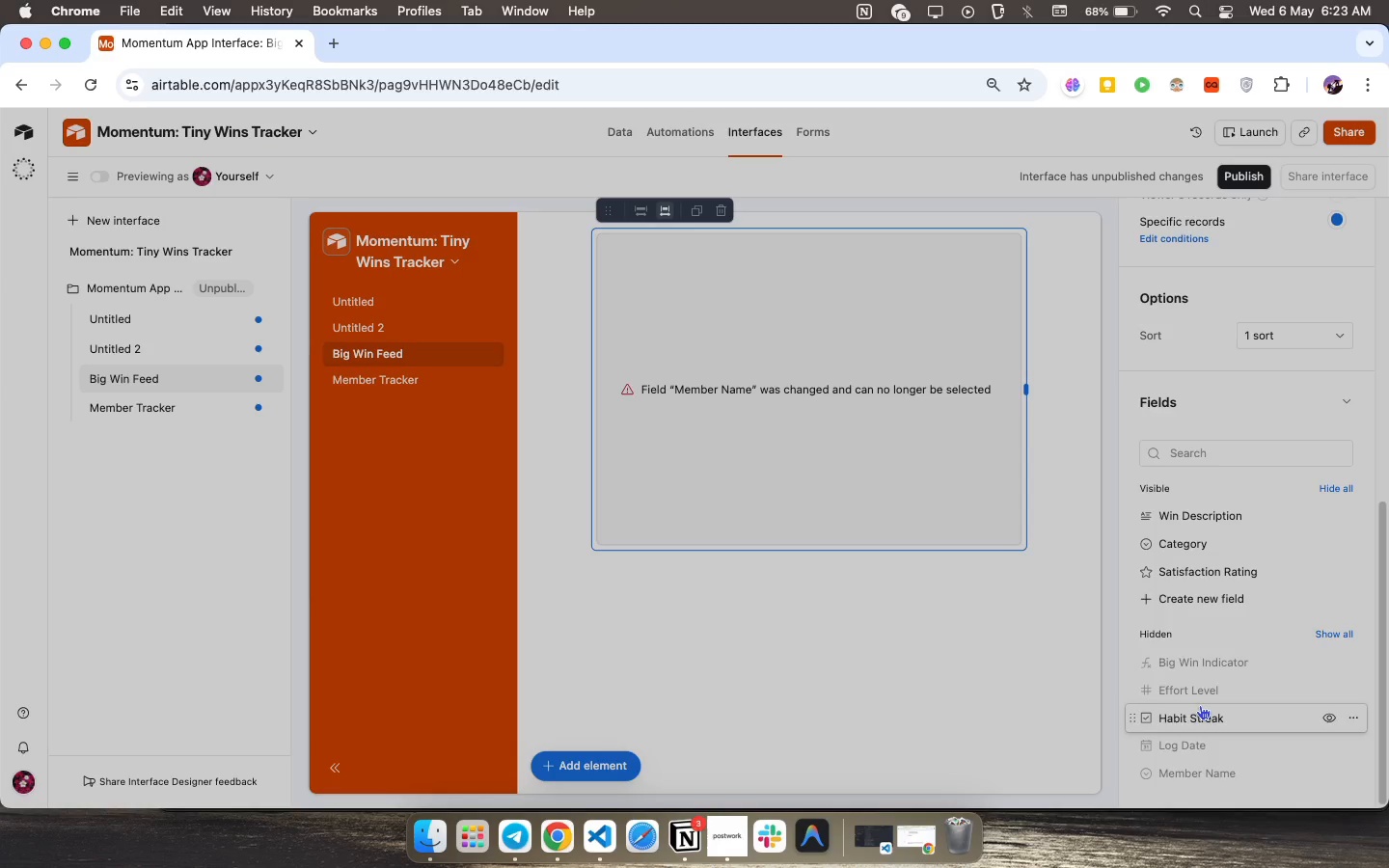 
scroll: coordinate [1242, 512], scroll_direction: up, amount: 25.0
 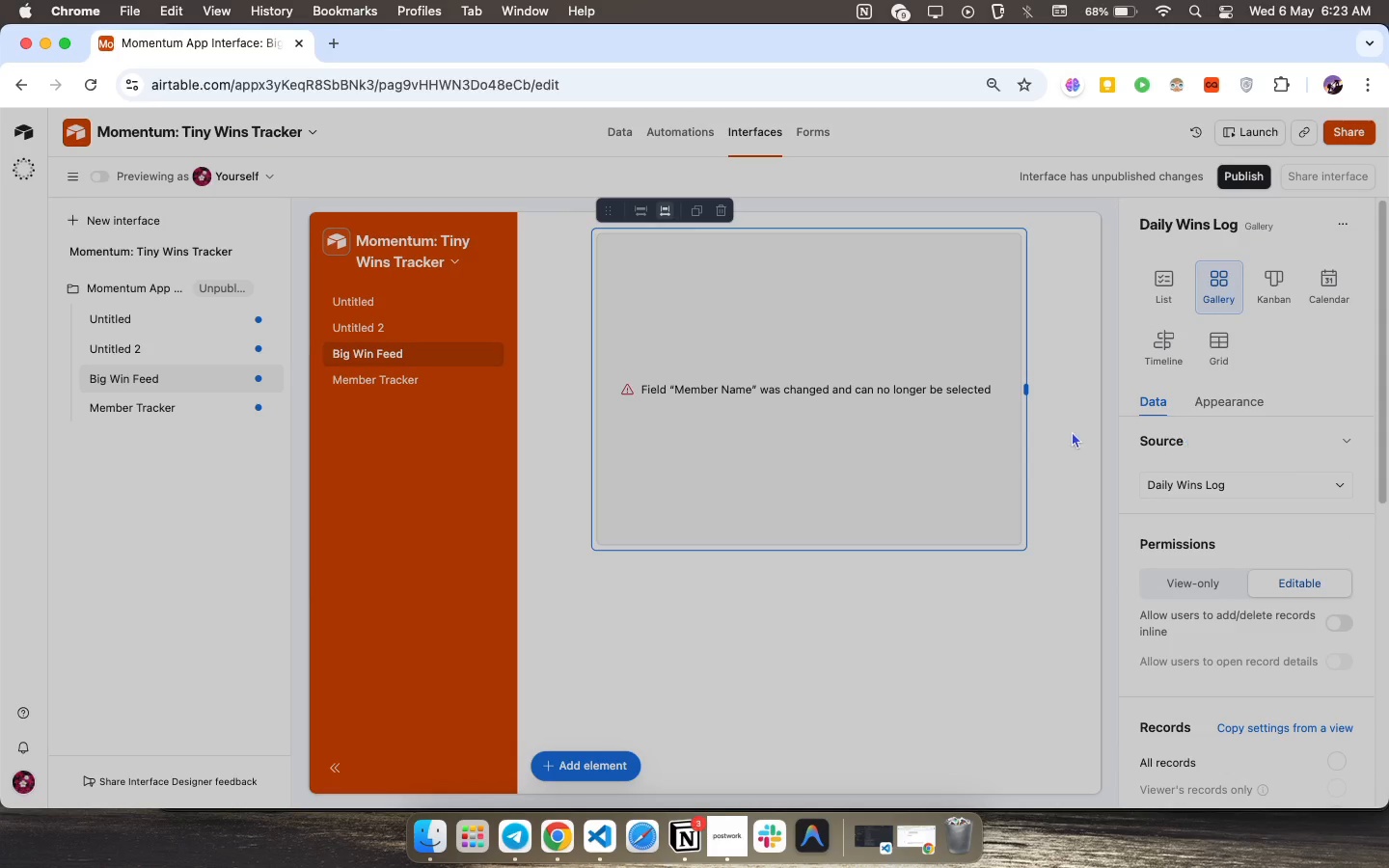 
left_click([905, 429])
 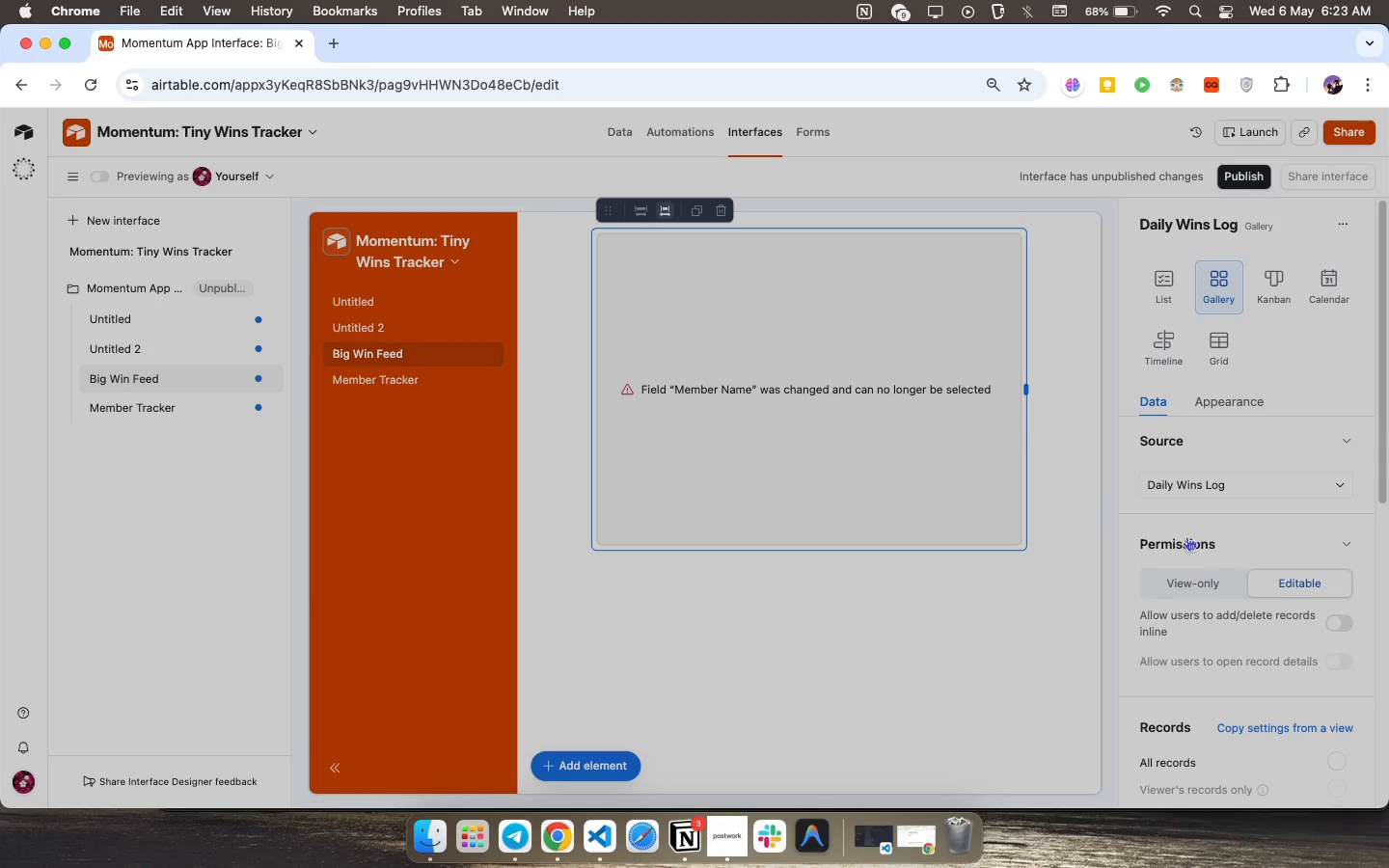 
scroll: coordinate [1186, 536], scroll_direction: up, amount: 16.0
 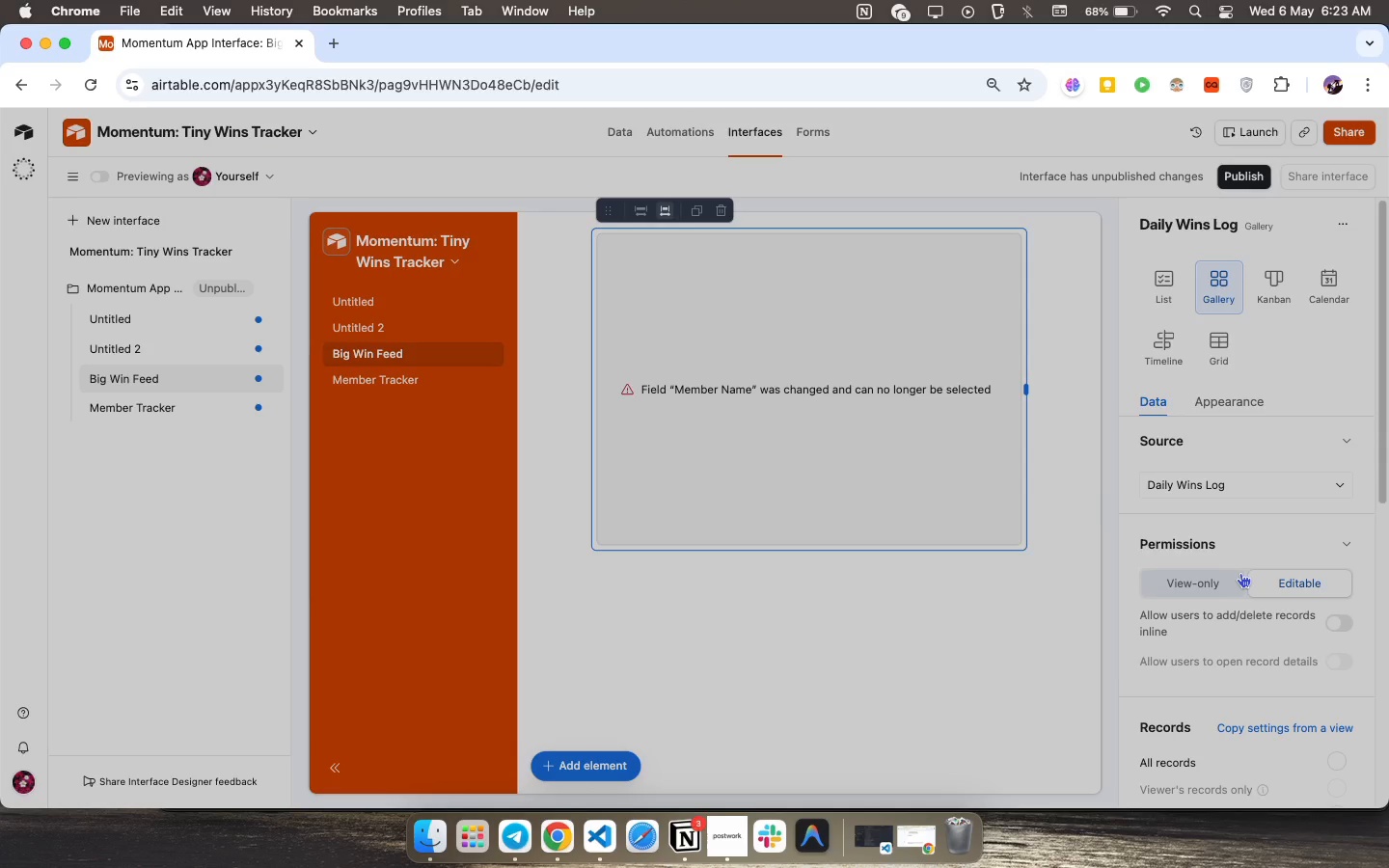 
scroll: coordinate [1238, 563], scroll_direction: down, amount: 14.0
 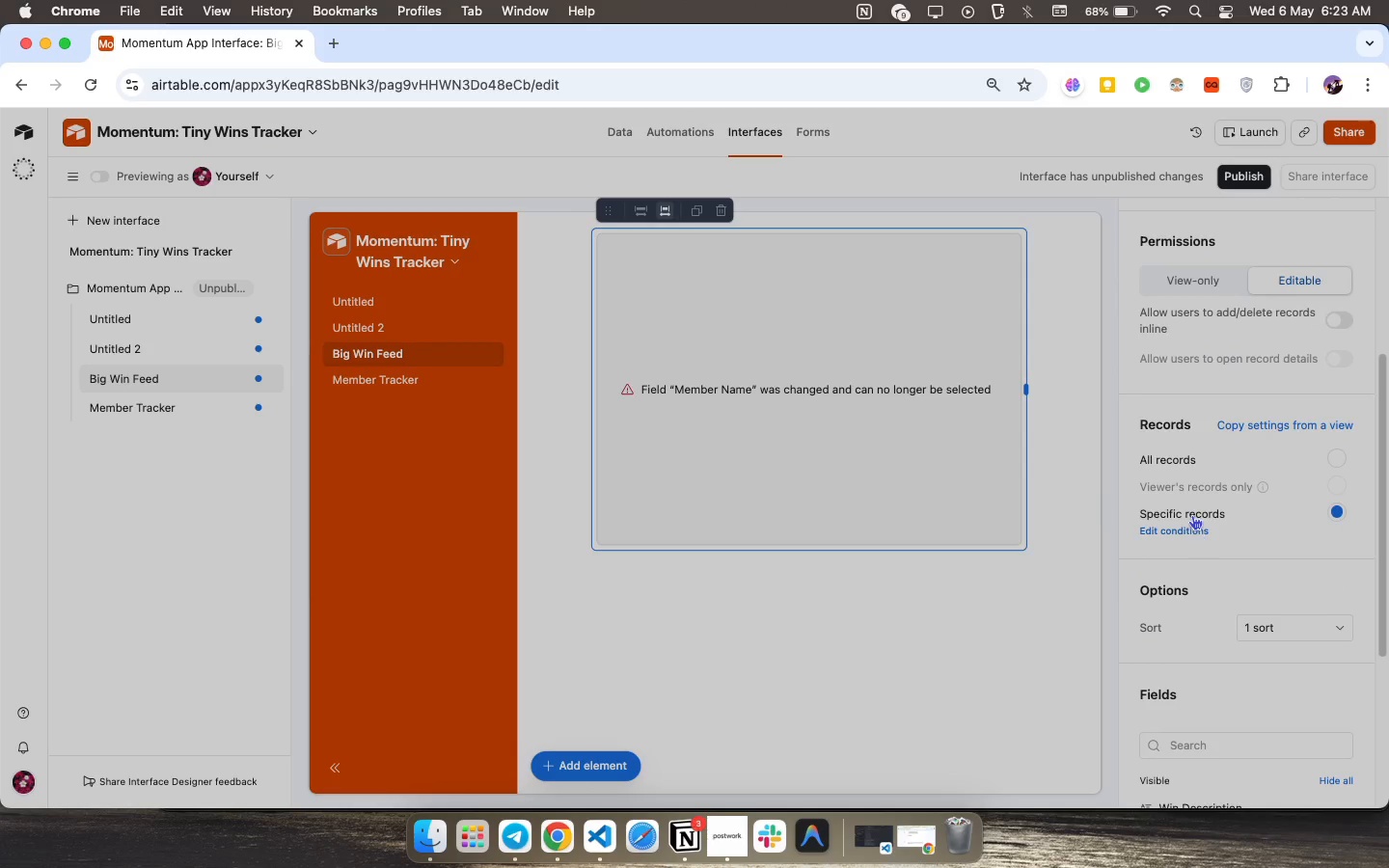 
left_click([1192, 514])
 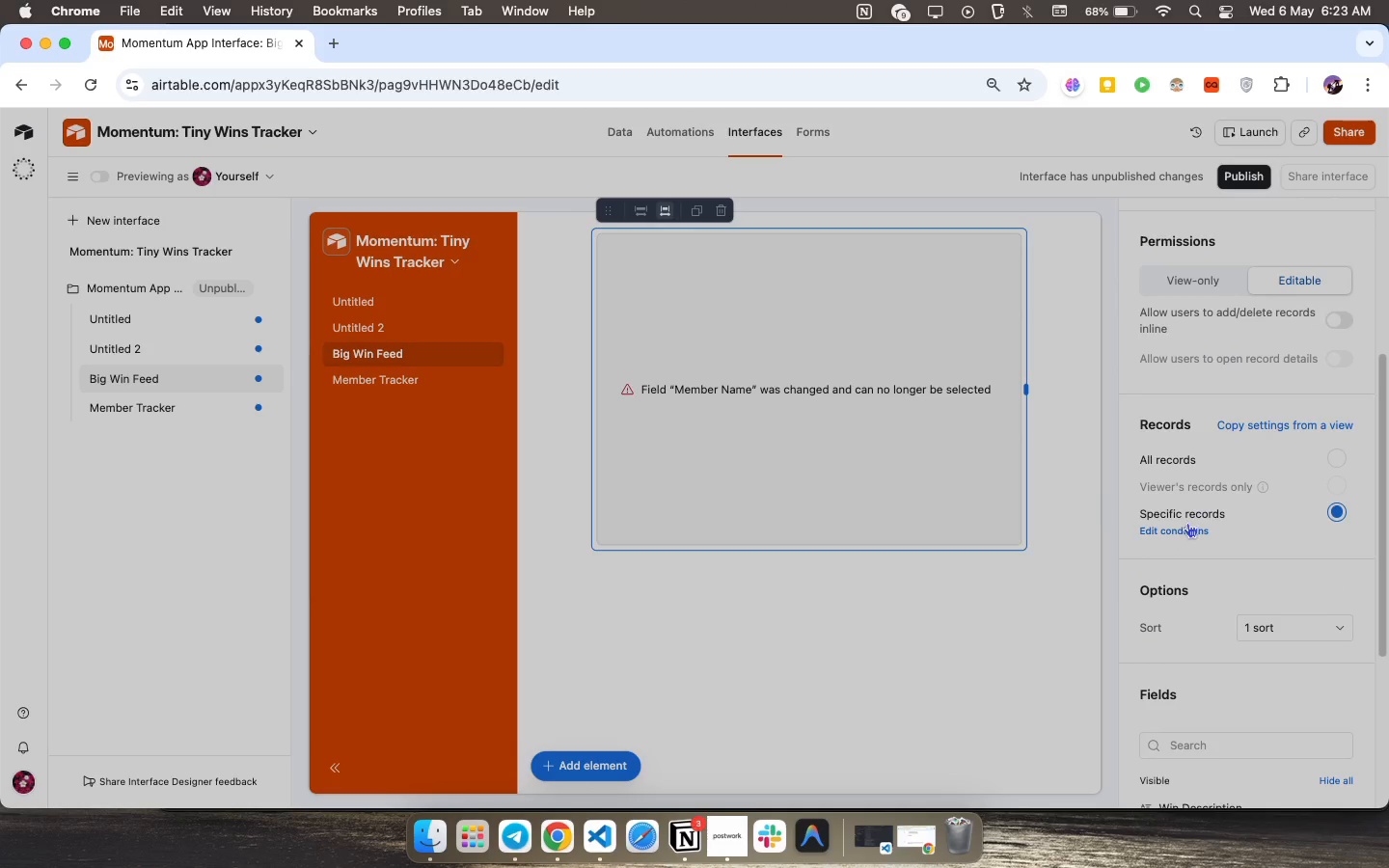 
left_click([1185, 526])
 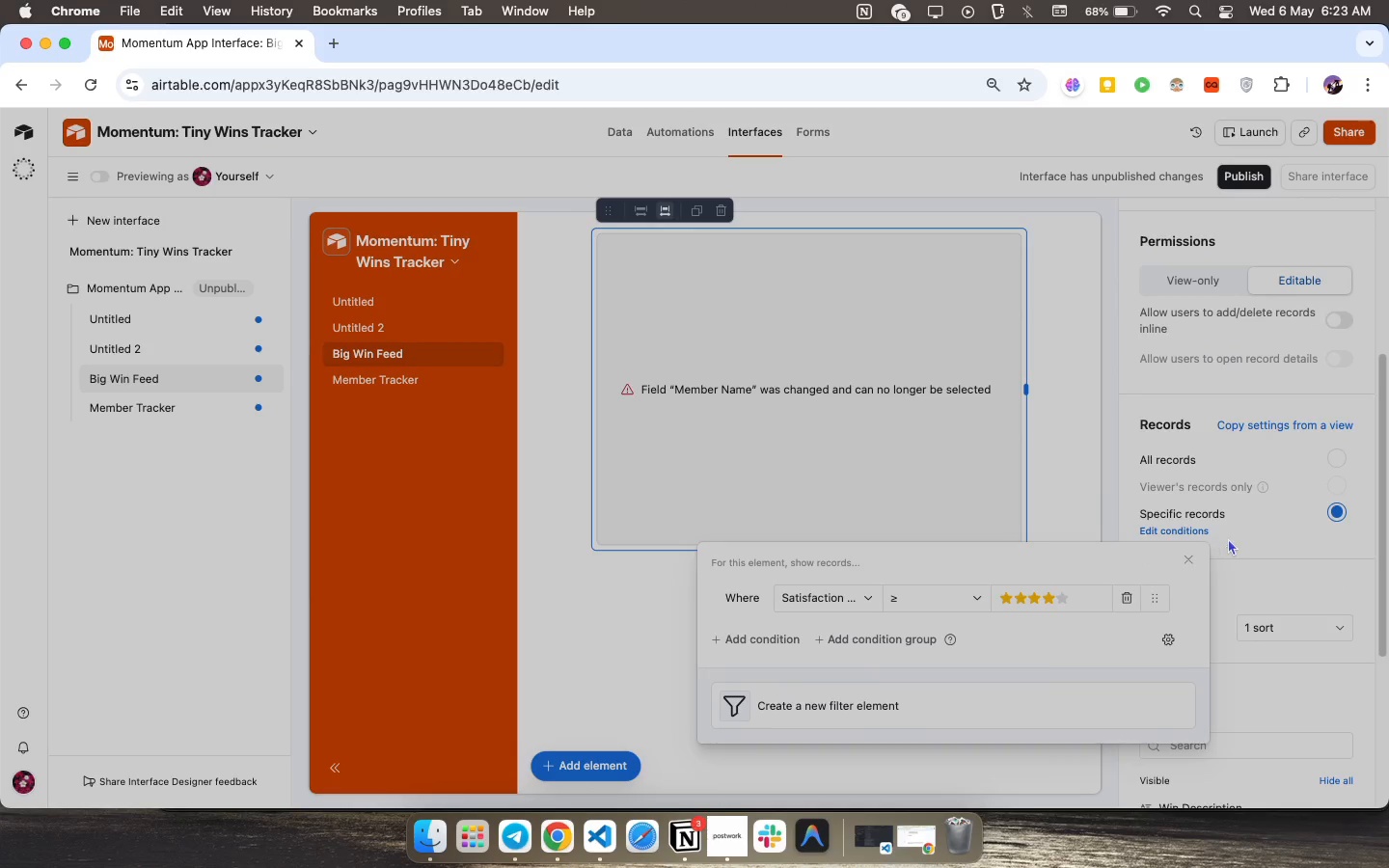 
left_click([1228, 538])
 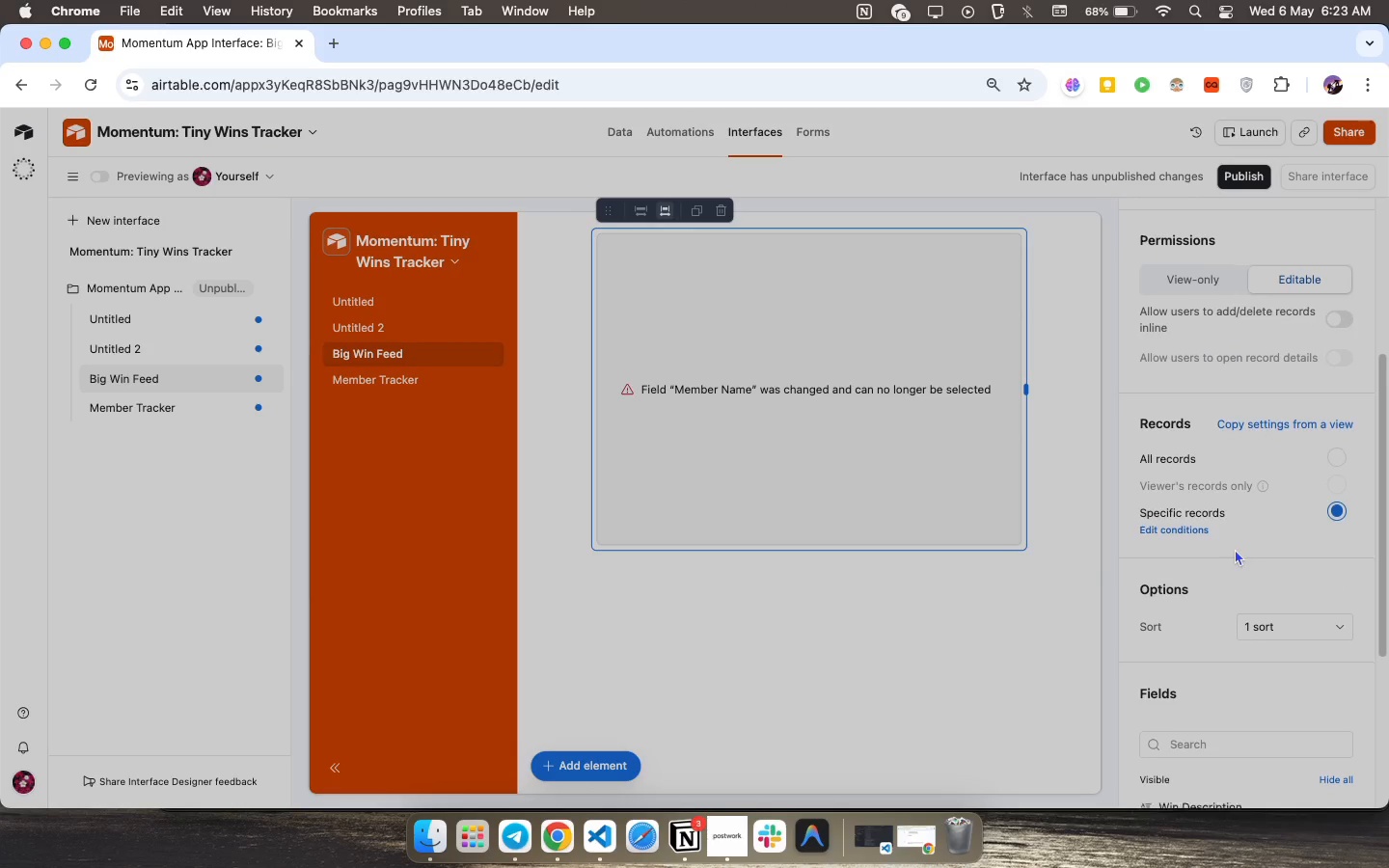 
scroll: coordinate [1226, 703], scroll_direction: down, amount: 29.0
 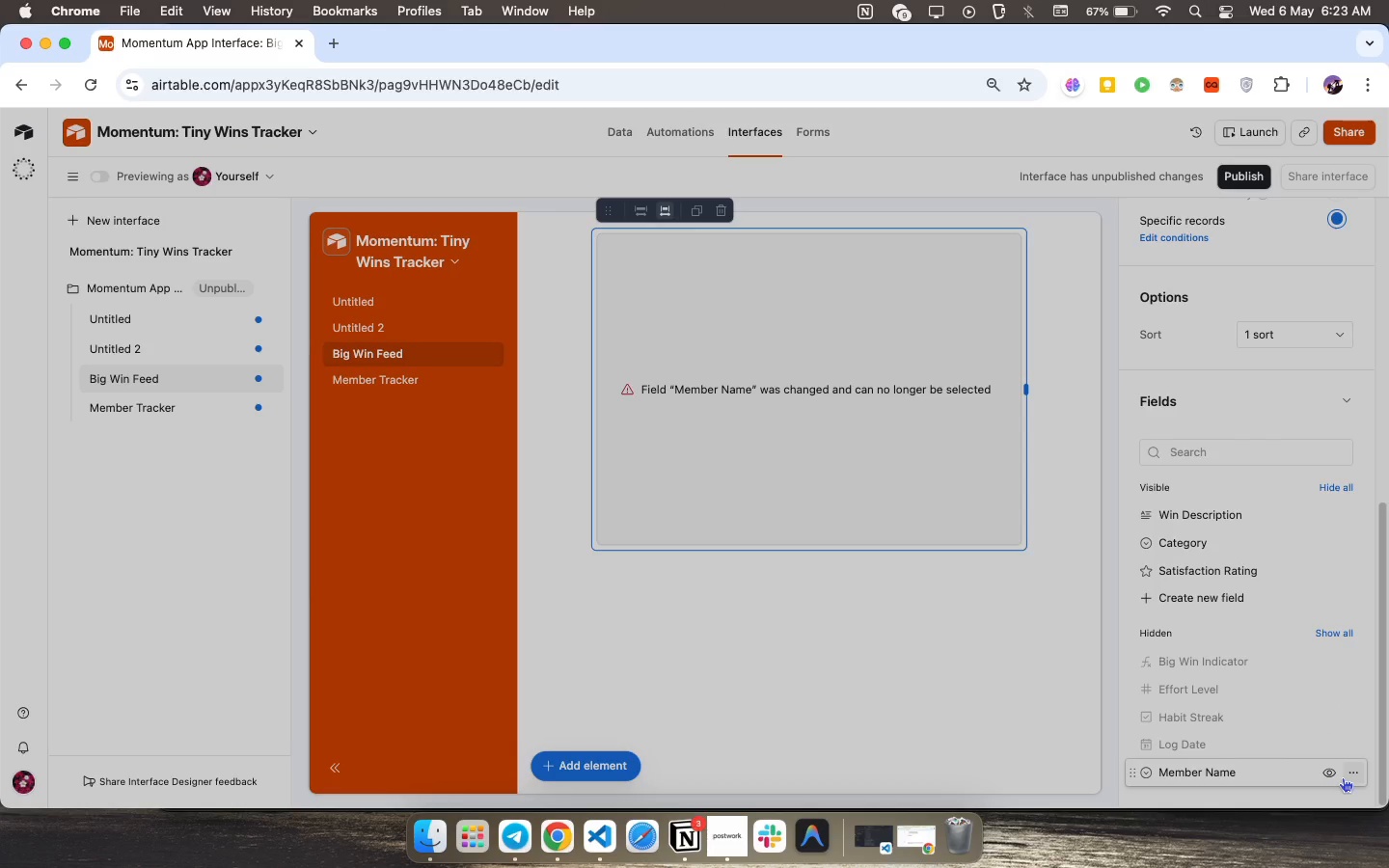 
left_click([1329, 775])
 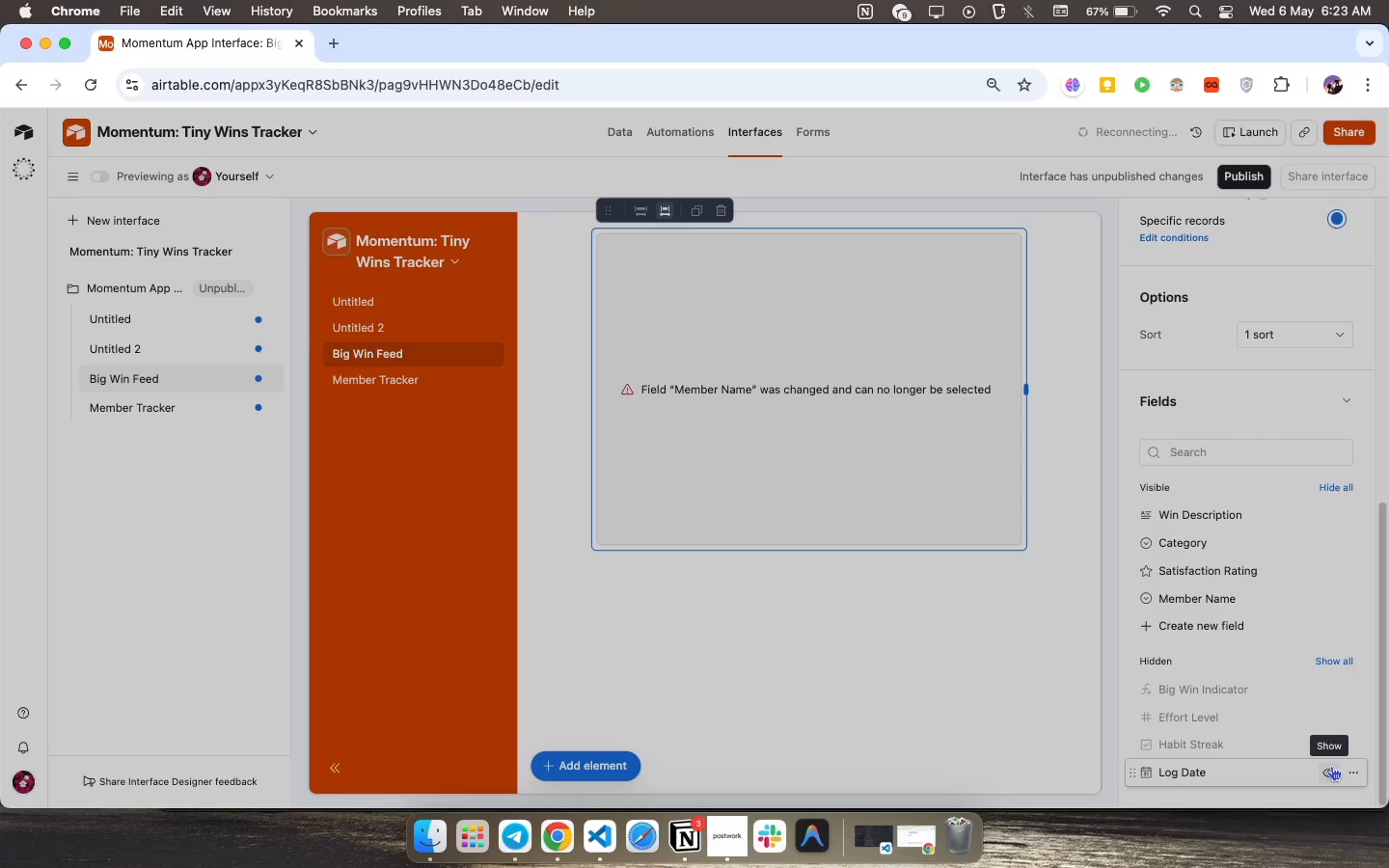 
left_click([1329, 767])
 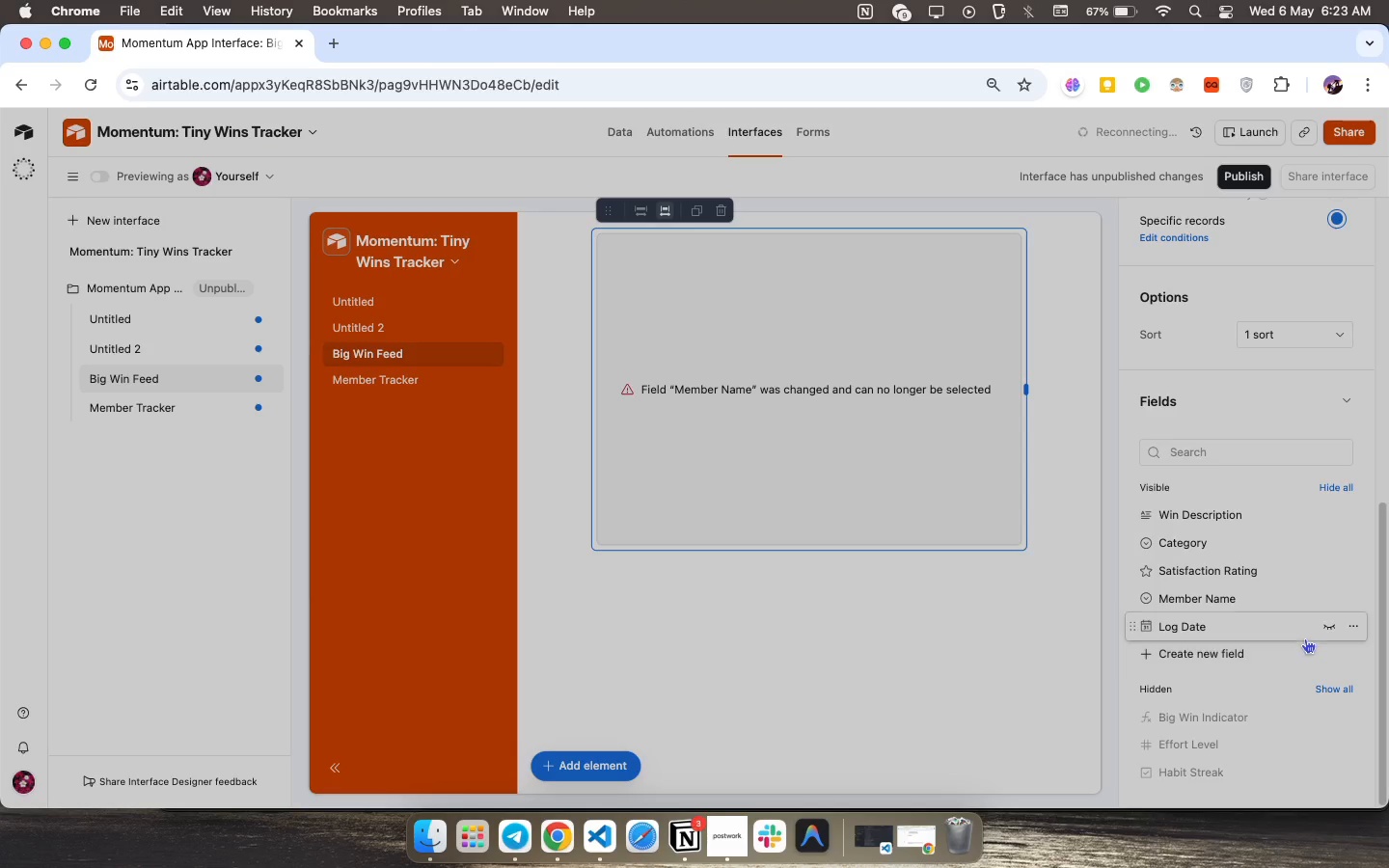 
left_click([1324, 630])
 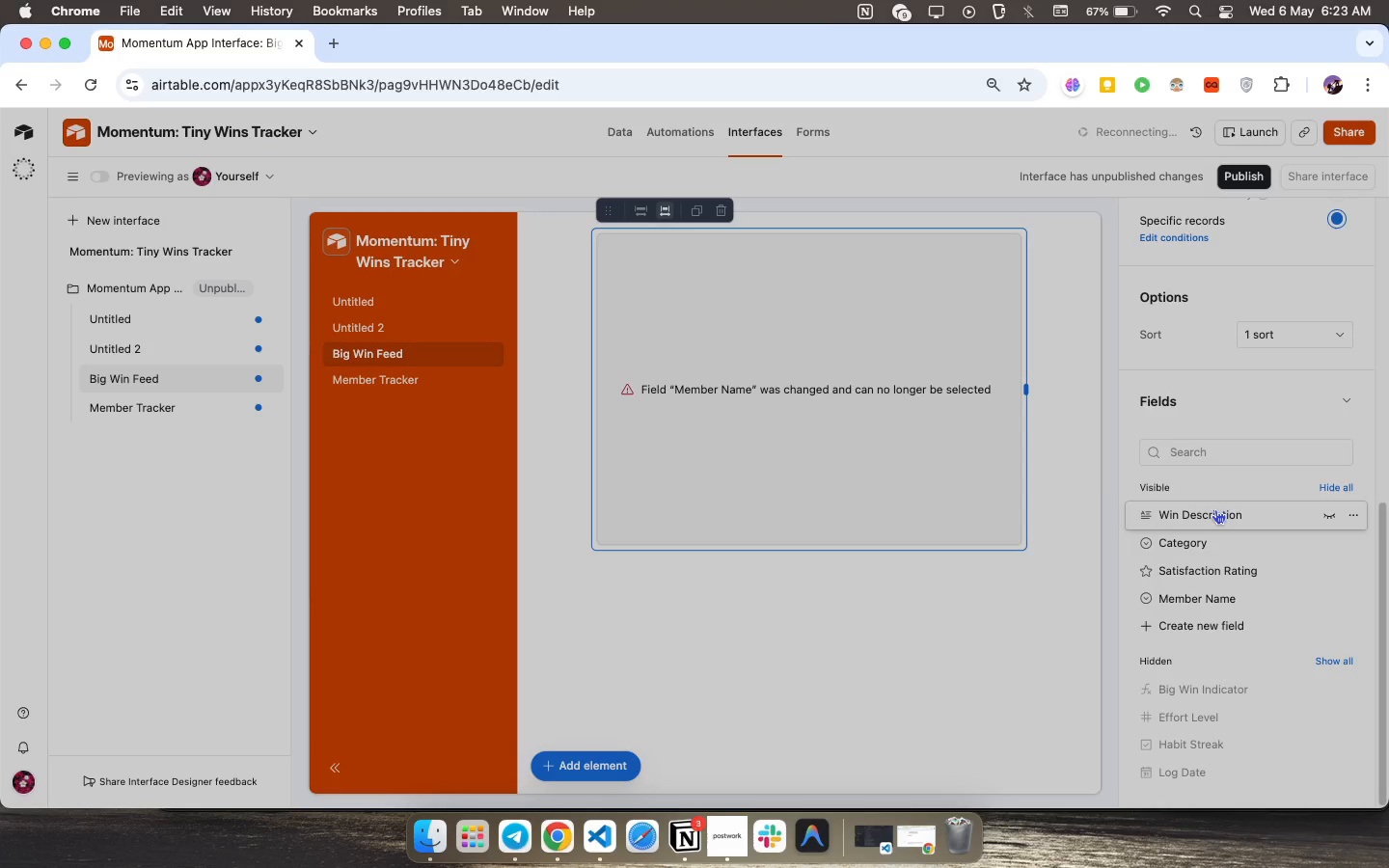 
double_click([890, 419])
 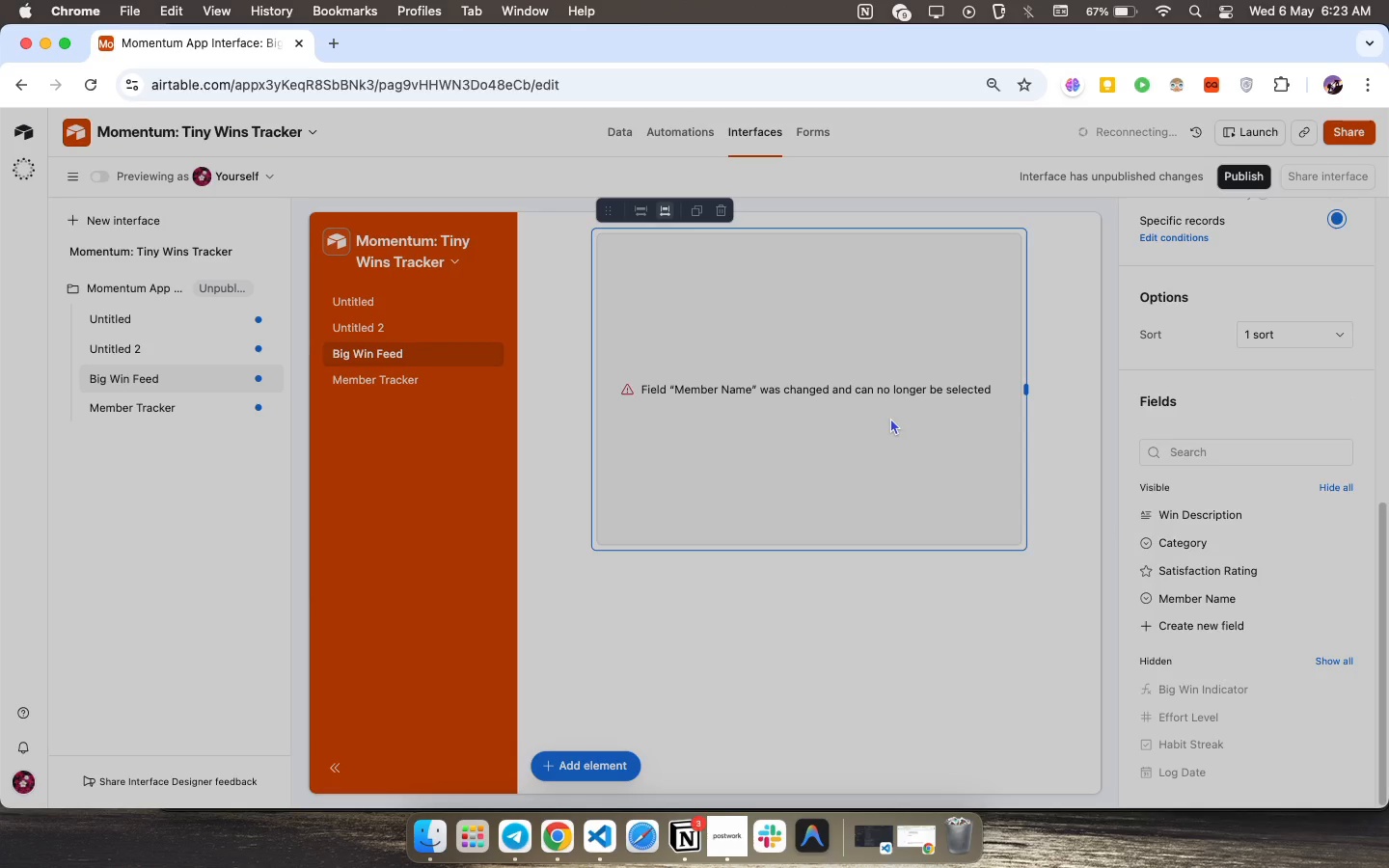 
double_click([890, 418])
 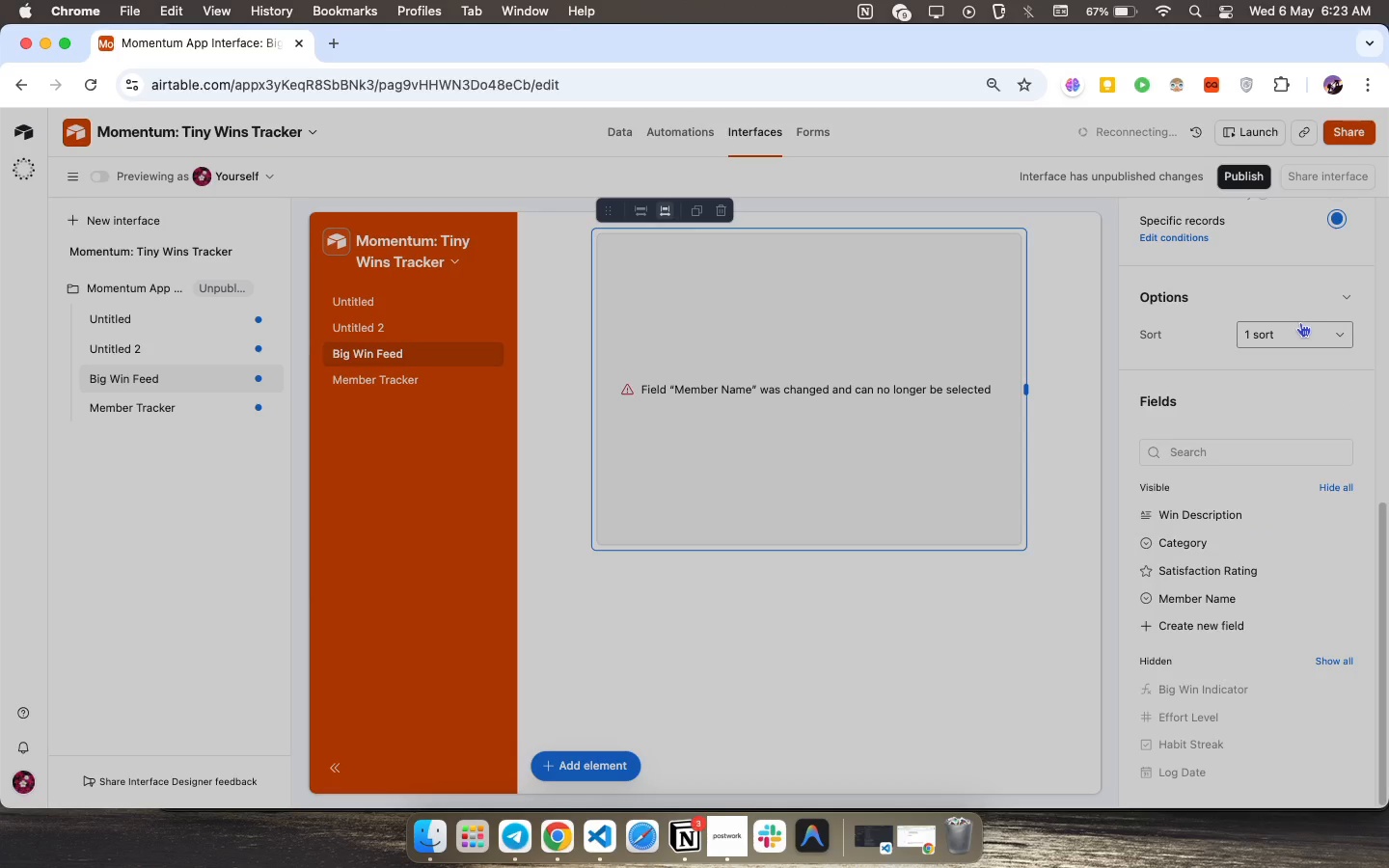 
mouse_move([1298, 361])
 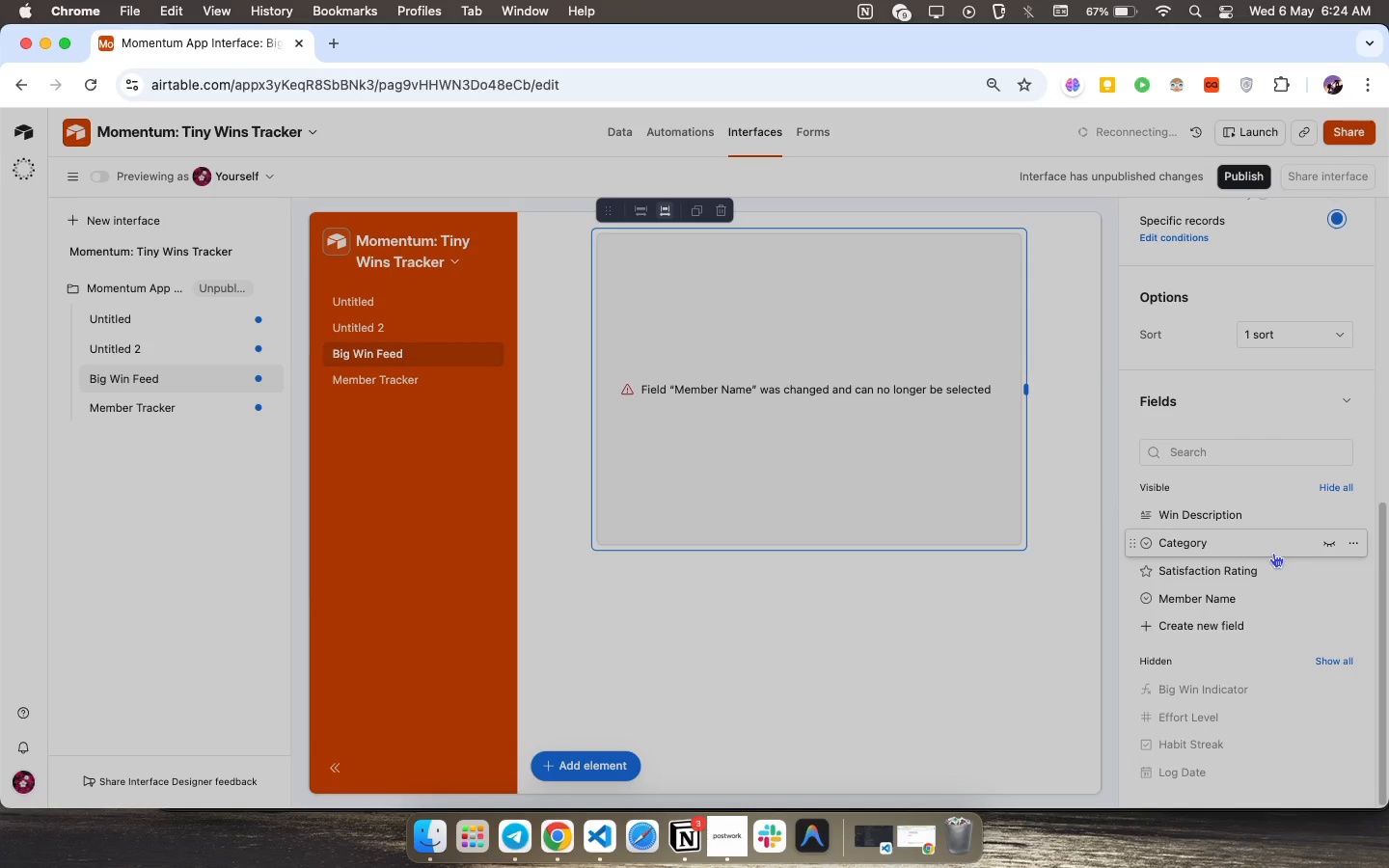 
left_click([1256, 412])
 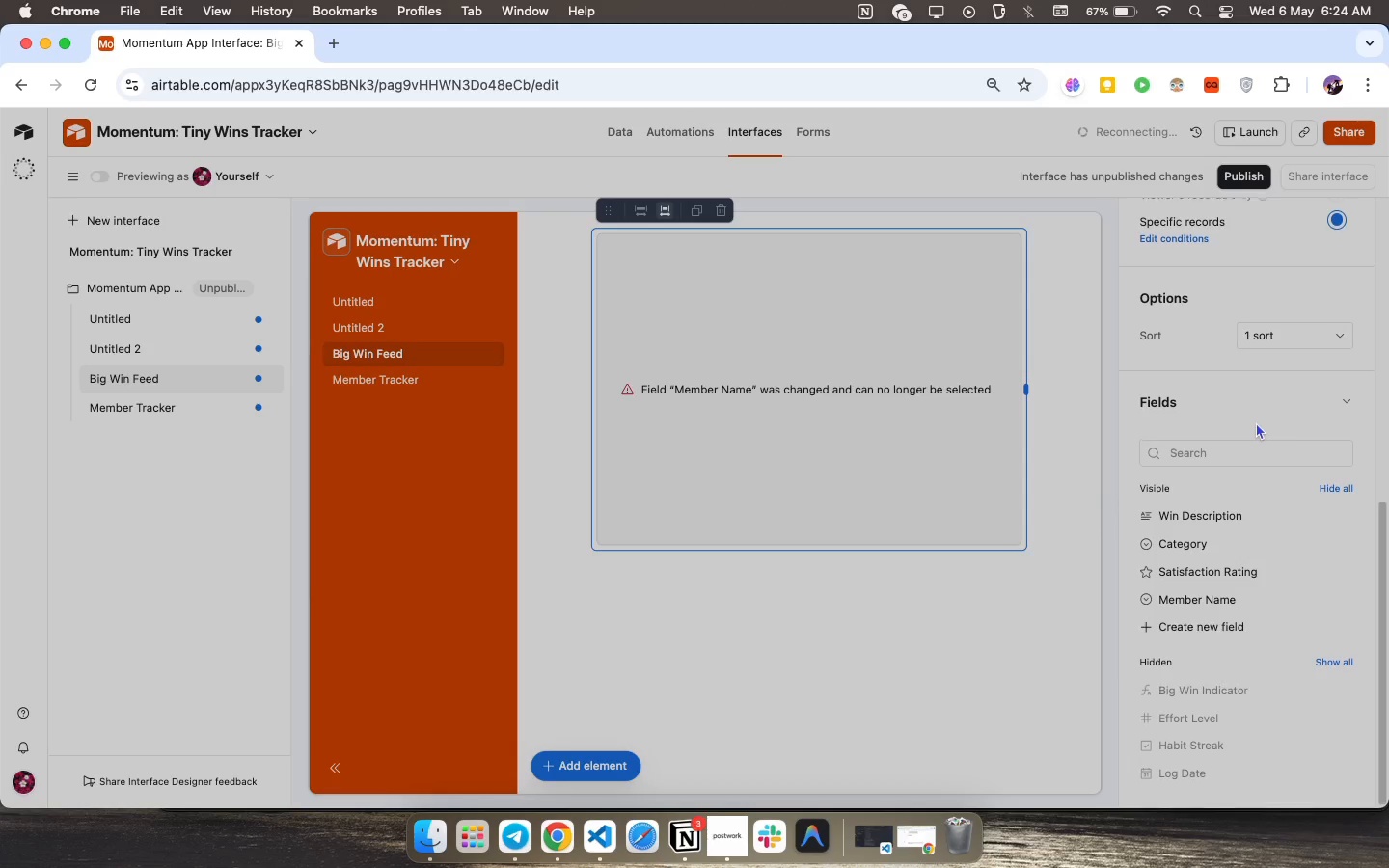 
scroll: coordinate [1273, 553], scroll_direction: down, amount: 4.0
 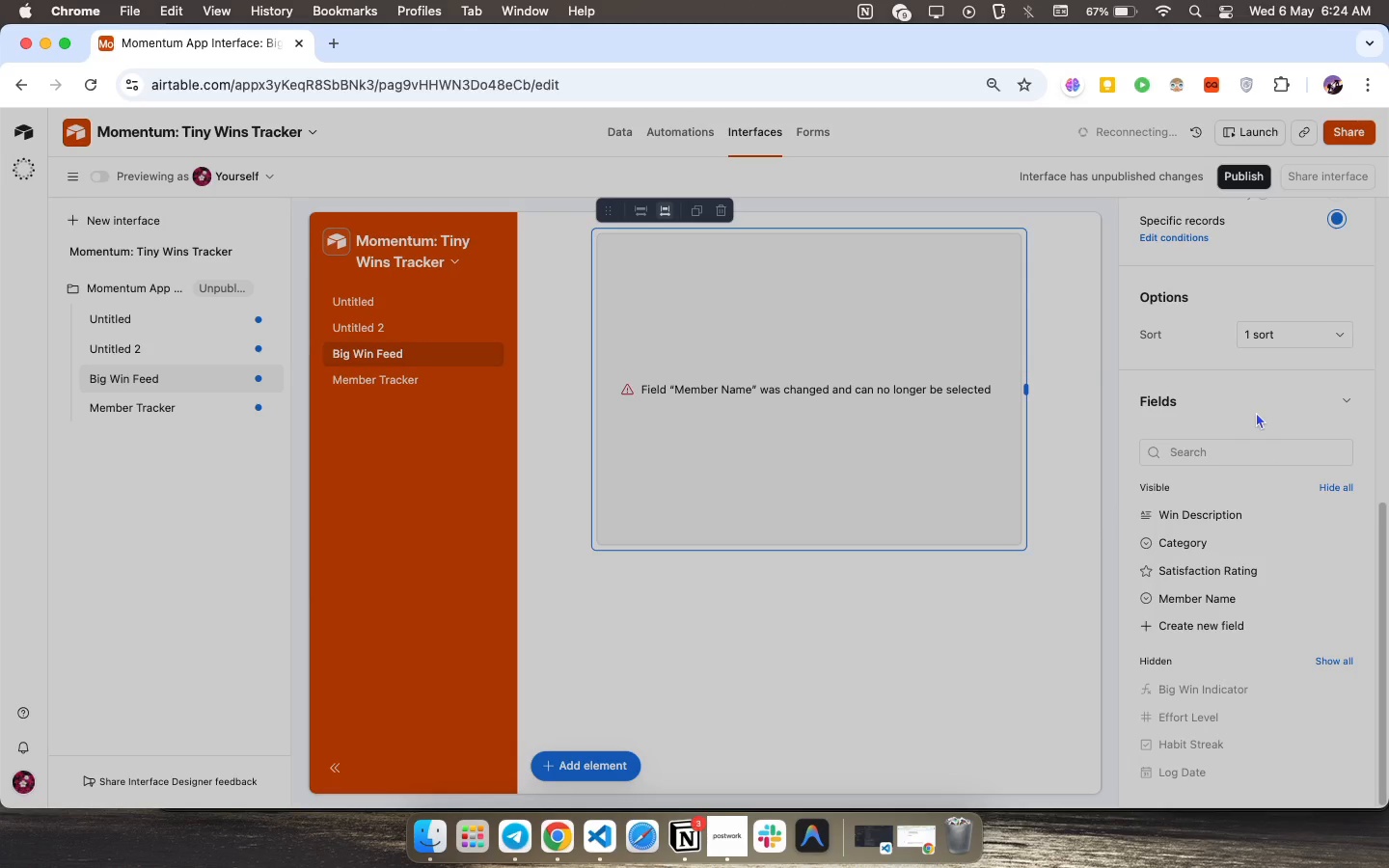 
scroll: coordinate [1256, 434], scroll_direction: up, amount: 9.0
 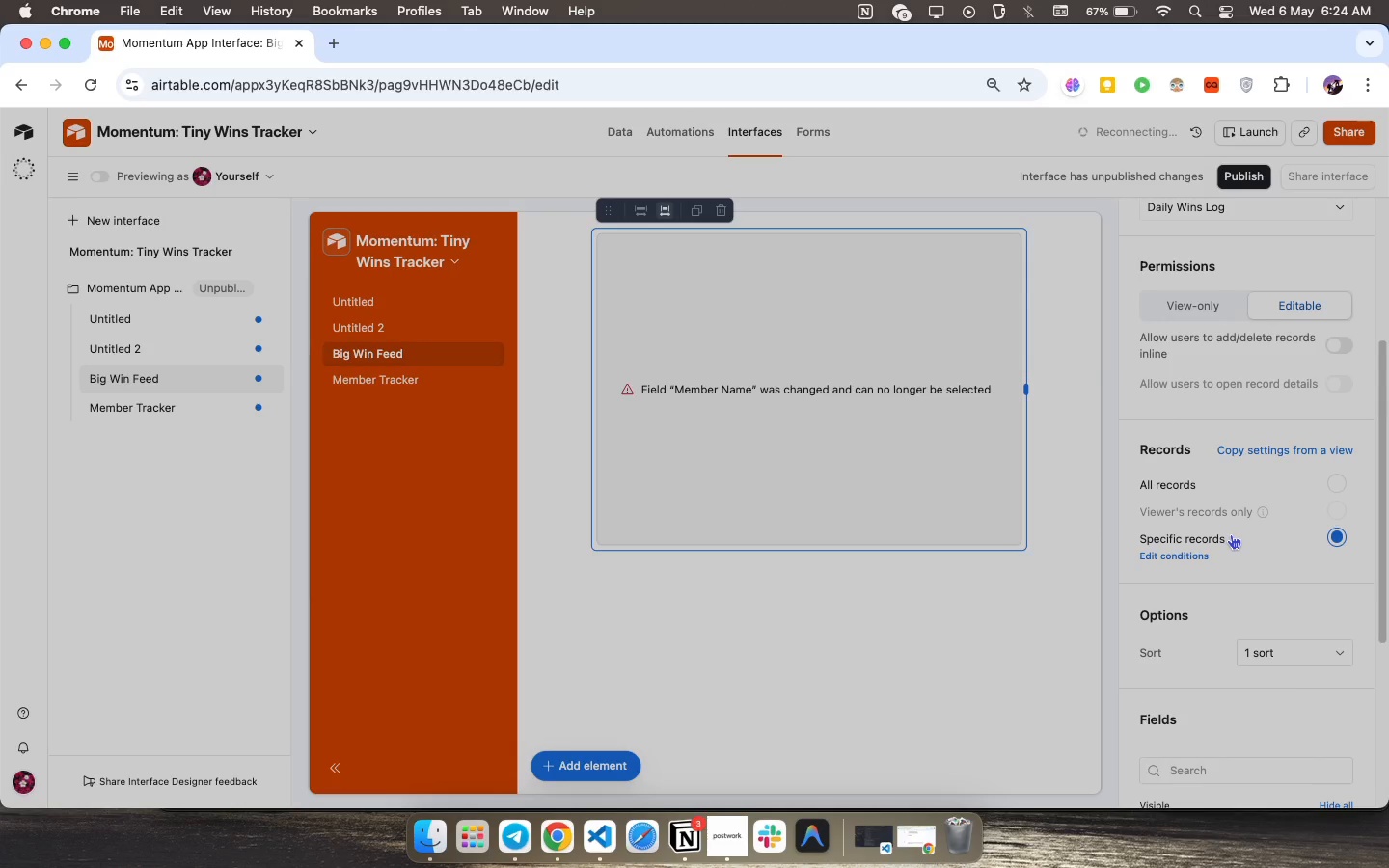 
left_click([1231, 534])
 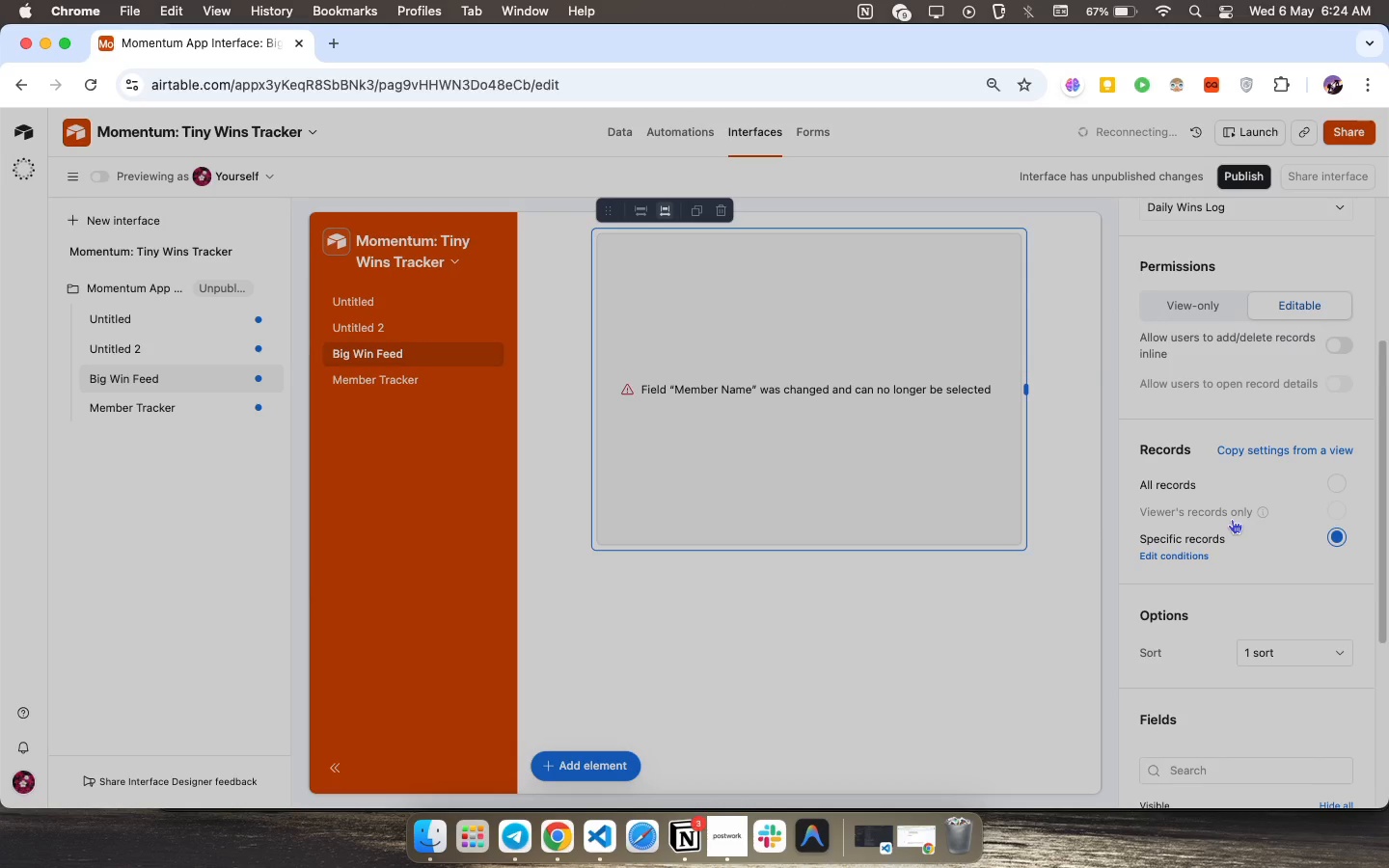 
scroll: coordinate [1238, 509], scroll_direction: up, amount: 15.0
 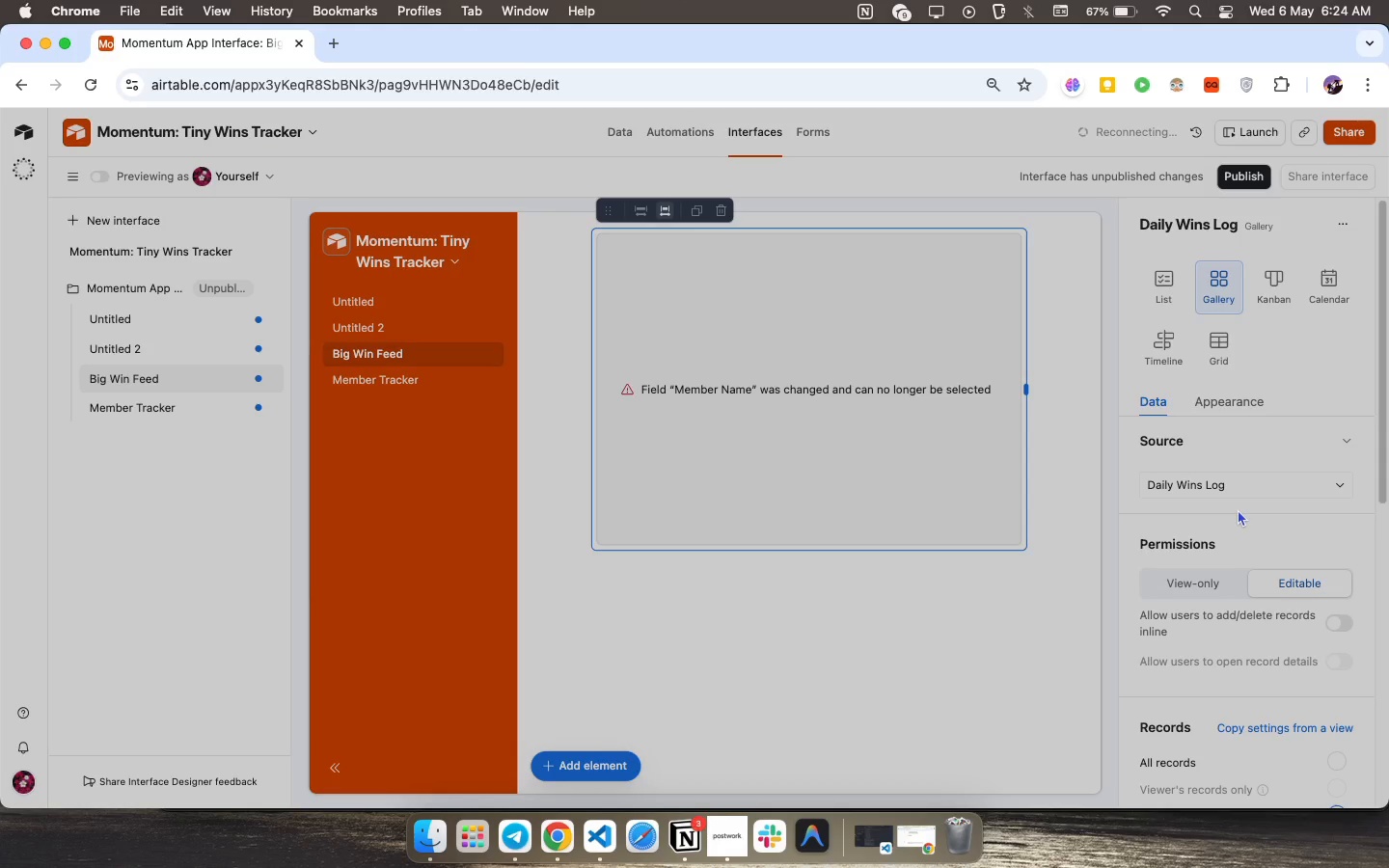 
scroll: coordinate [1238, 509], scroll_direction: down, amount: 8.0
 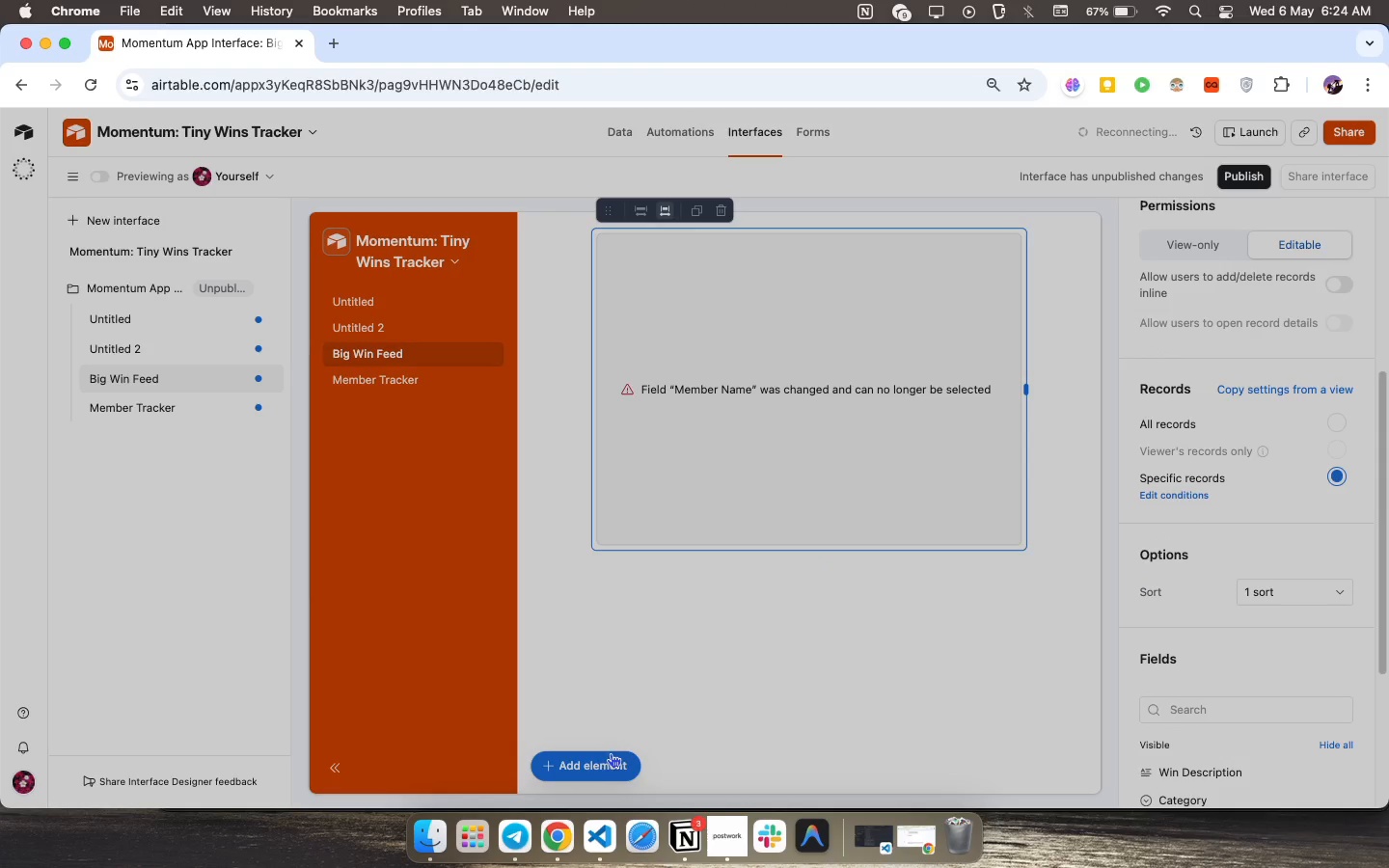 
left_click([599, 762])
 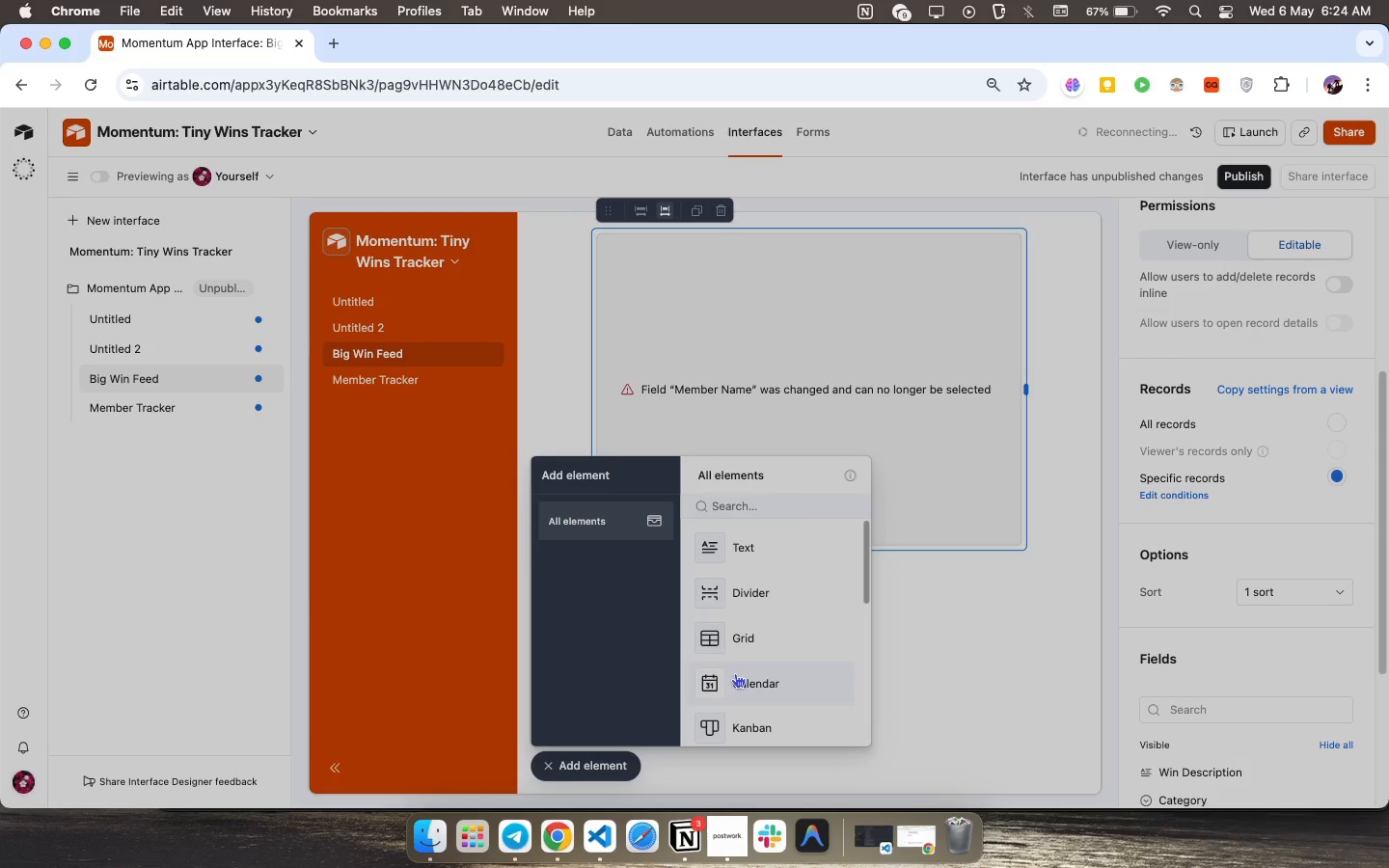 
scroll: coordinate [759, 659], scroll_direction: down, amount: 18.0
 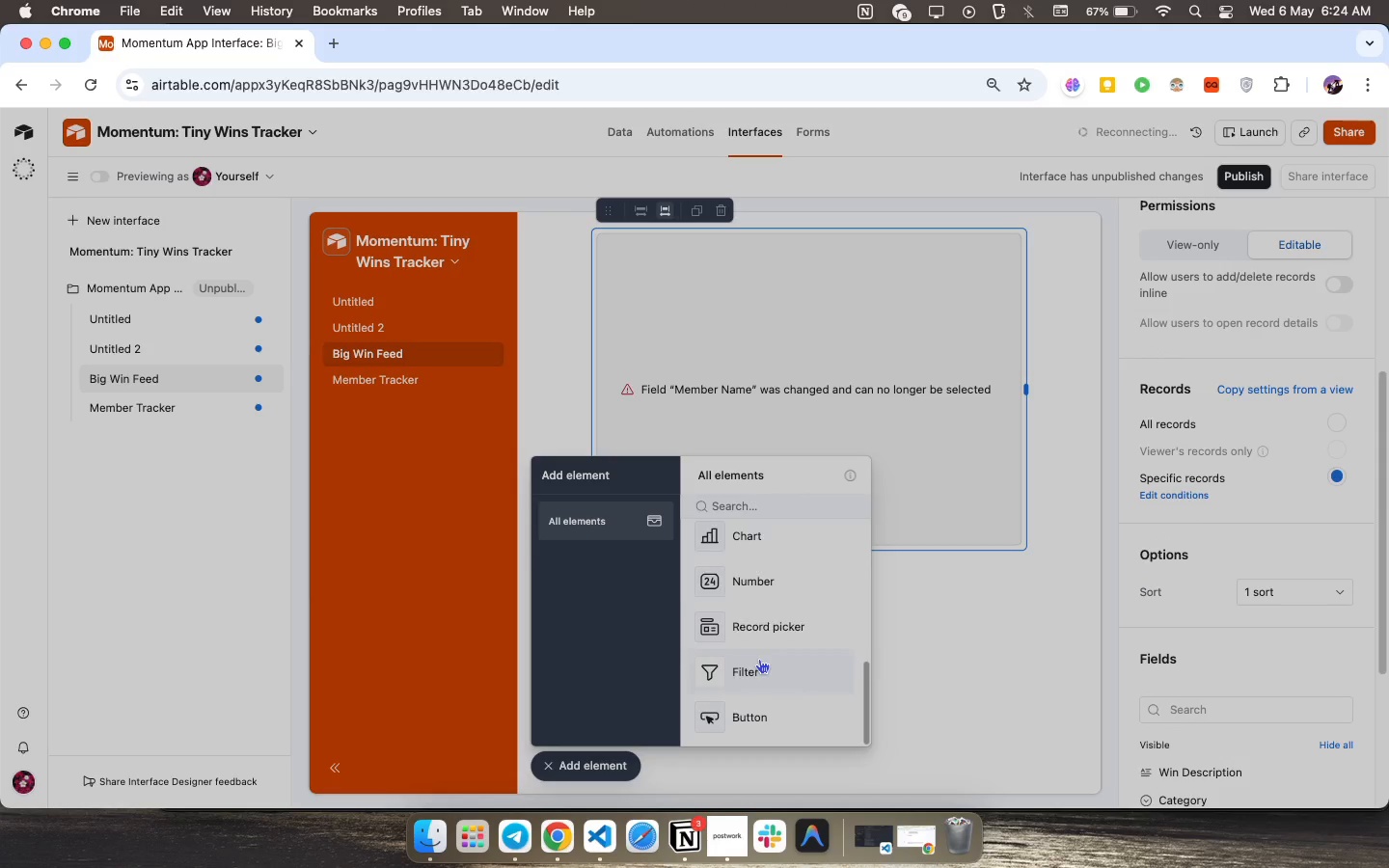 
scroll: coordinate [777, 582], scroll_direction: up, amount: 26.0
 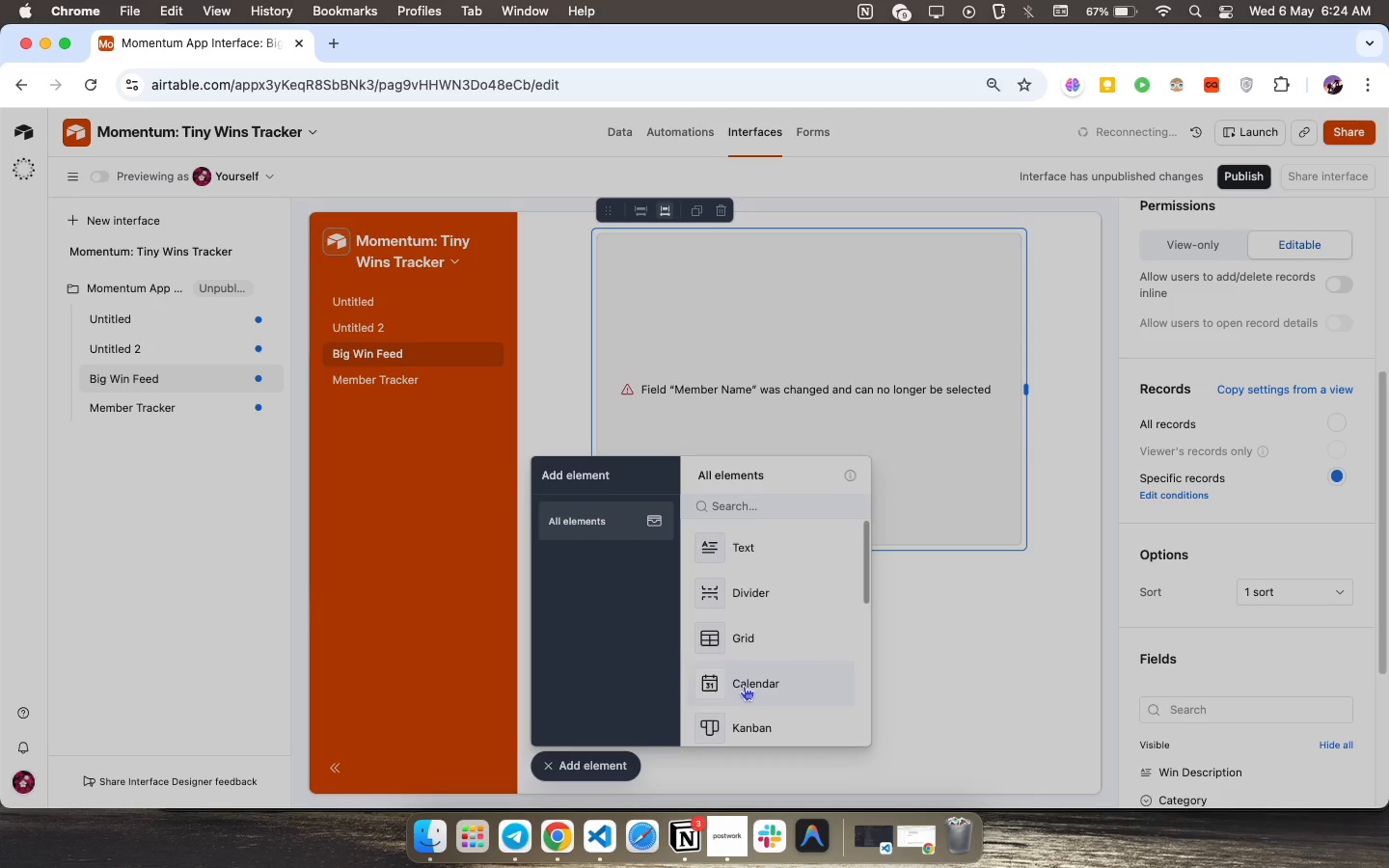 
scroll: coordinate [785, 674], scroll_direction: down, amount: 2.0
 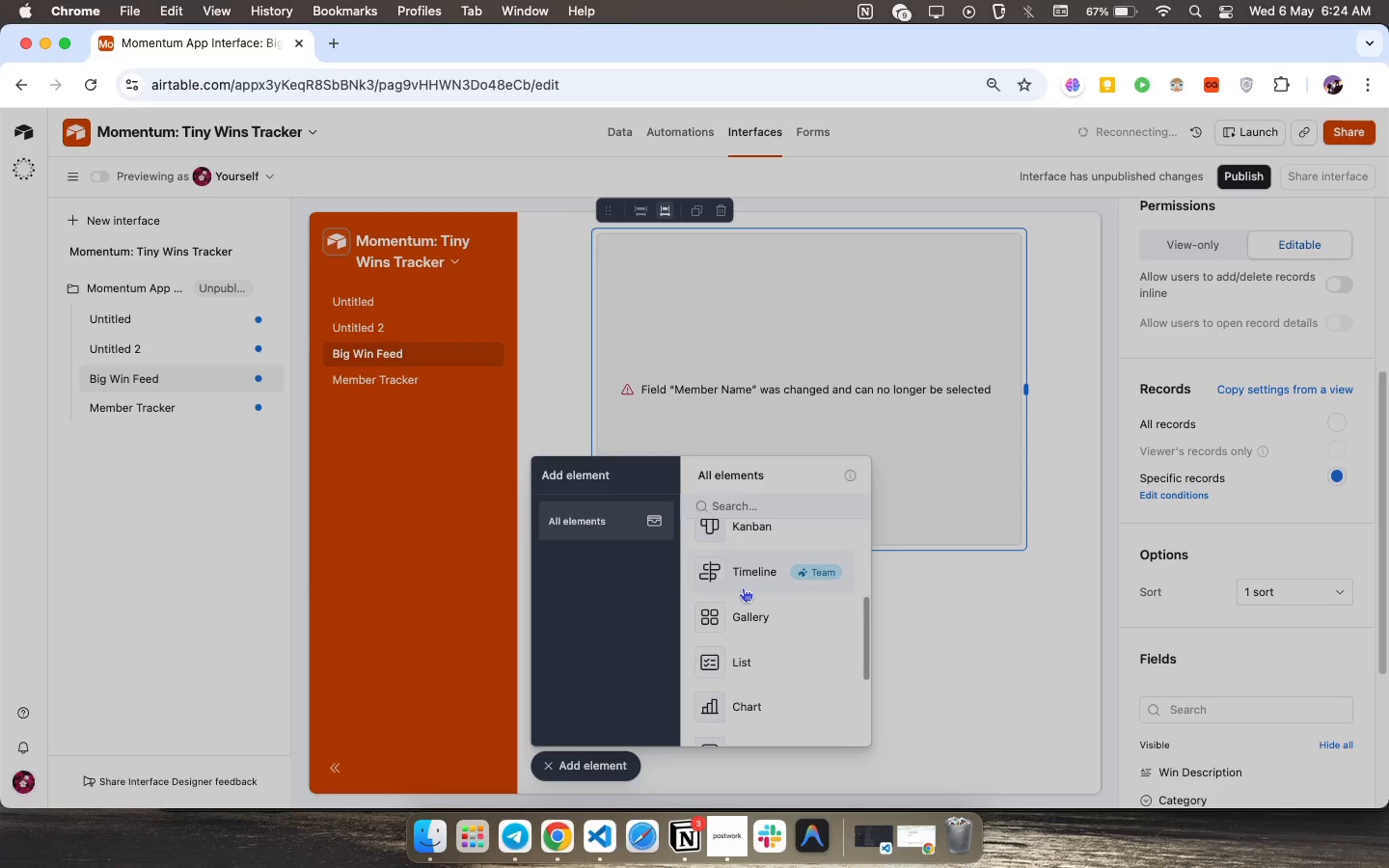 
left_click([743, 587])
 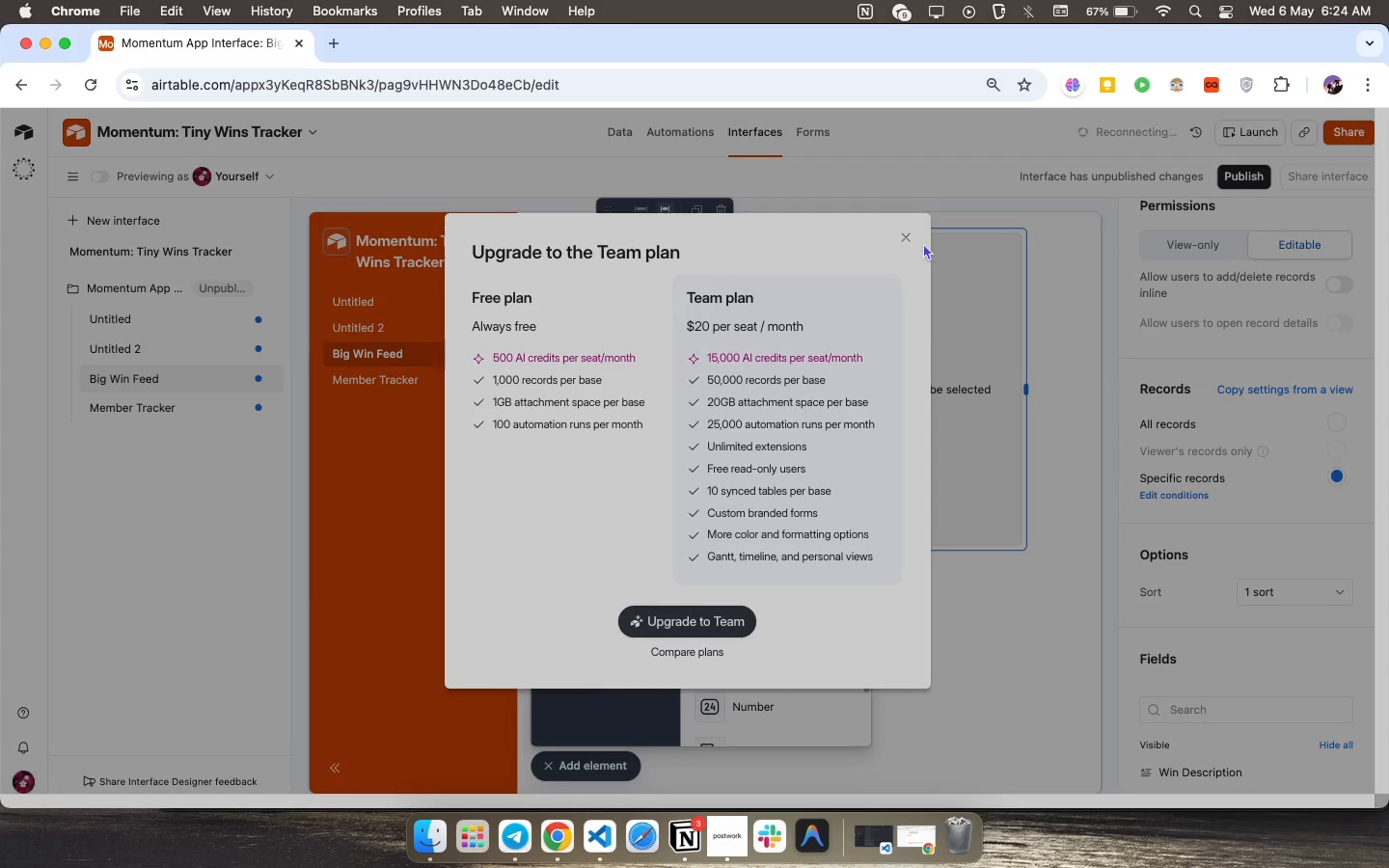 
left_click([908, 229])
 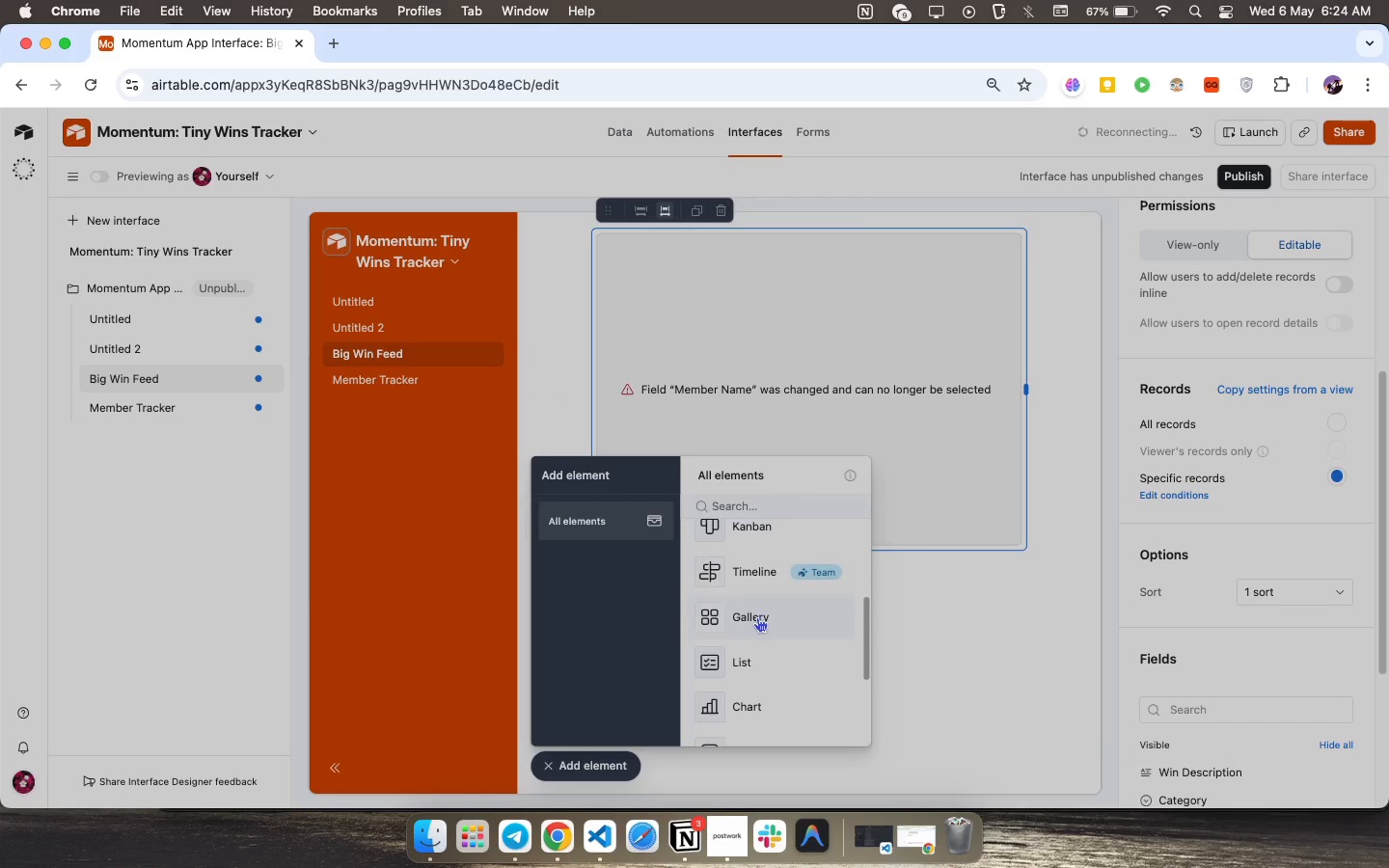 
left_click([757, 617])
 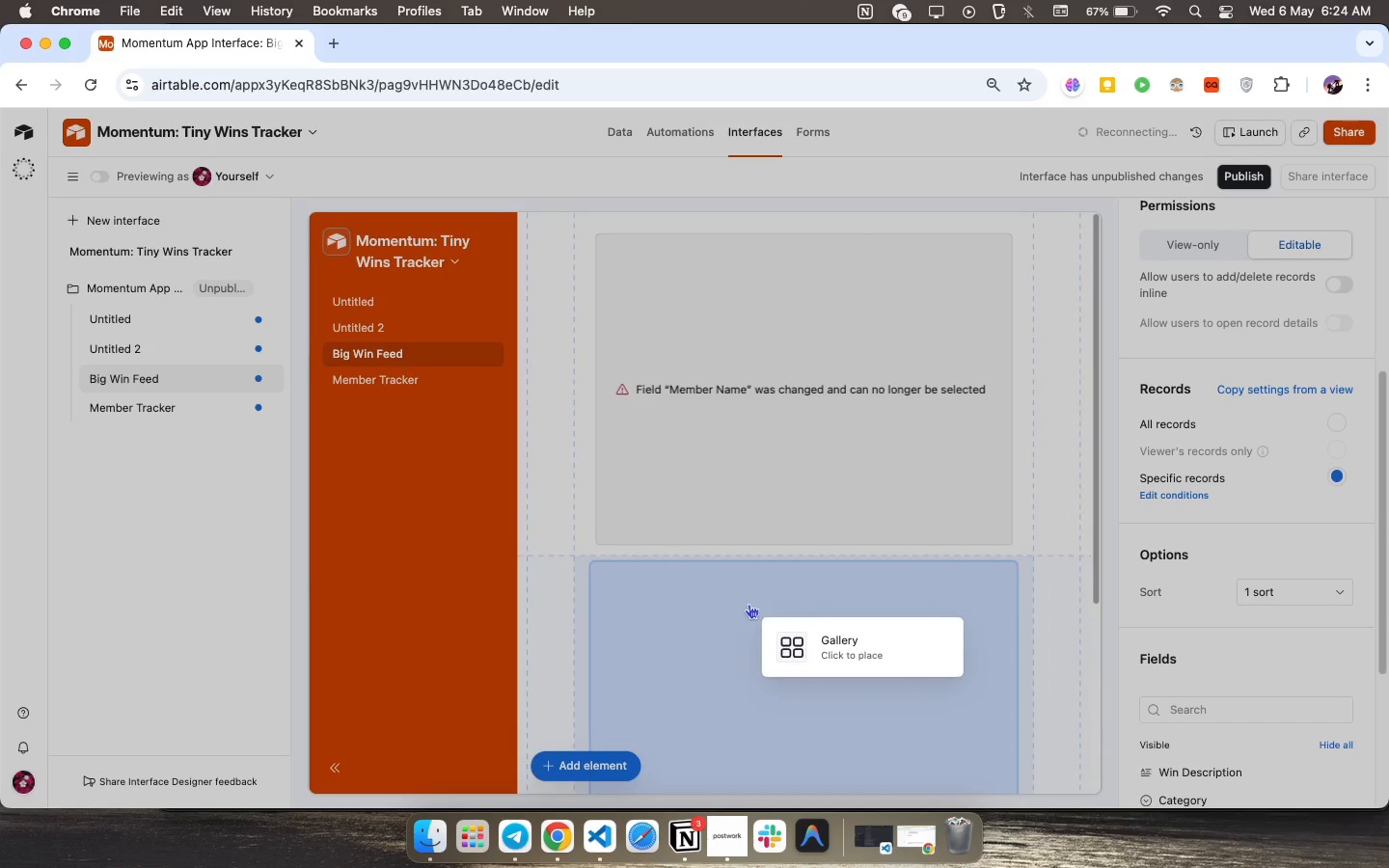 
left_click([749, 604])
 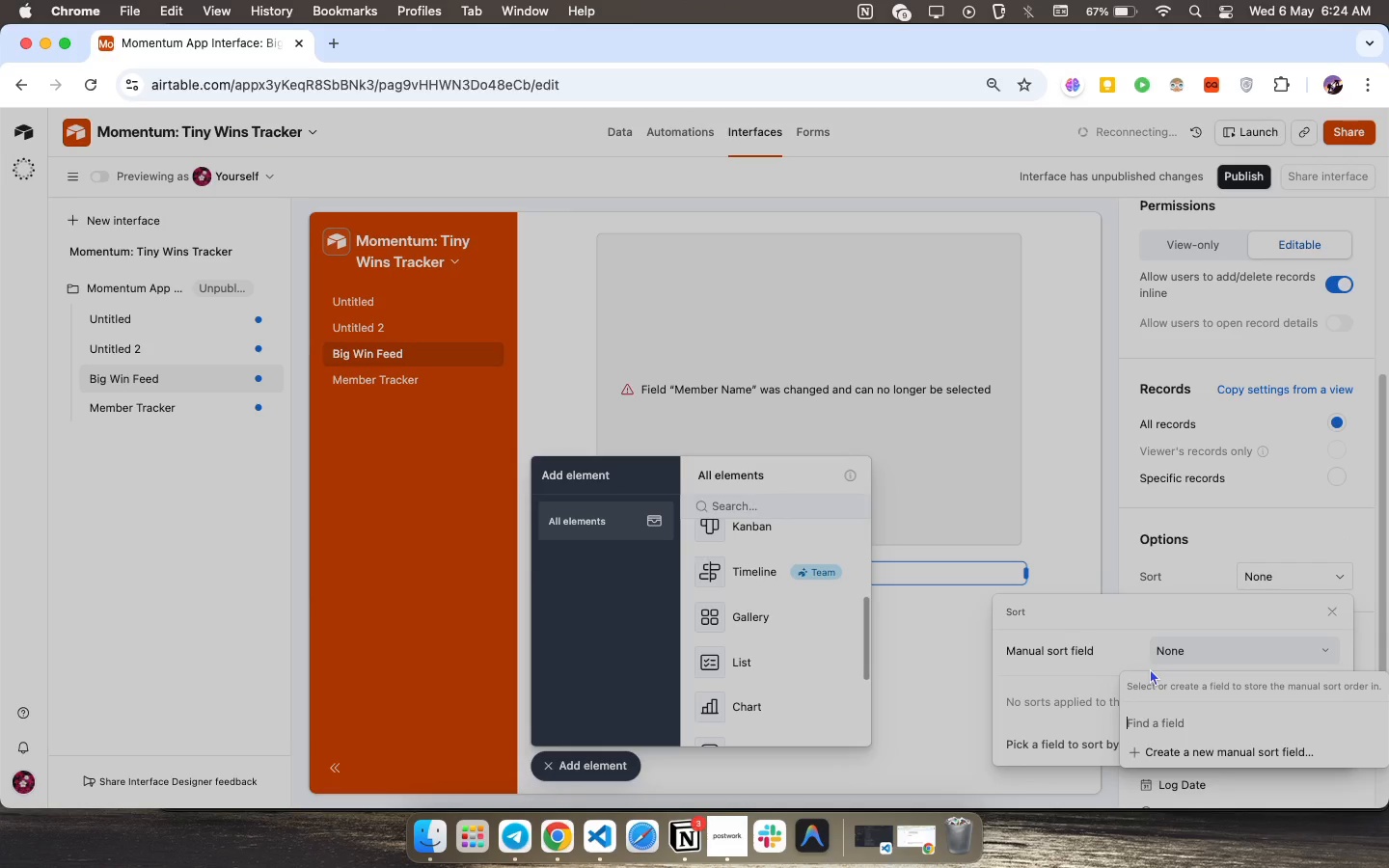 
wait(7.26)
 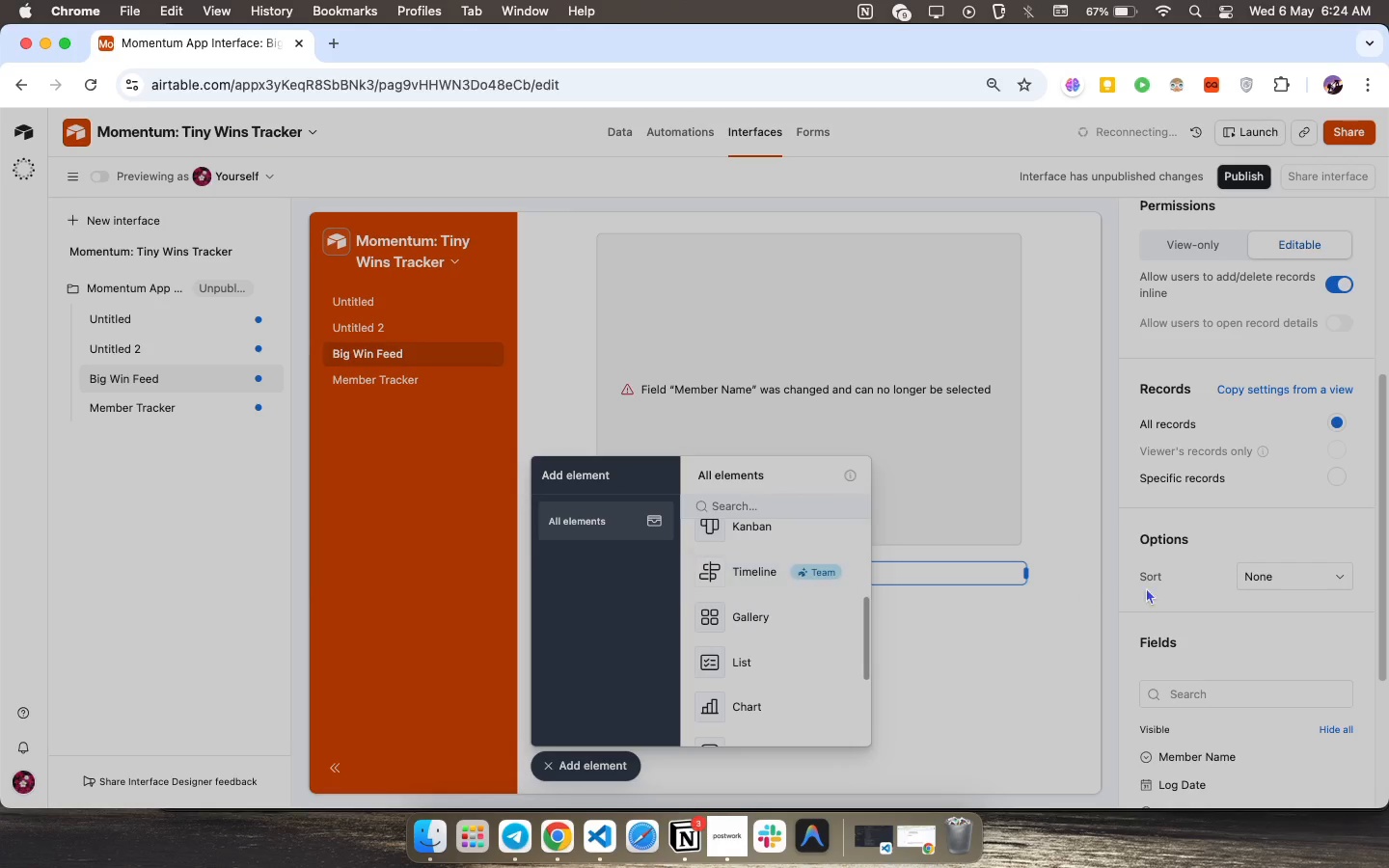 
left_click([1128, 622])
 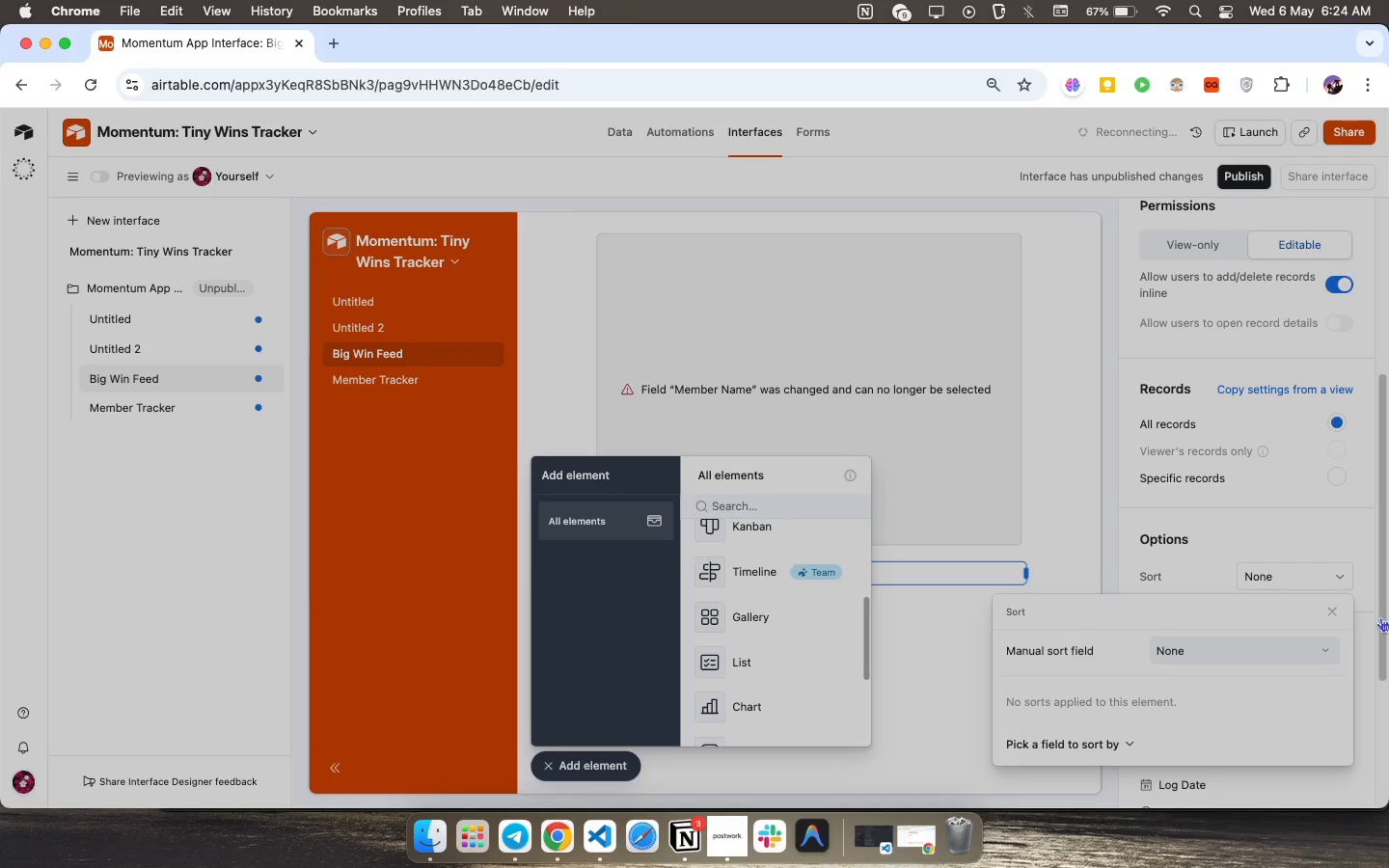 
scroll: coordinate [1380, 617], scroll_direction: down, amount: 2.0
 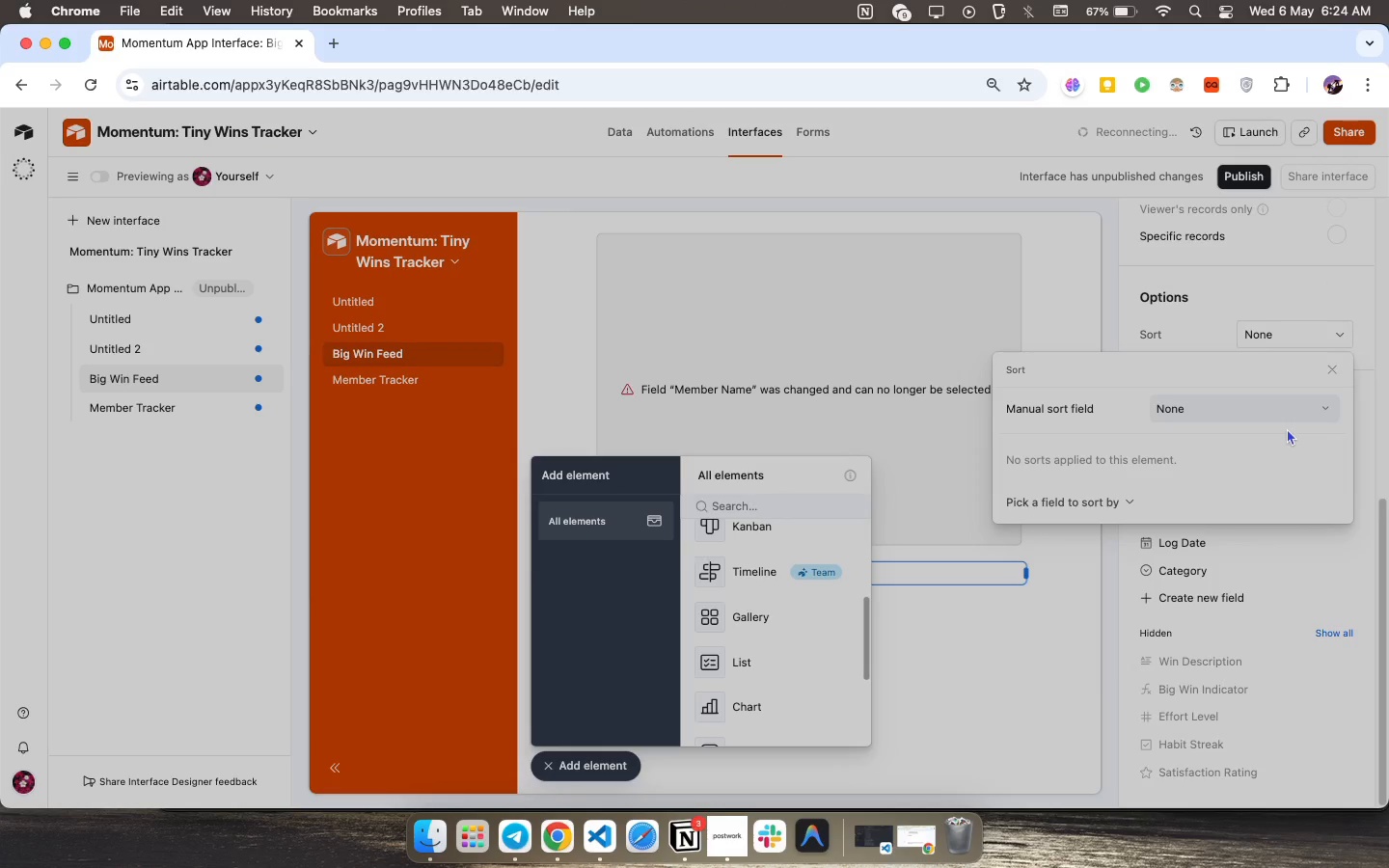 
left_click([1297, 411])
 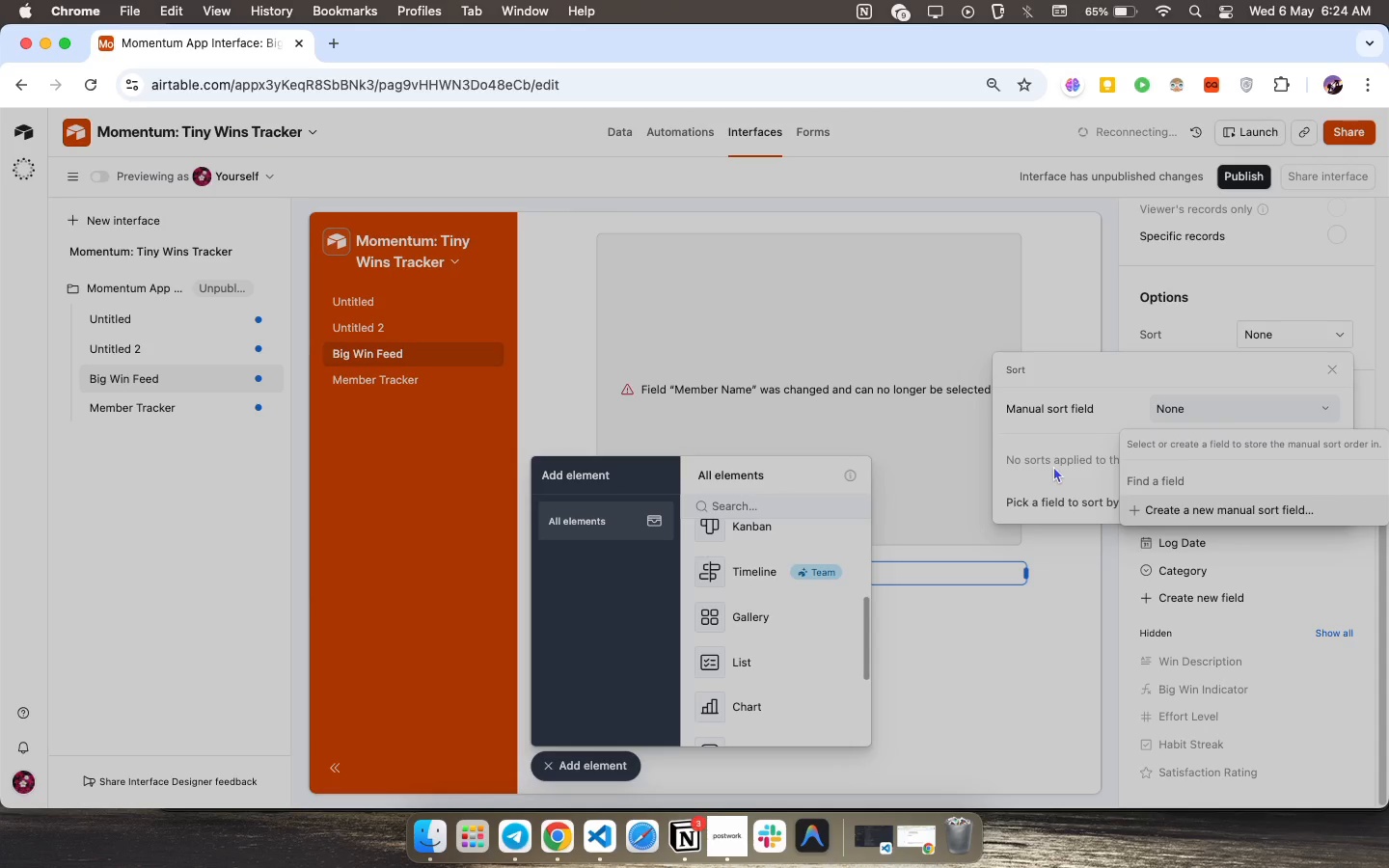 
left_click([1041, 432])
 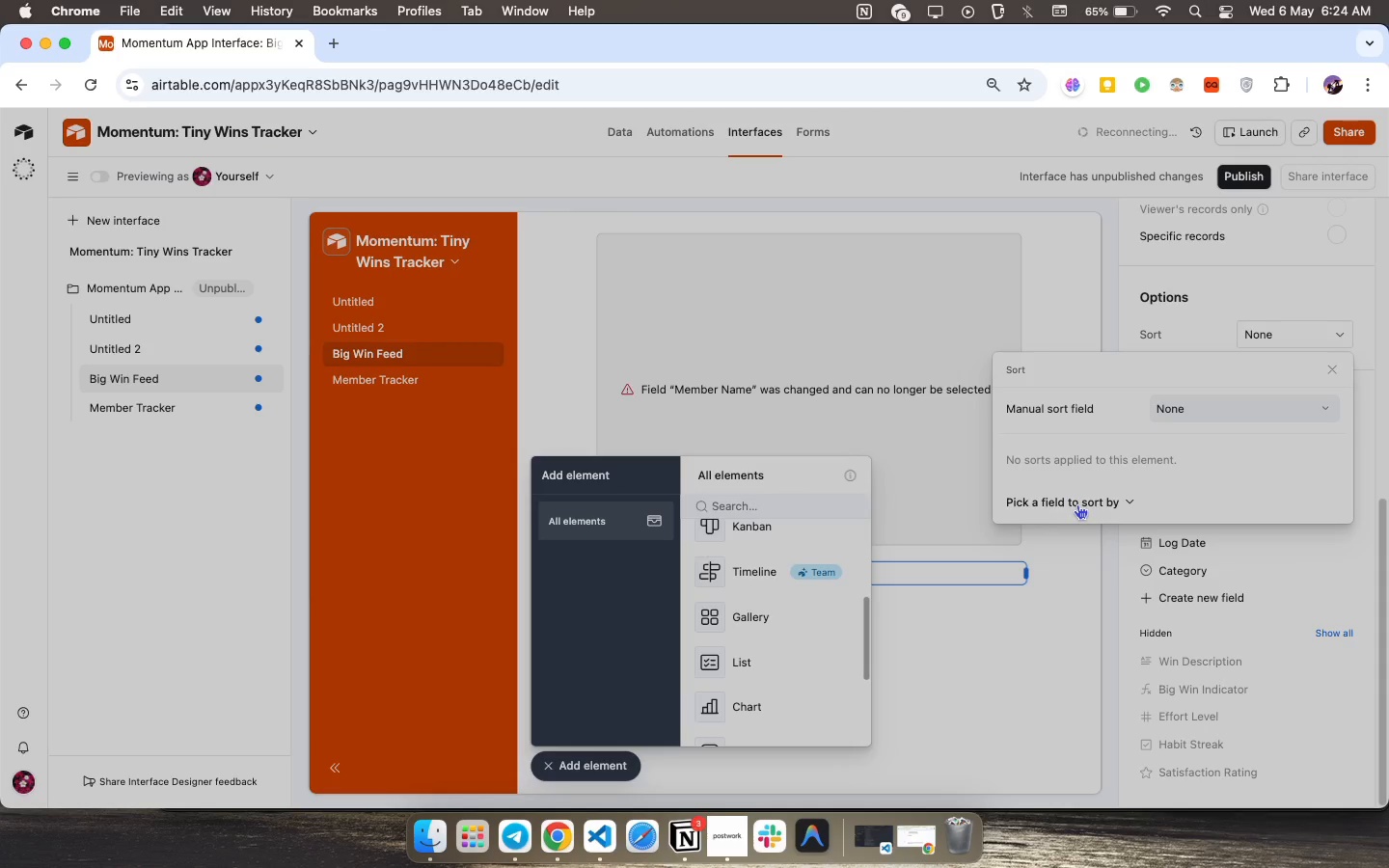 
left_click([1077, 504])
 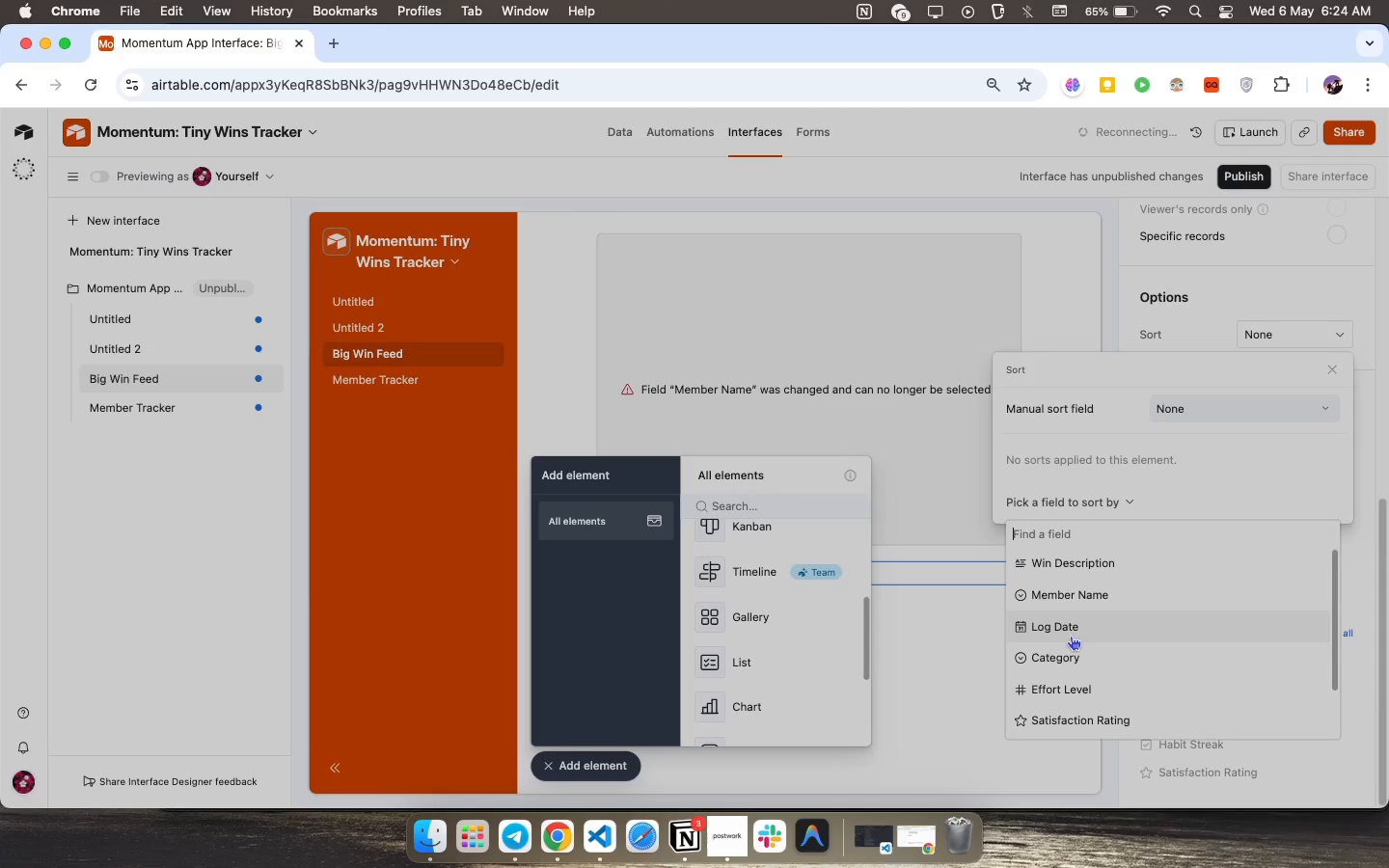 
left_click([1071, 636])
 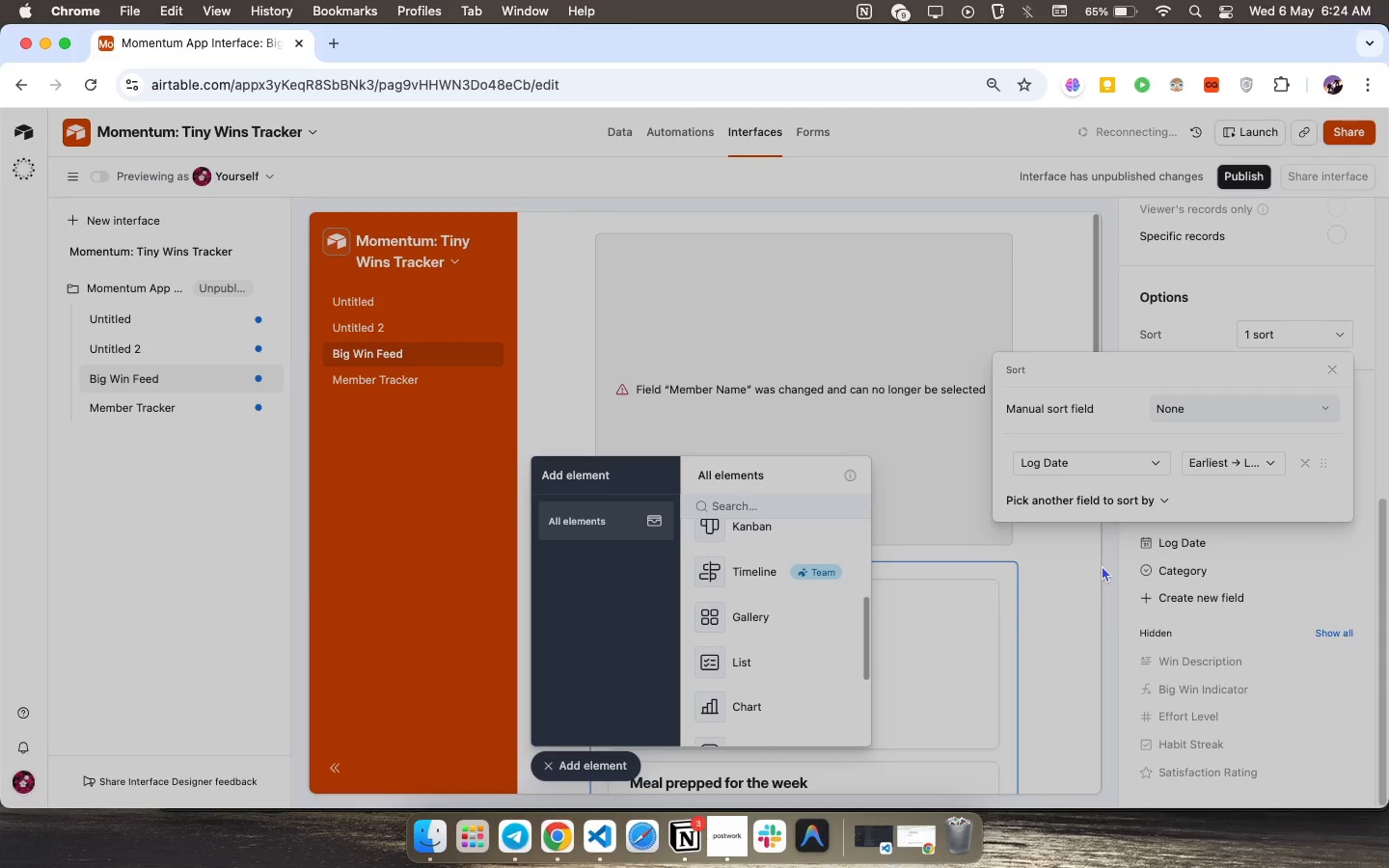 
left_click([1118, 556])
 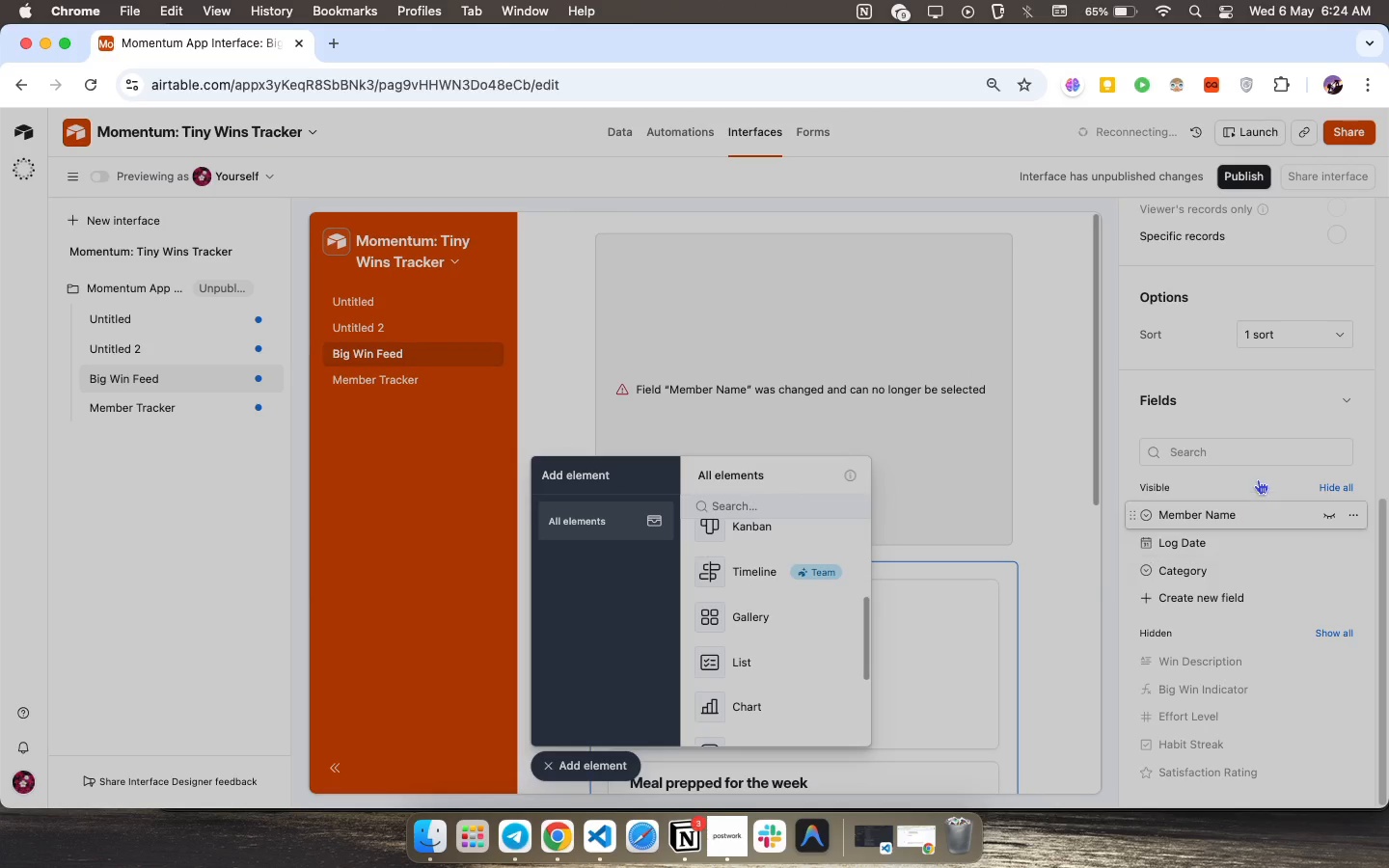 
scroll: coordinate [1258, 479], scroll_direction: up, amount: 3.0
 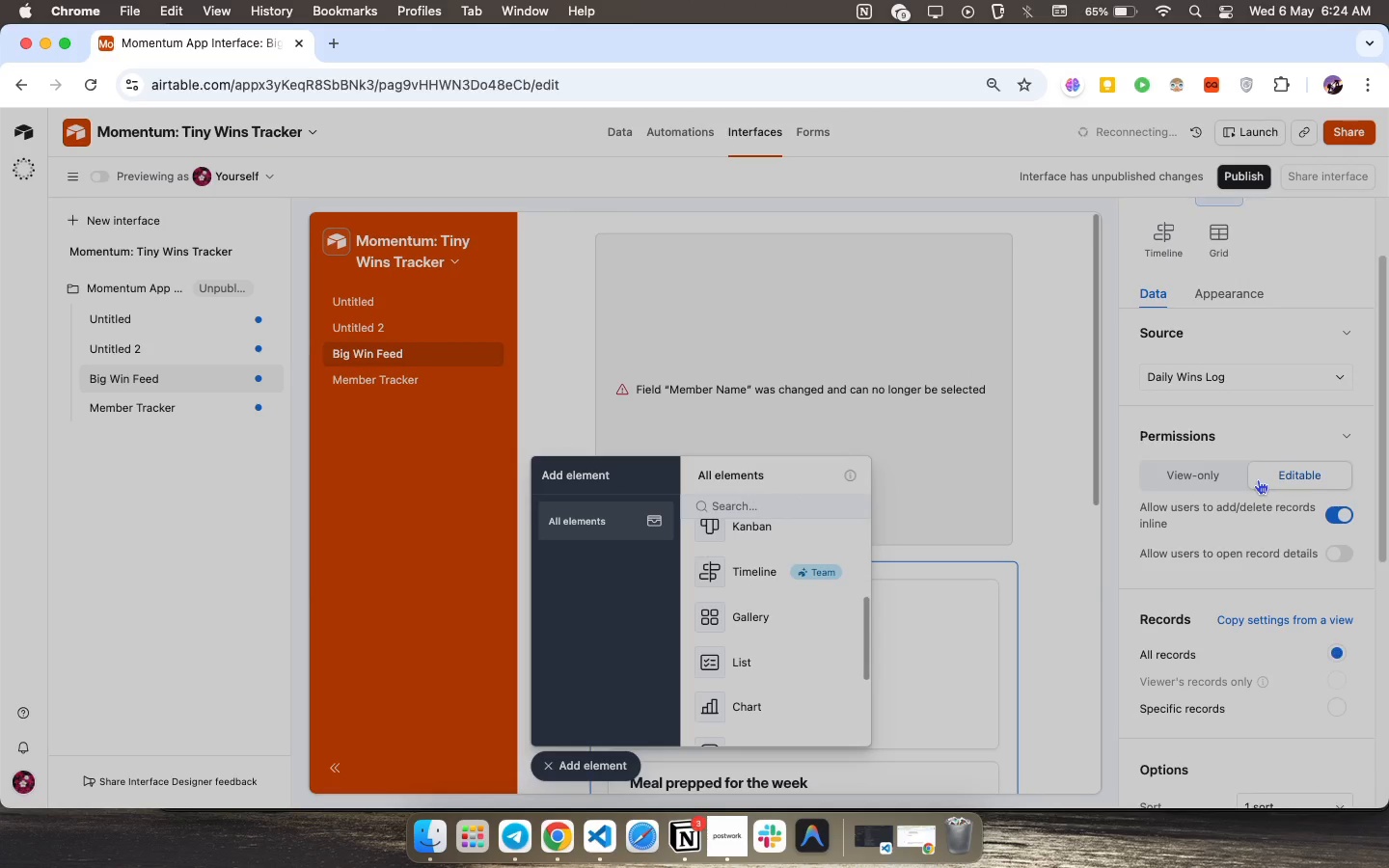 
scroll: coordinate [1258, 479], scroll_direction: down, amount: 15.0
 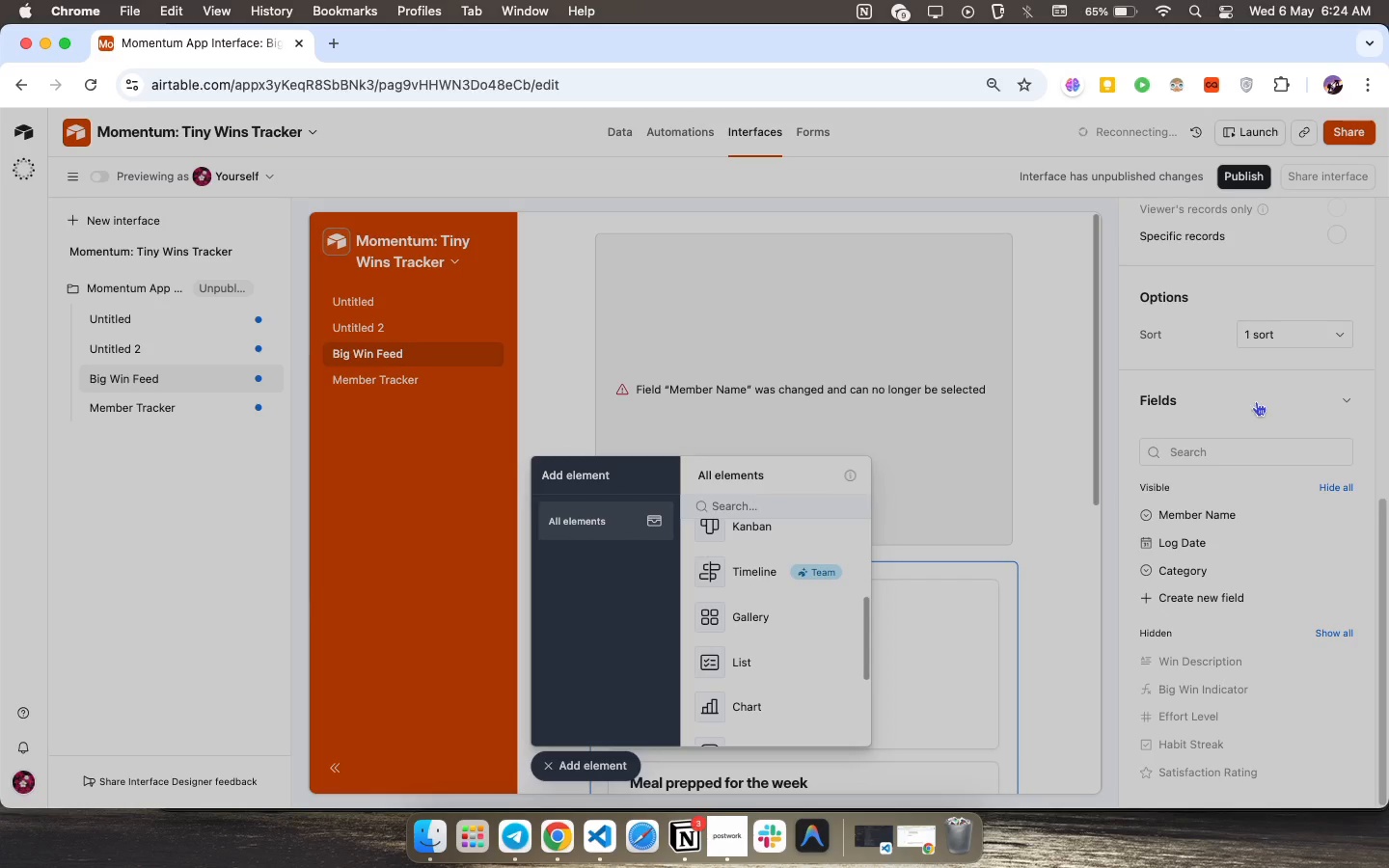 
scroll: coordinate [1256, 403], scroll_direction: up, amount: 6.0
 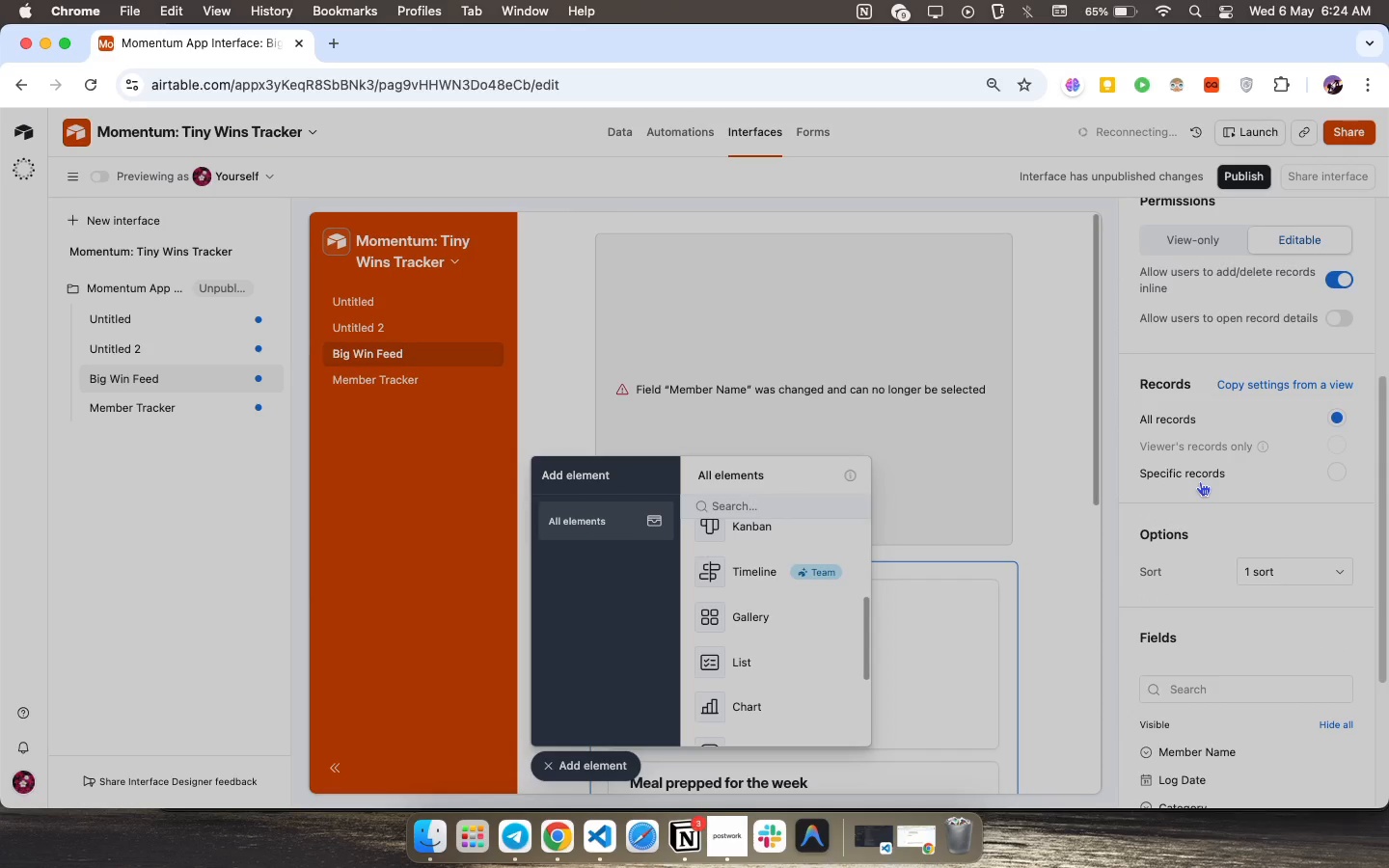 
left_click([1200, 481])
 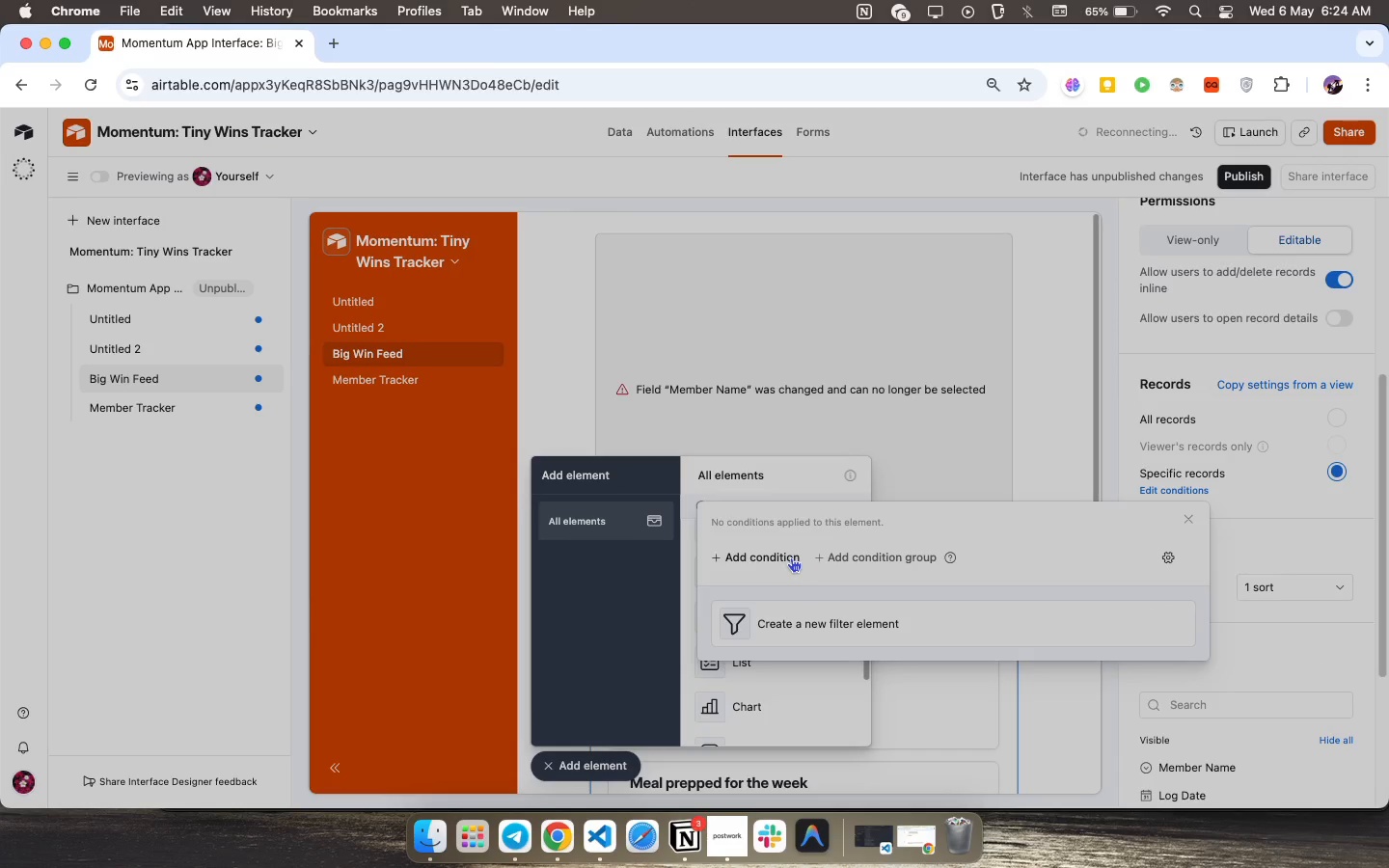 
left_click([791, 557])
 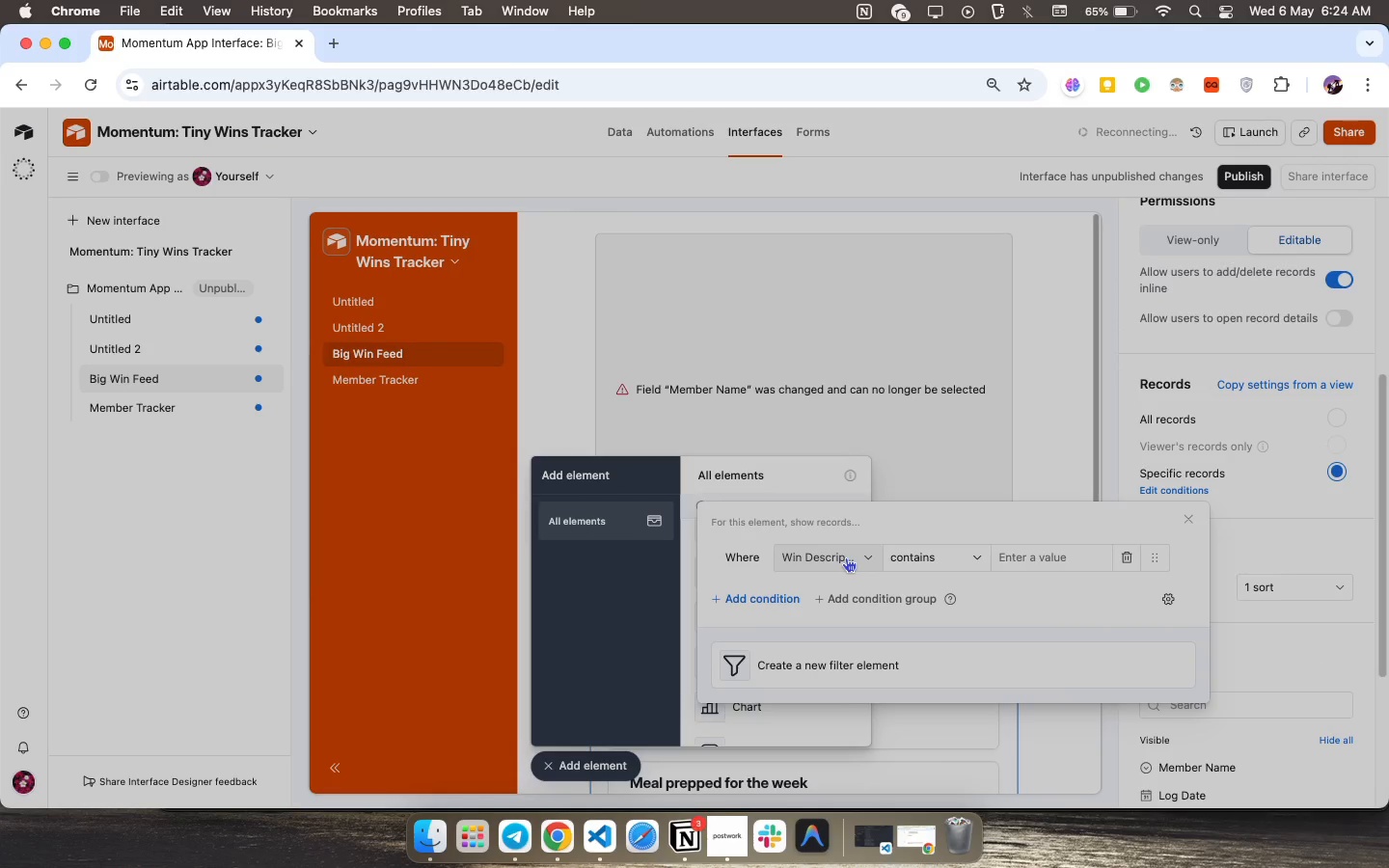 
left_click([846, 557])
 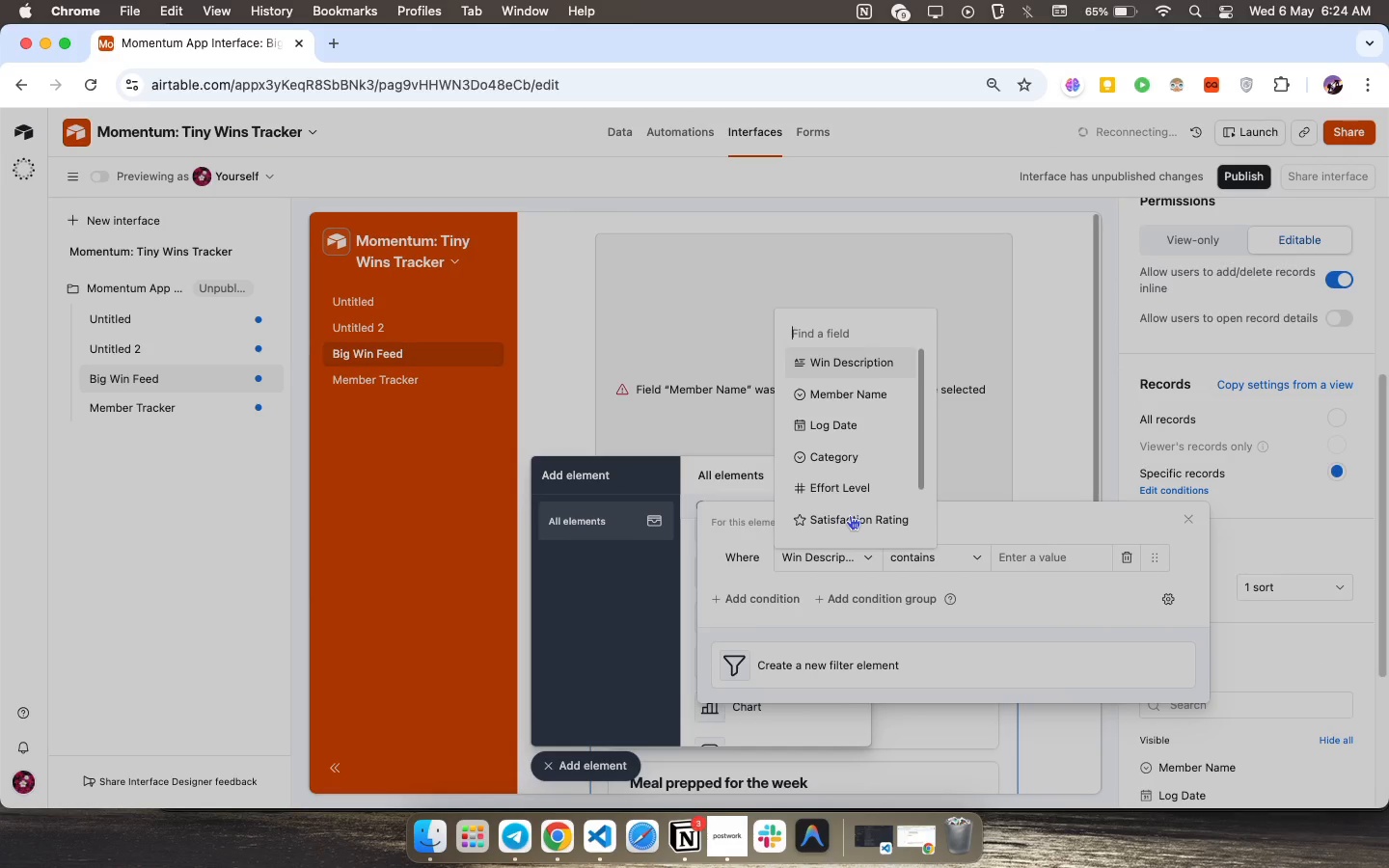 
left_click([850, 515])
 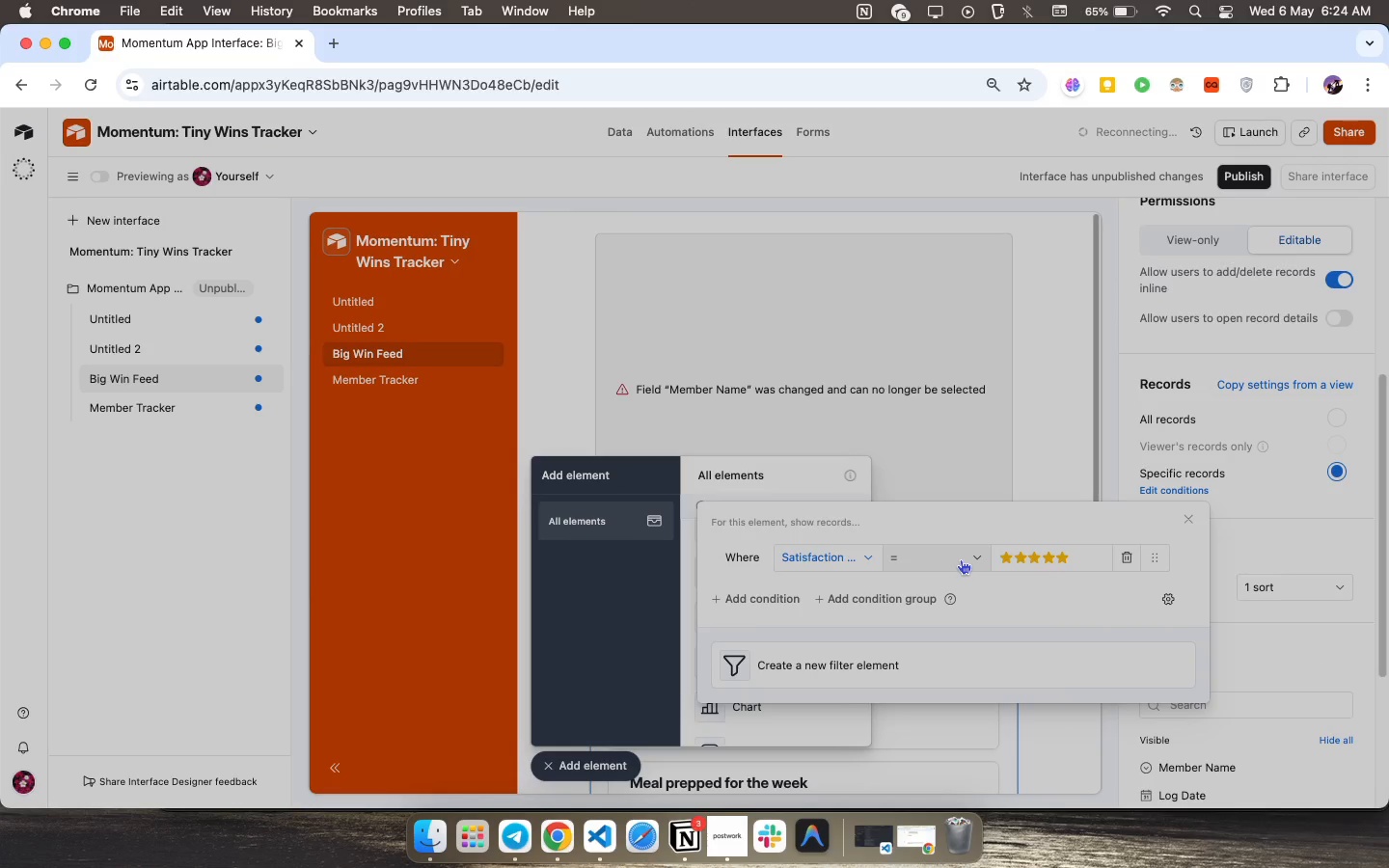 
left_click([961, 559])
 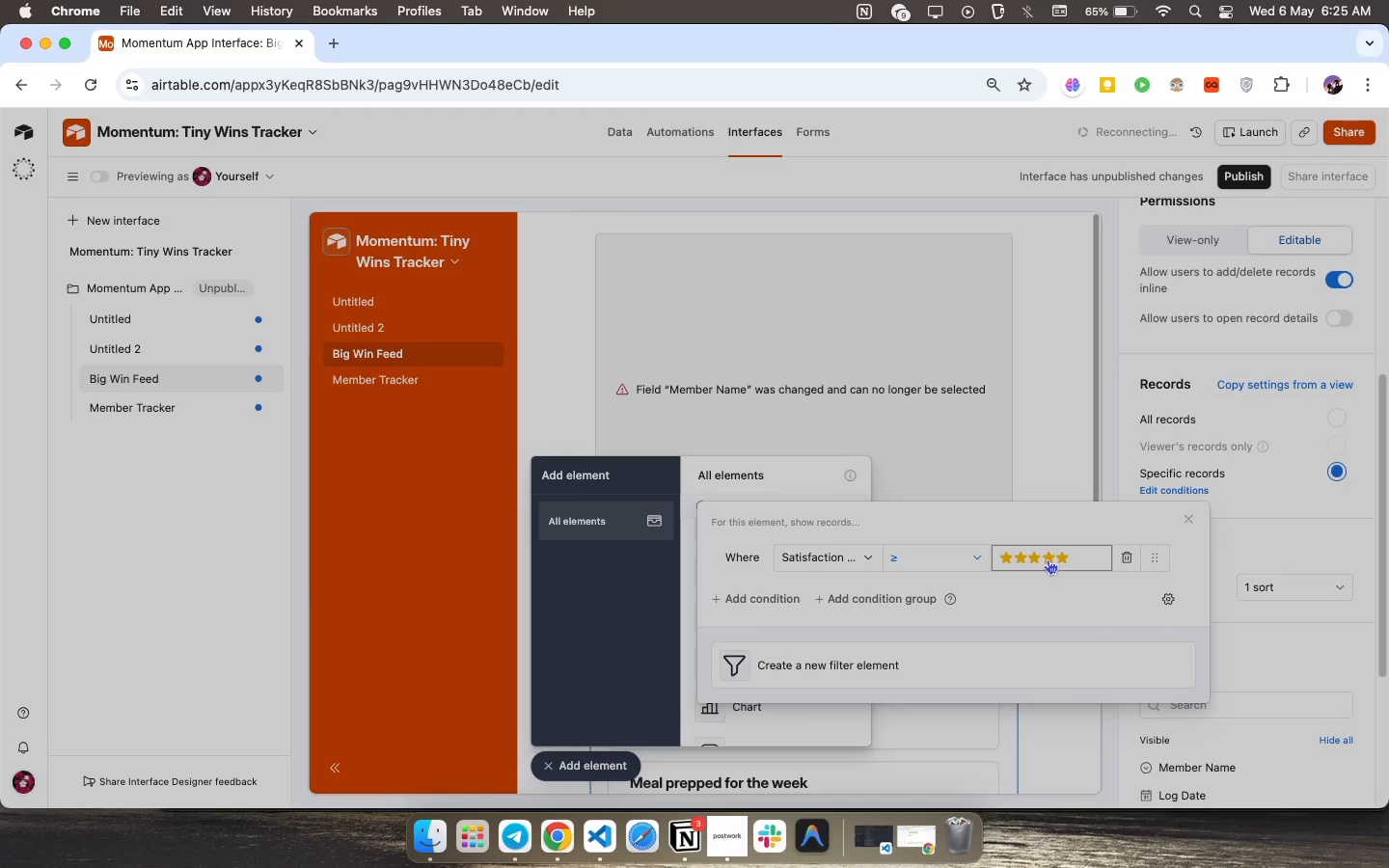 
left_click([1054, 557])
 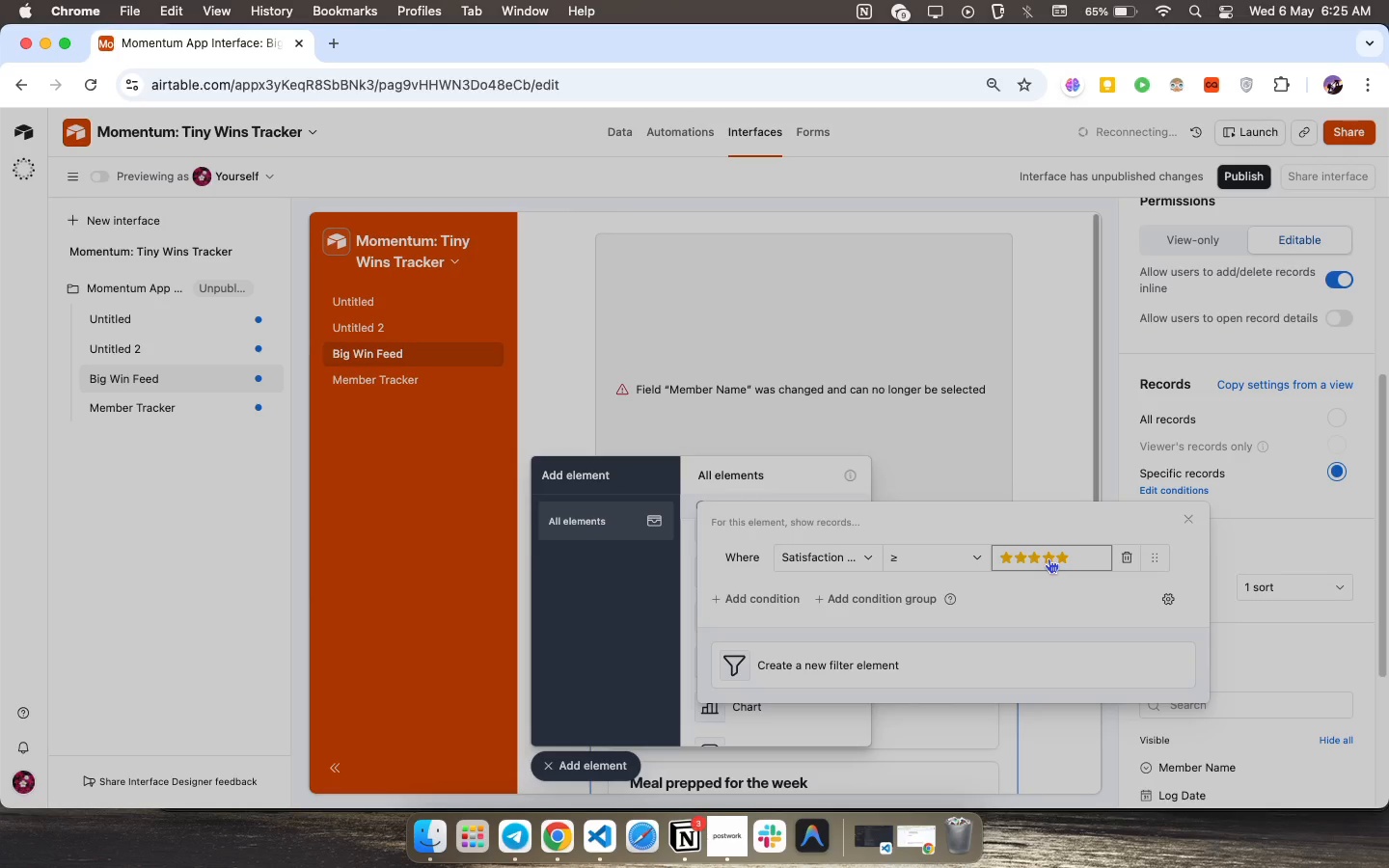 
left_click([1049, 558])
 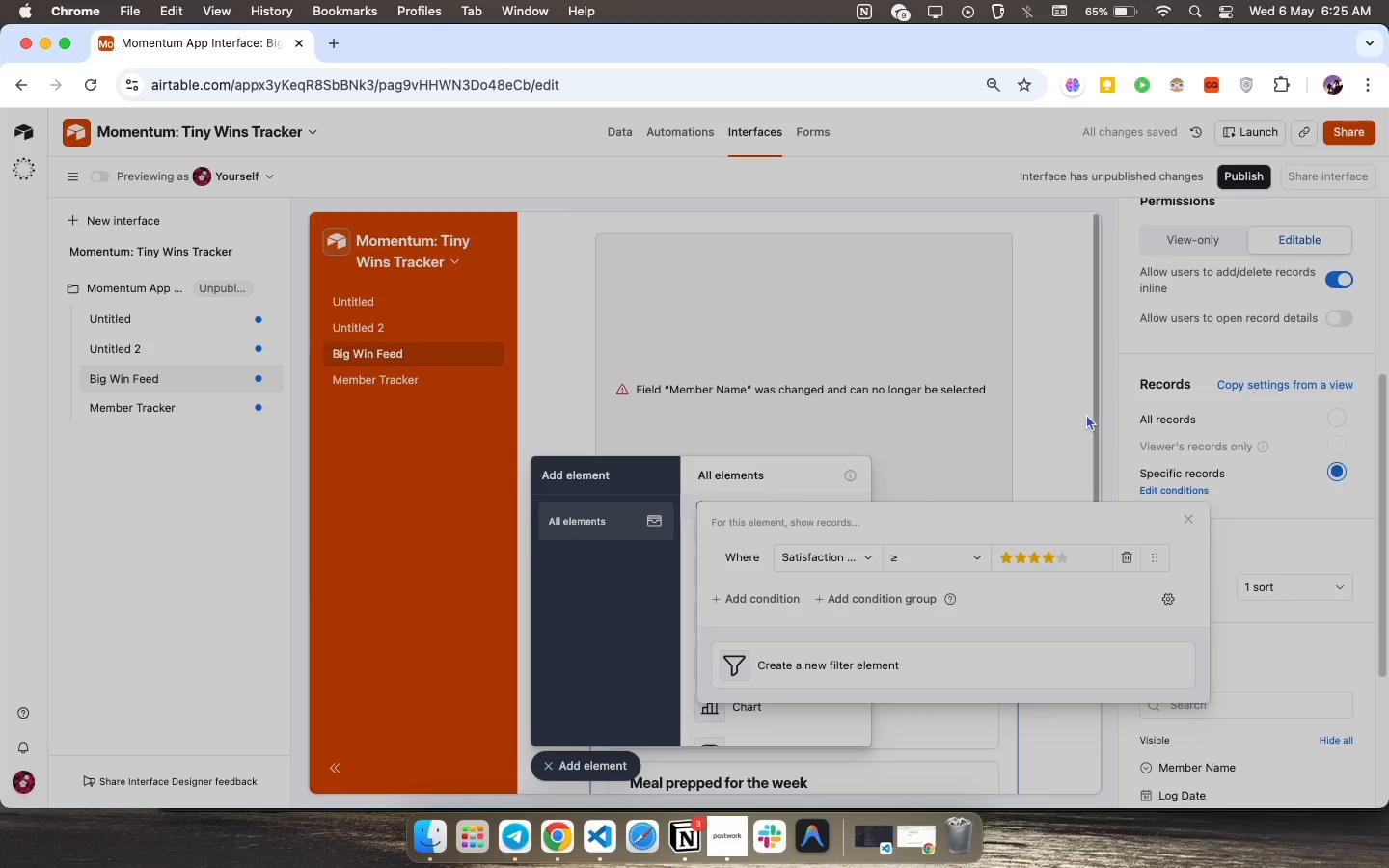 
left_click([1086, 414])
 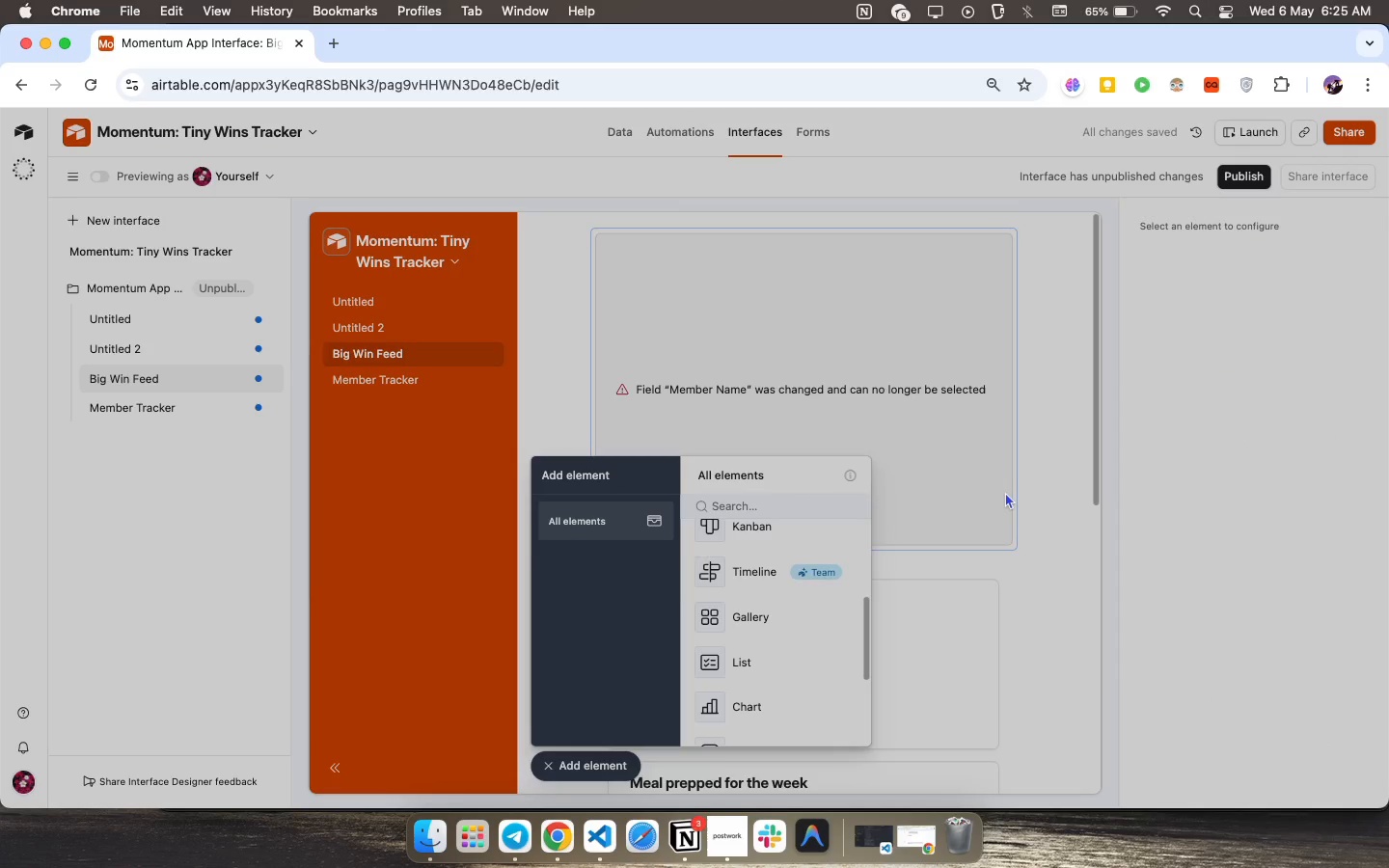 
scroll: coordinate [1005, 492], scroll_direction: down, amount: 2.0
 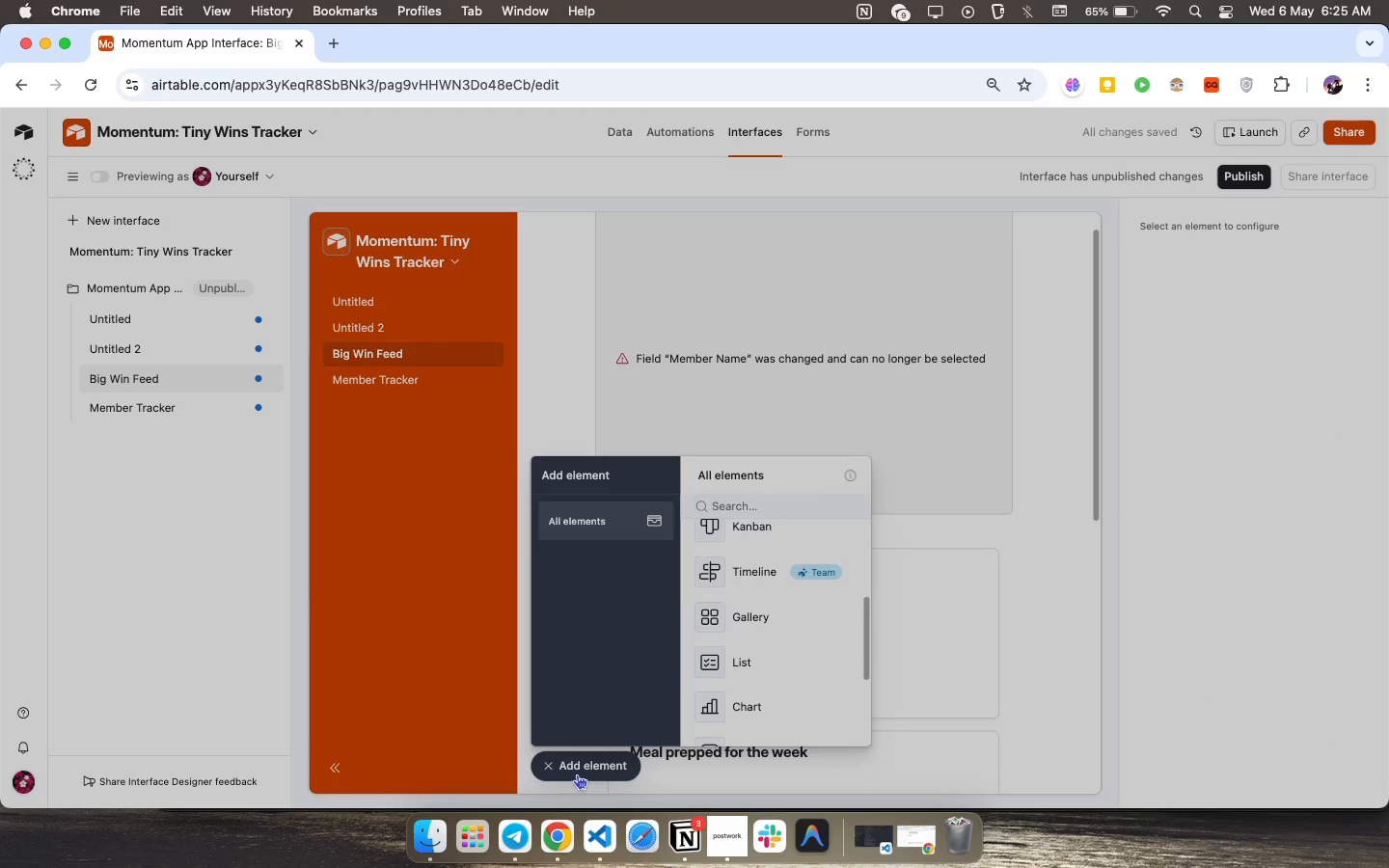 
left_click([584, 756])
 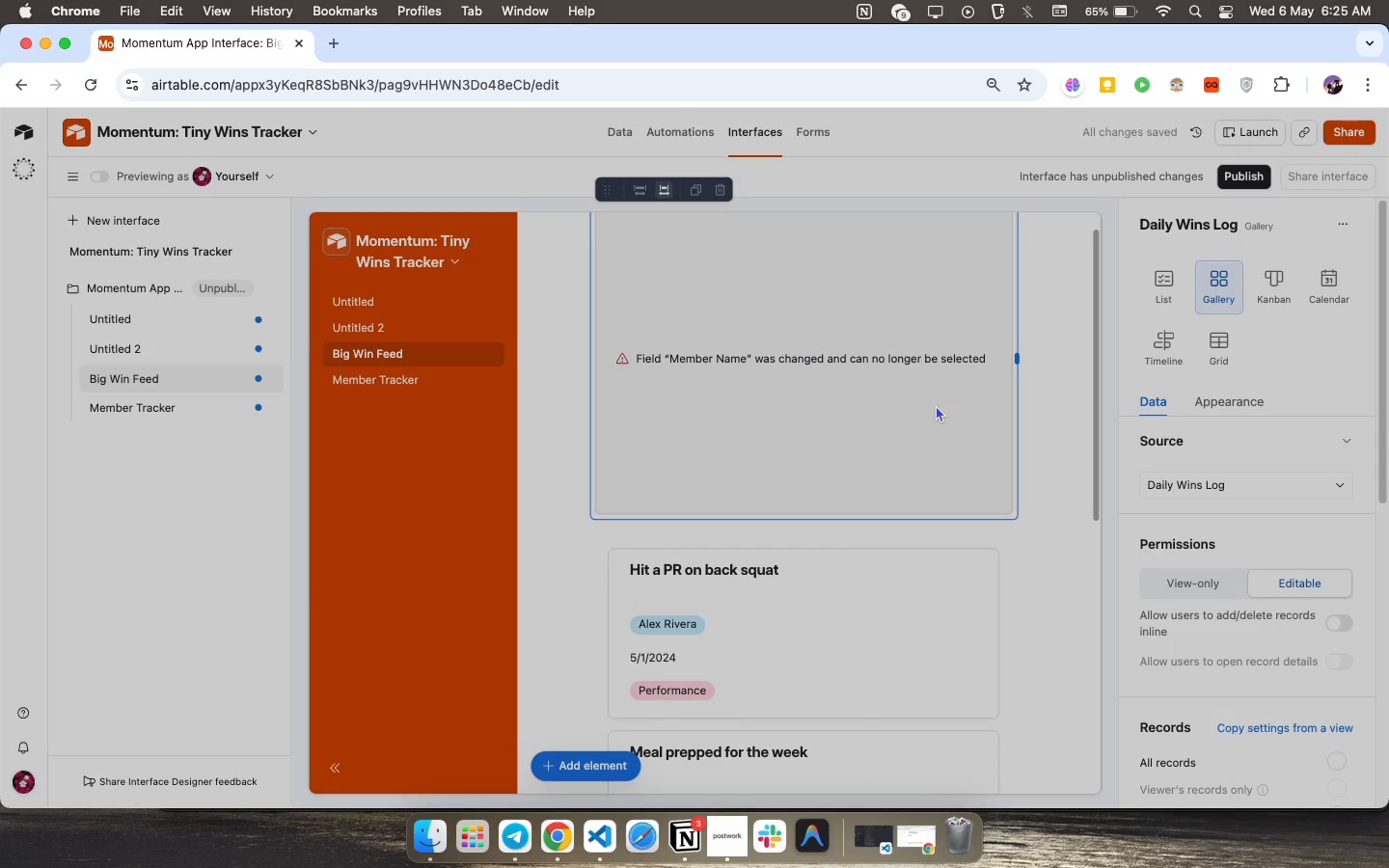 
key(Backspace)
 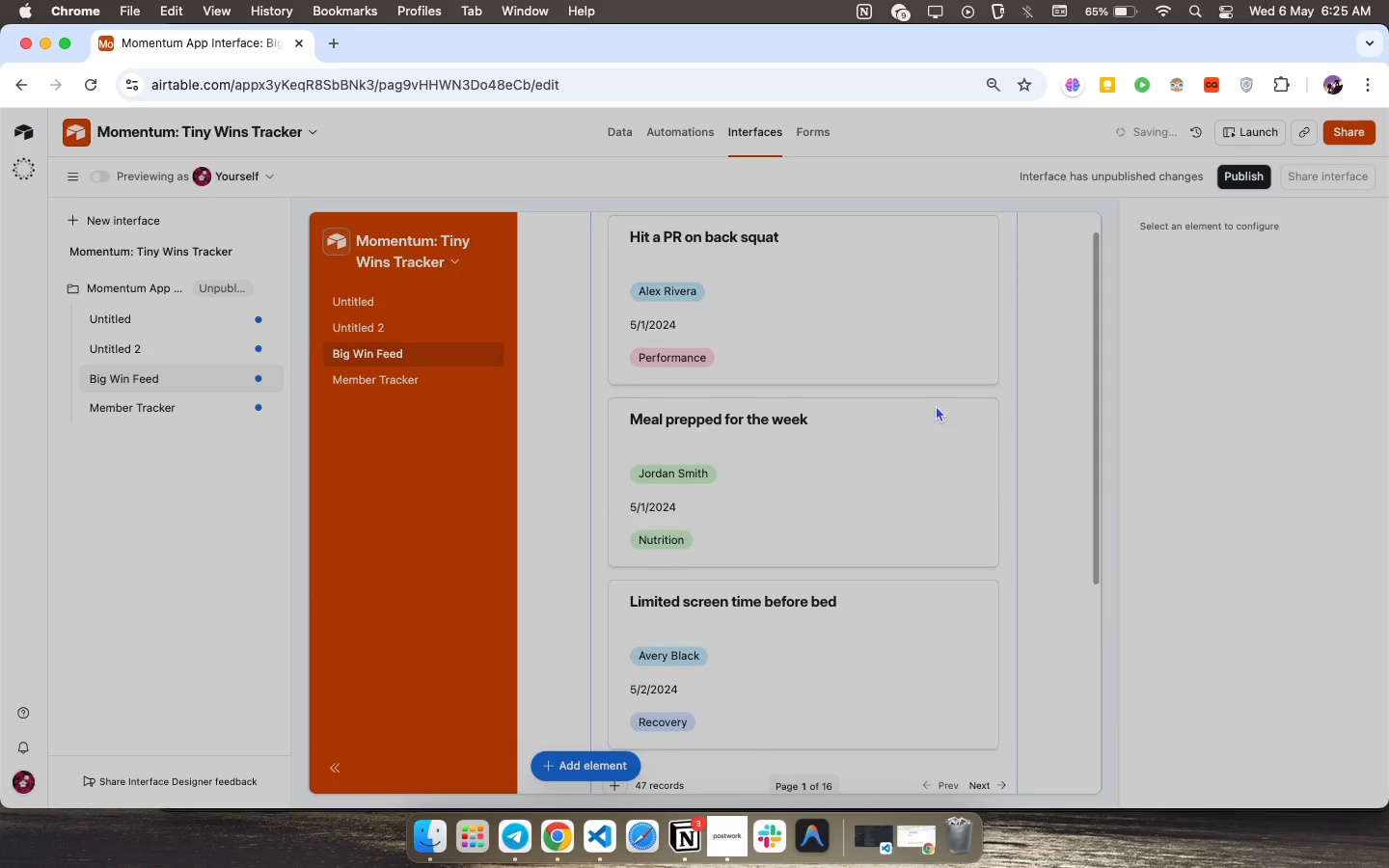 
scroll: coordinate [846, 417], scroll_direction: up, amount: 17.0
 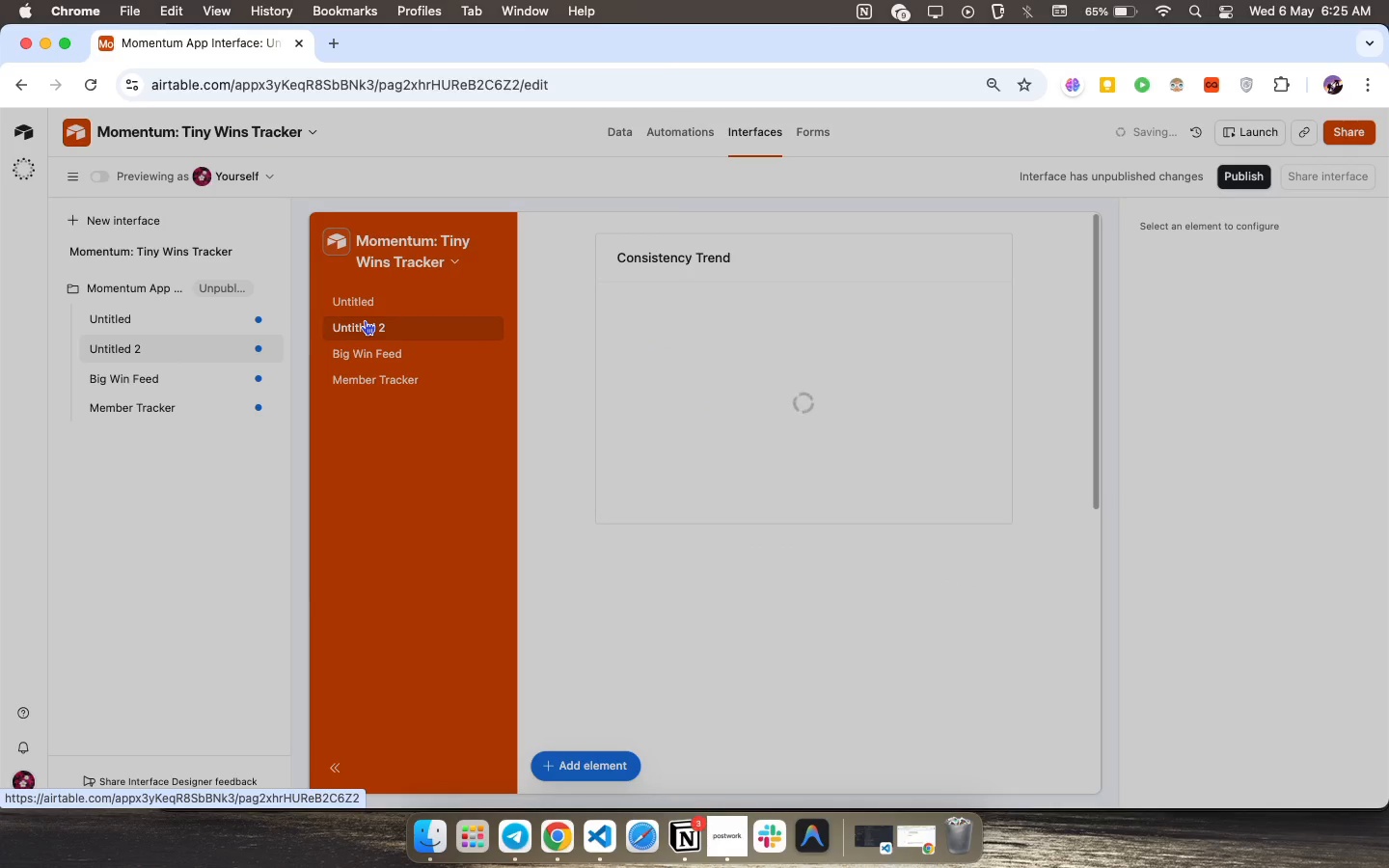 
wait(7.63)
 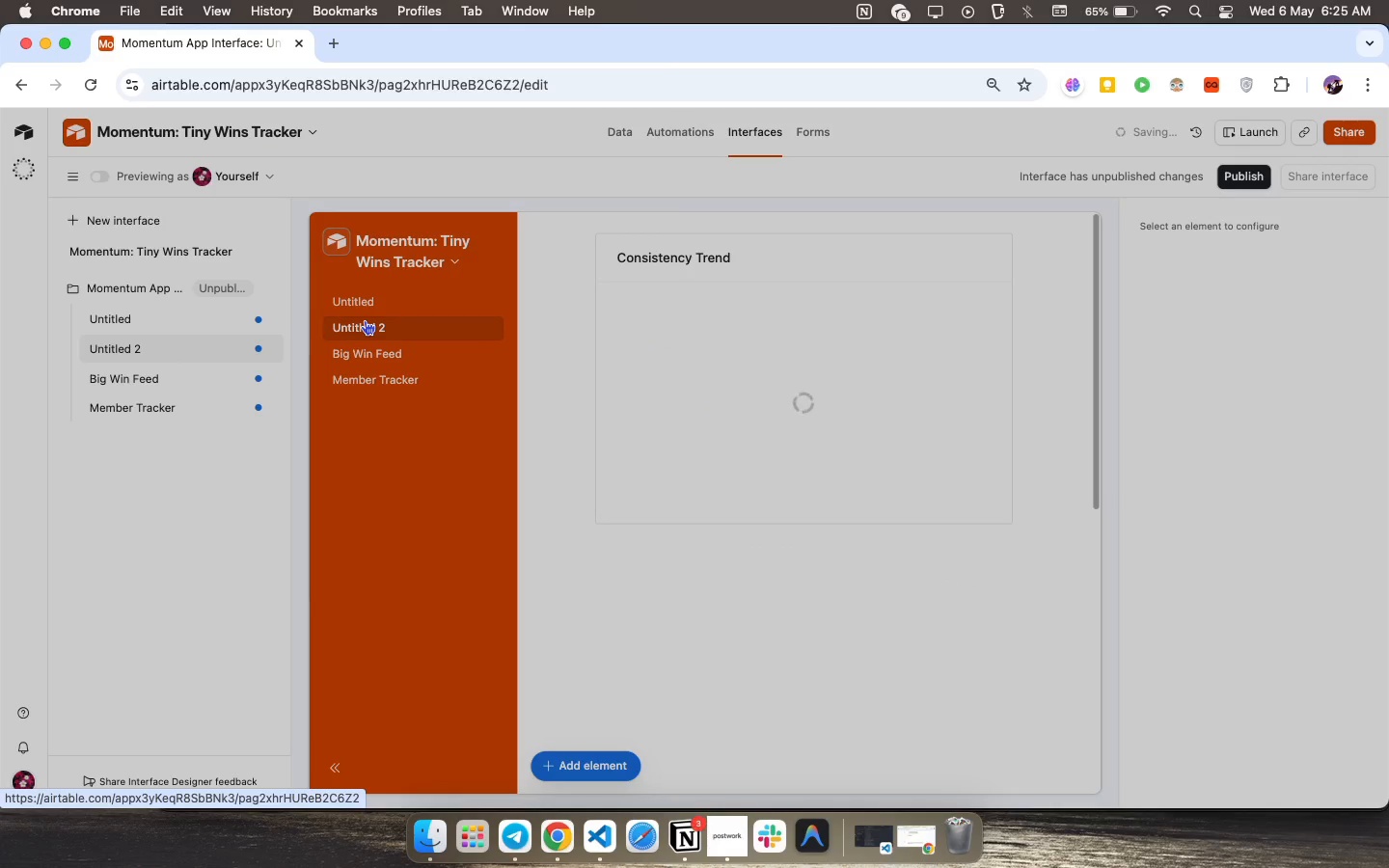 
scroll: coordinate [621, 495], scroll_direction: up, amount: 44.0
 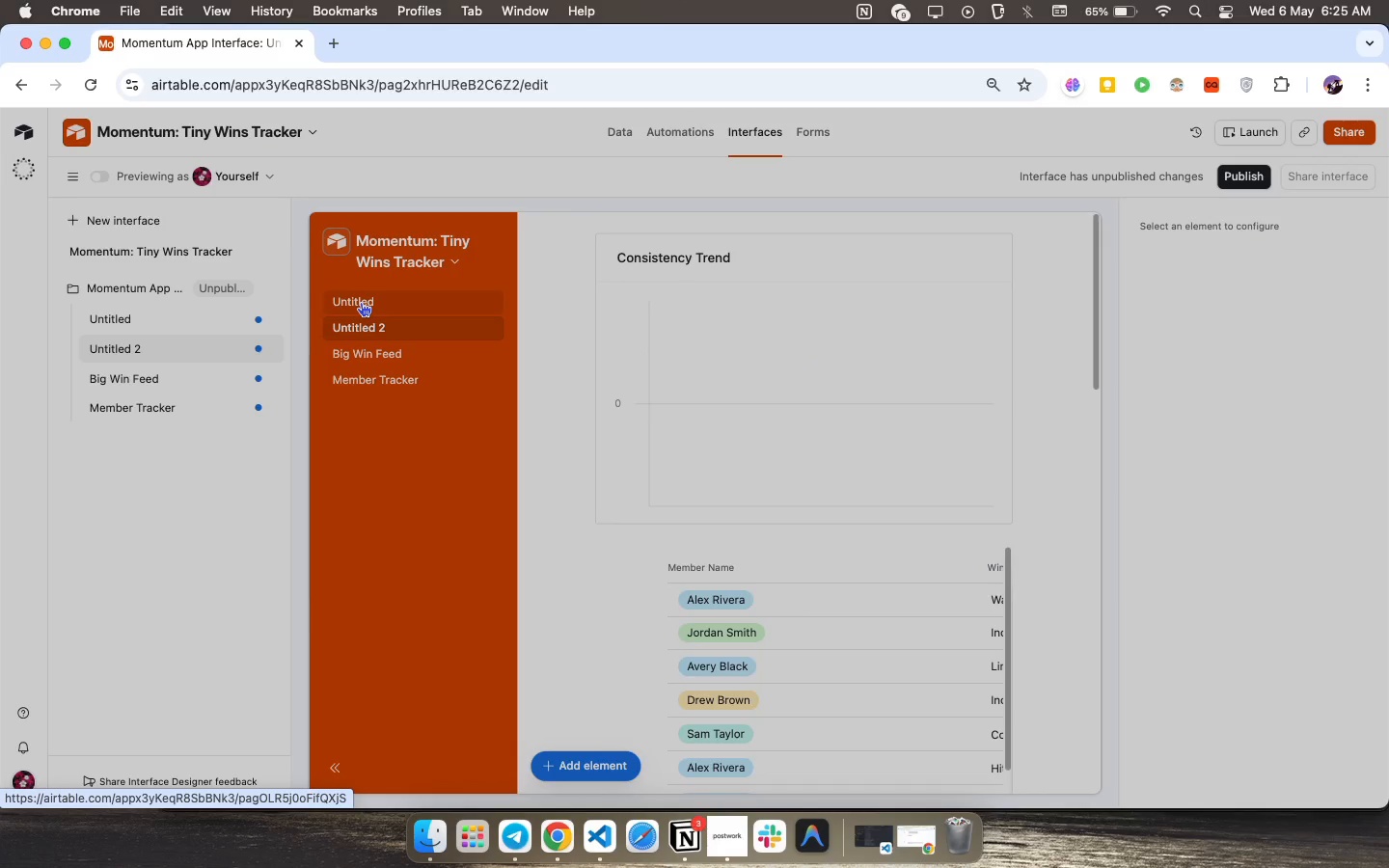 
left_click([361, 302])
 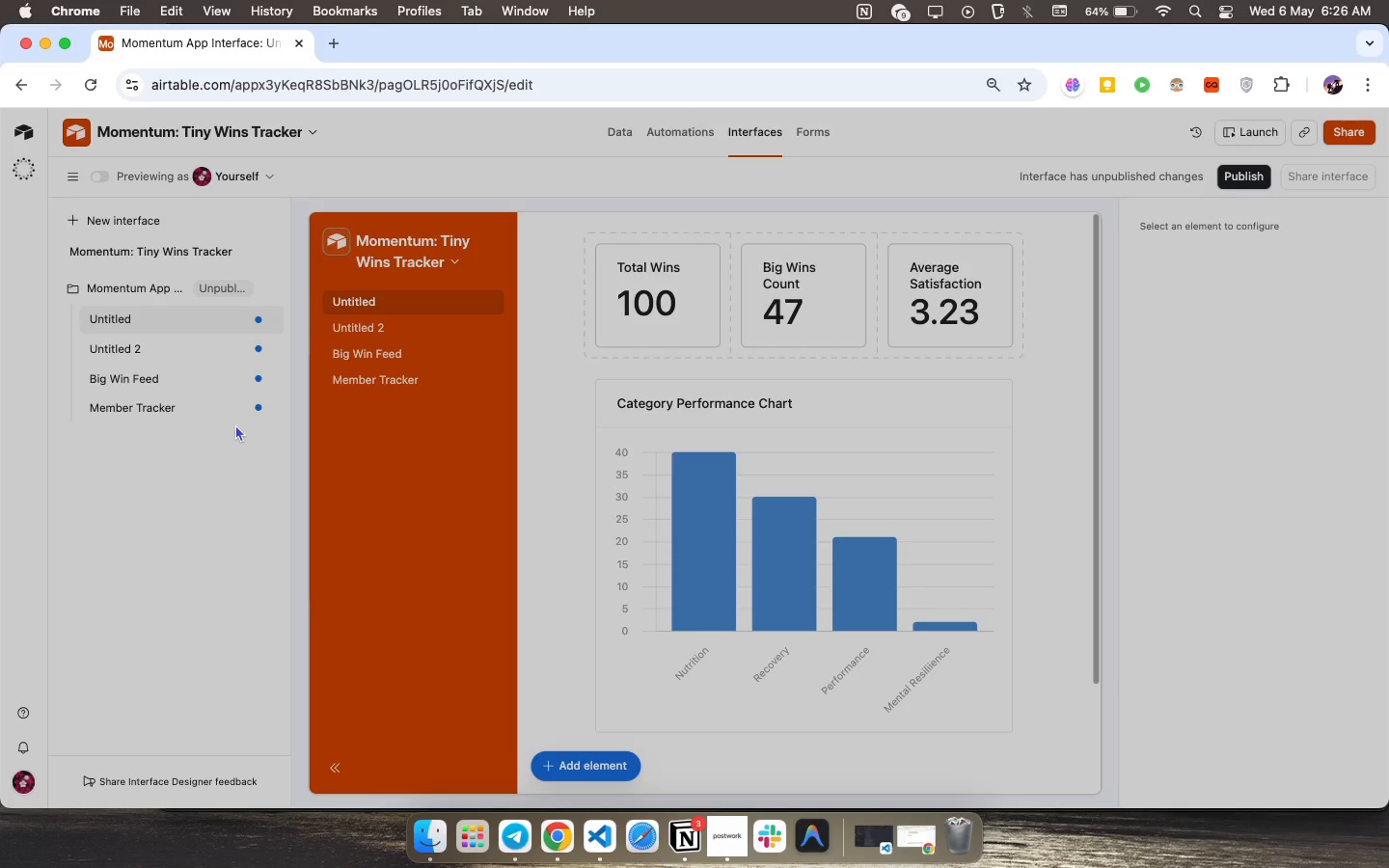 
wait(45.43)
 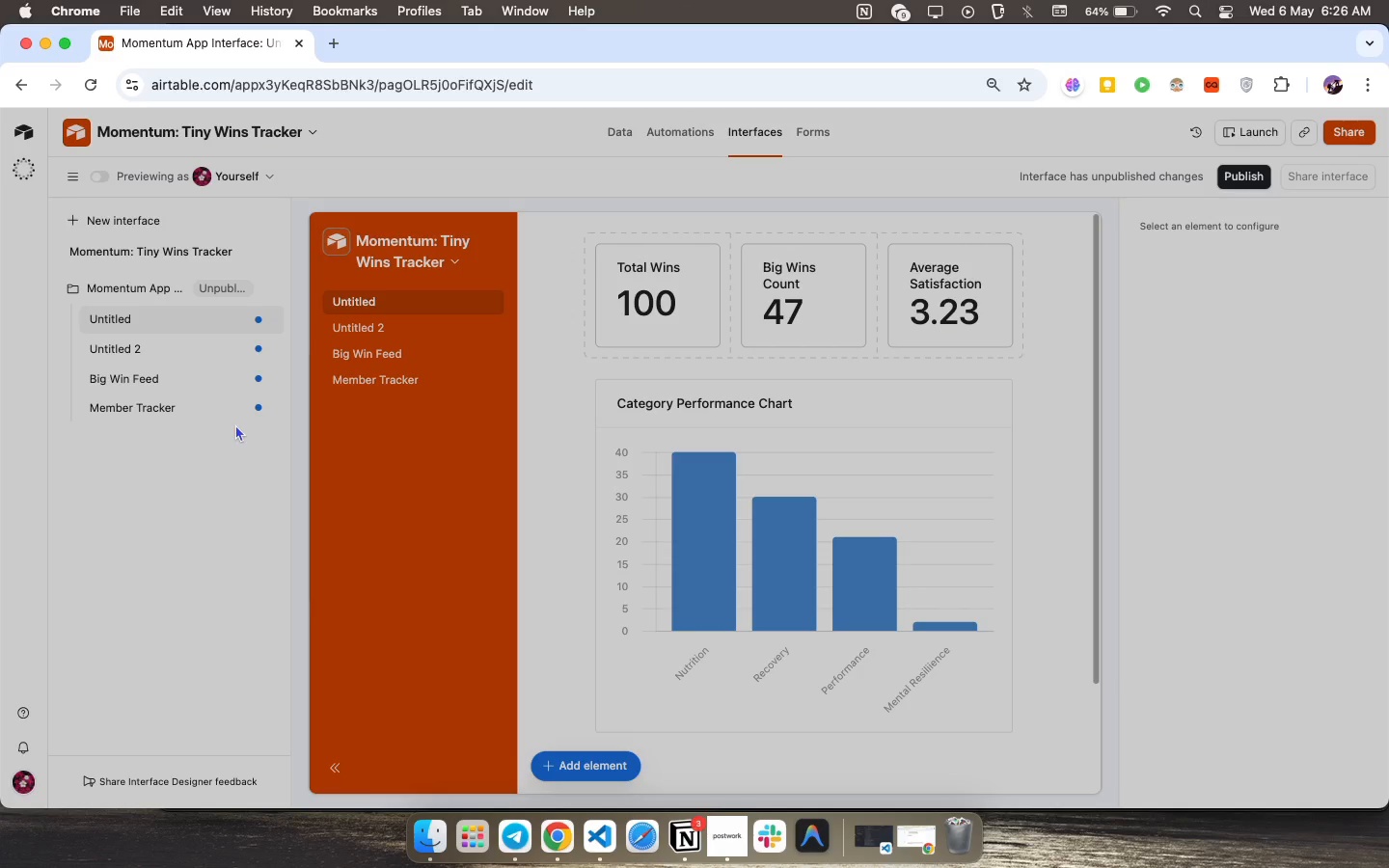 
left_click([139, 374])
 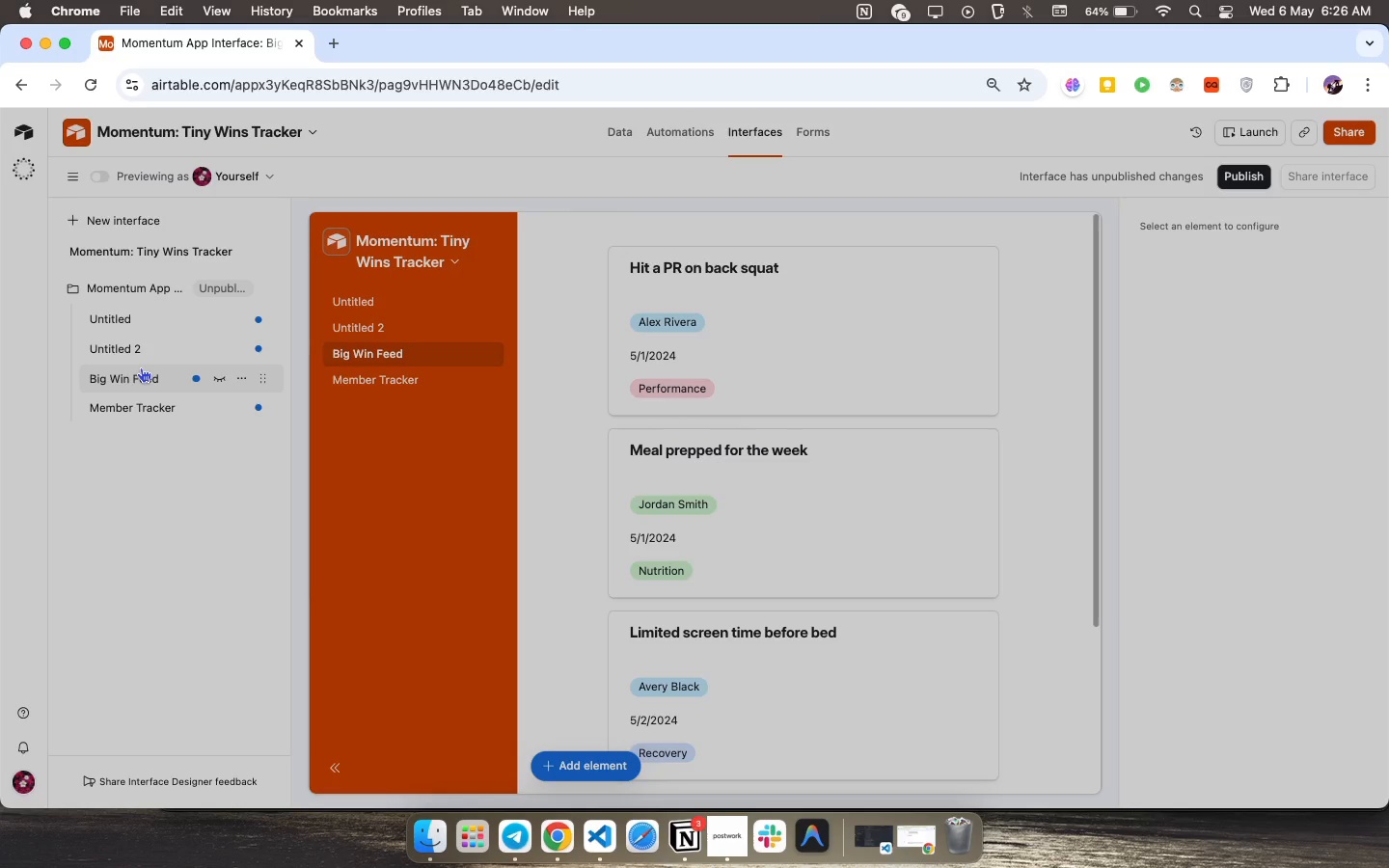 
wait(26.69)
 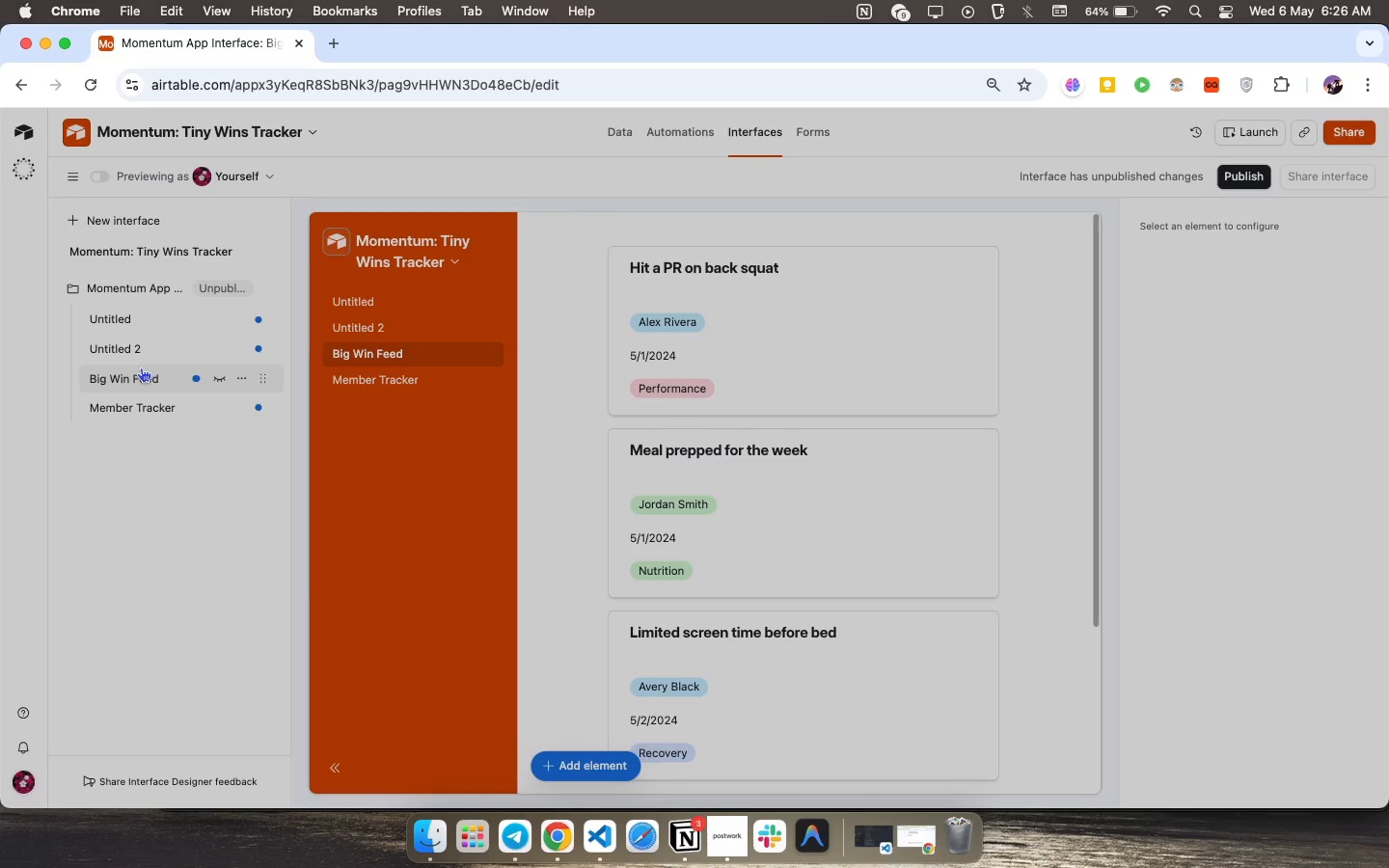 
left_click([244, 288])
 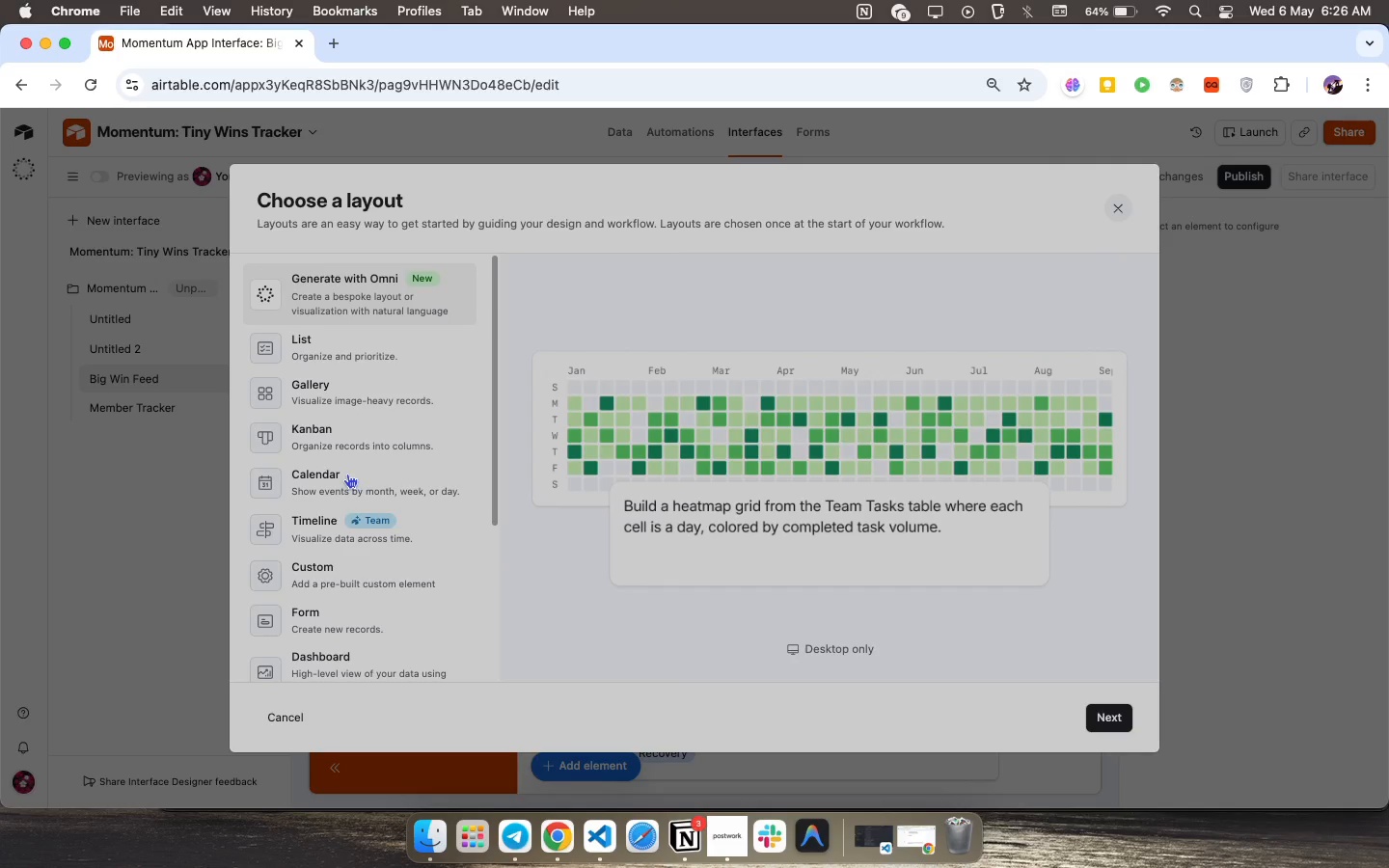 
left_click([332, 634])
 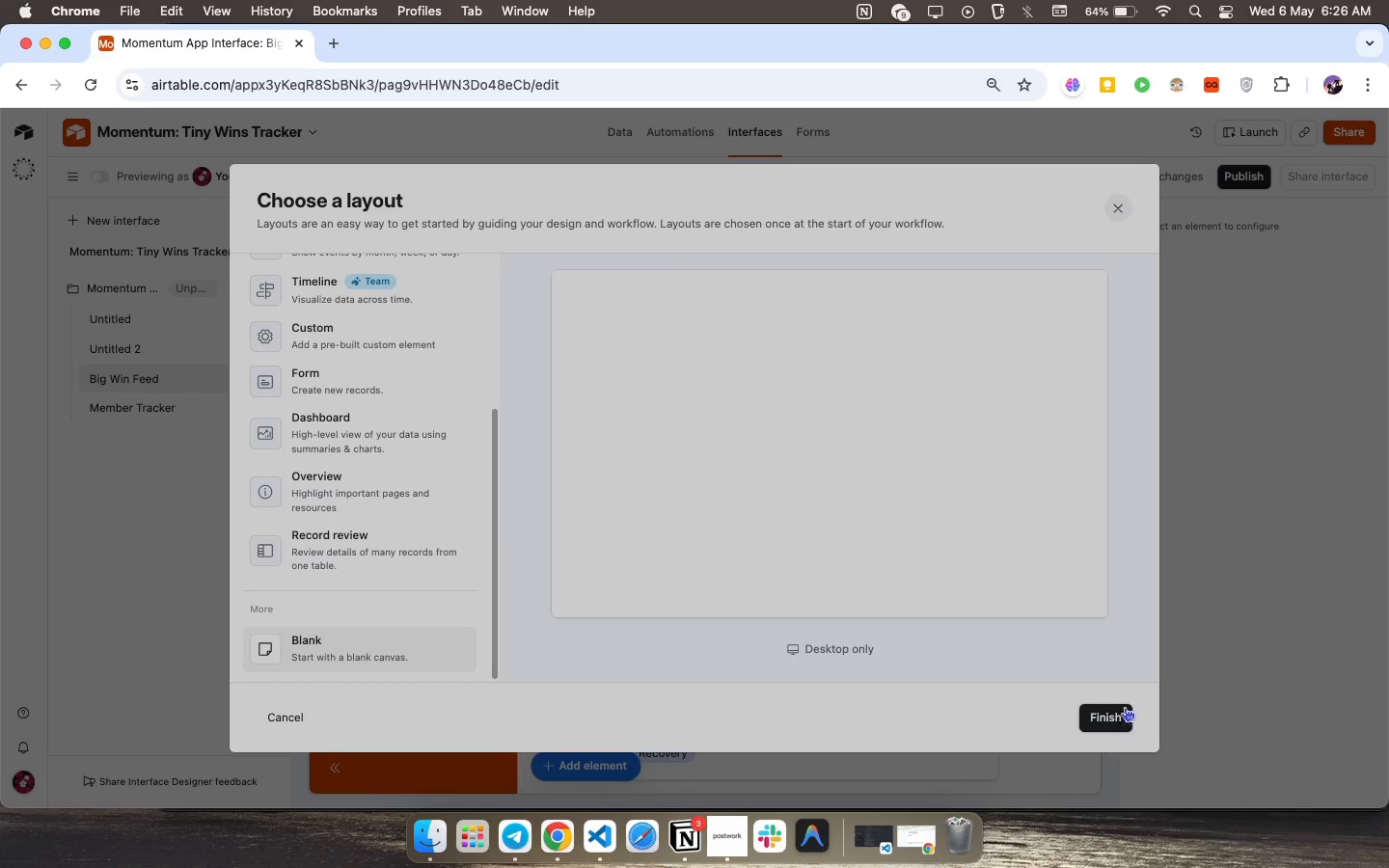 
scroll: coordinate [339, 509], scroll_direction: down, amount: 55.0
 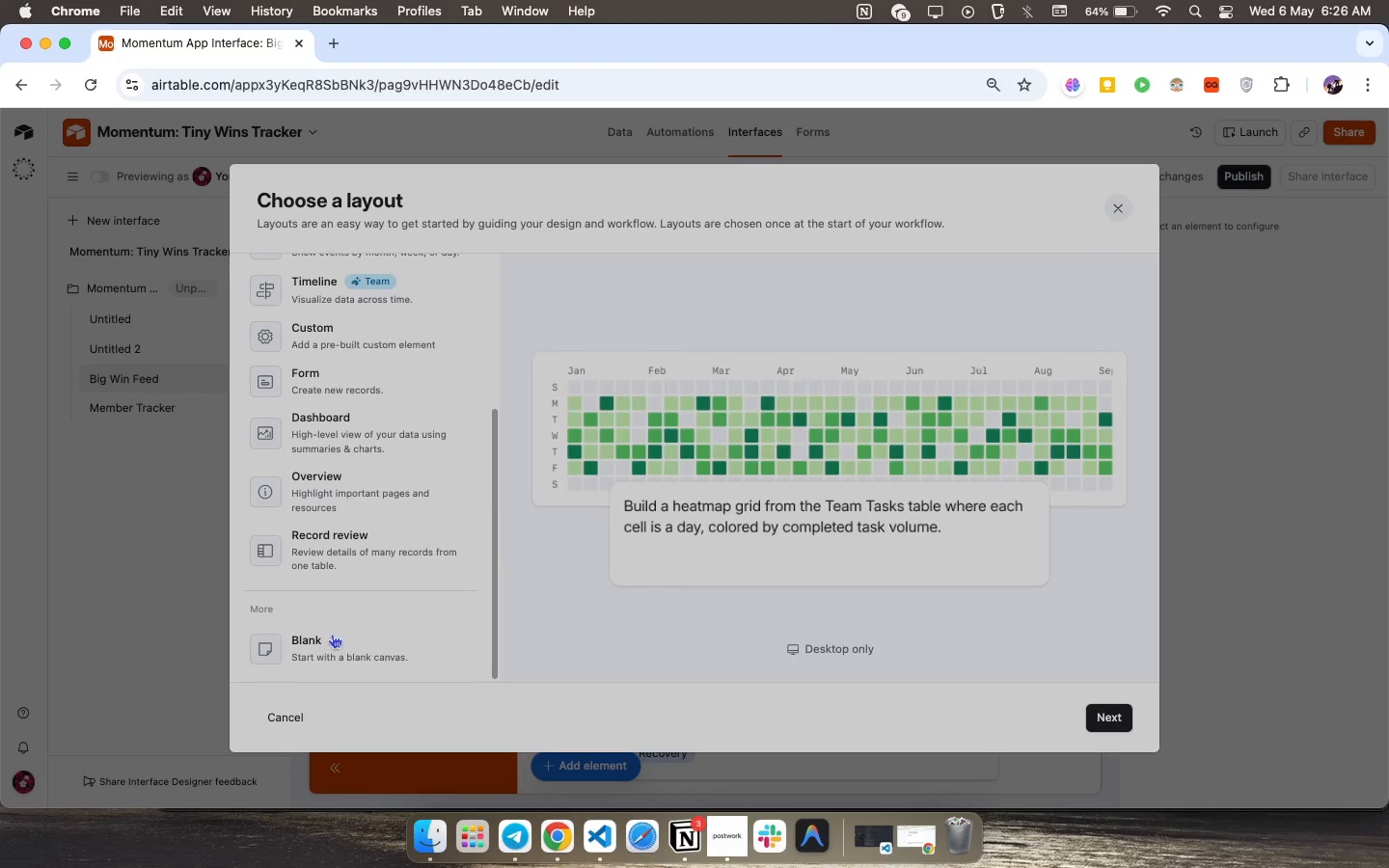 
left_click([1116, 712])
 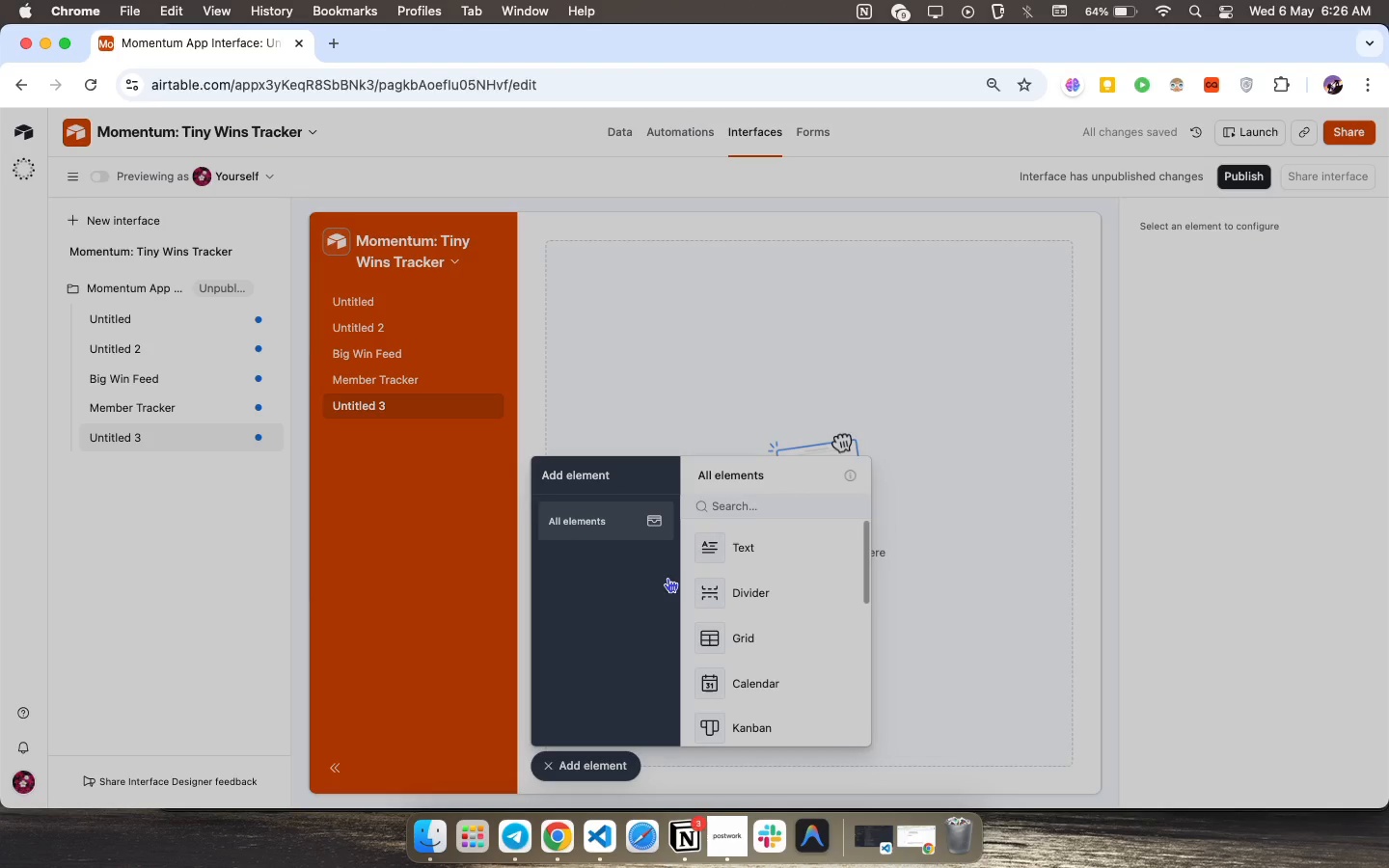 
wait(5.33)
 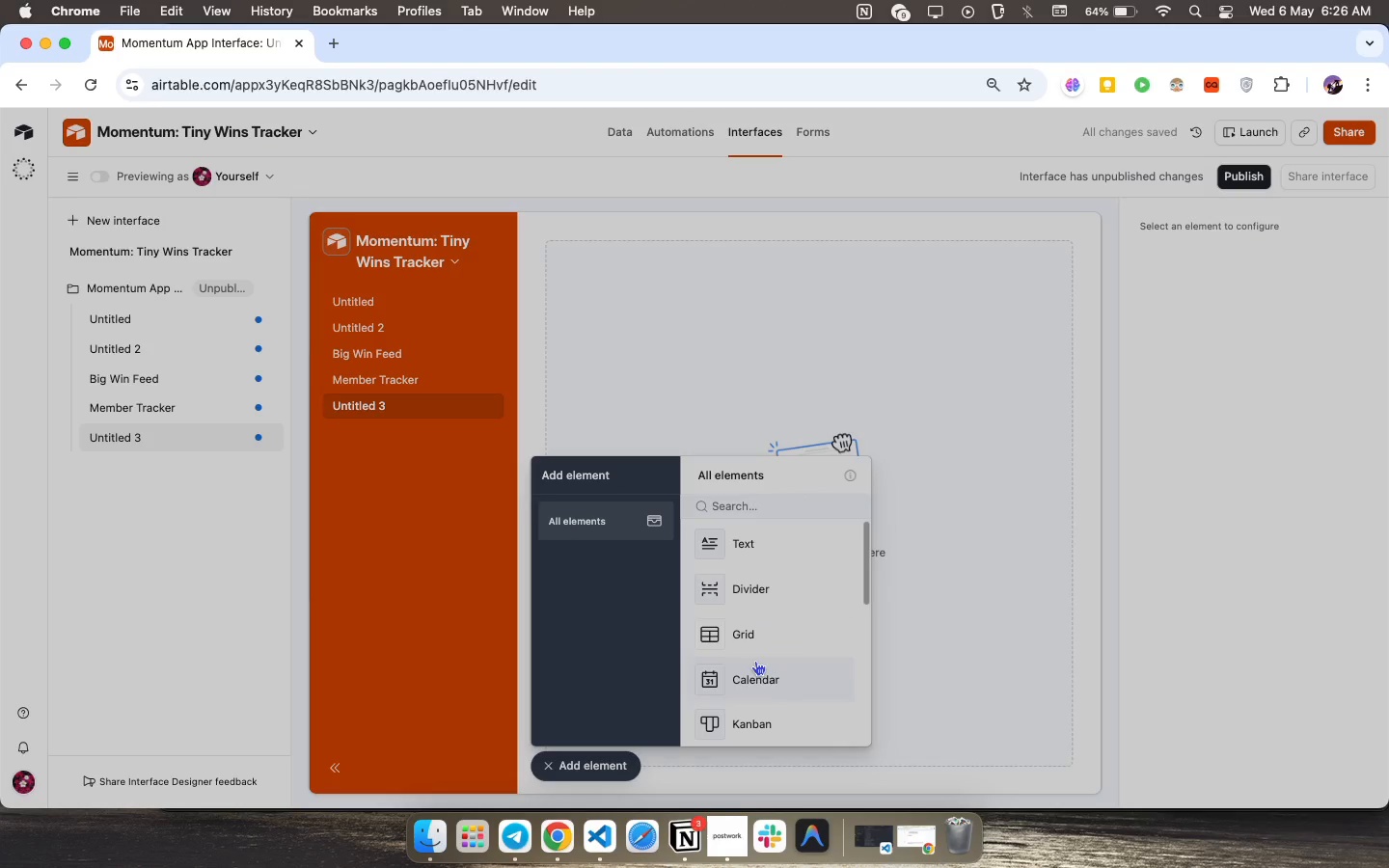 
left_click([751, 681])
 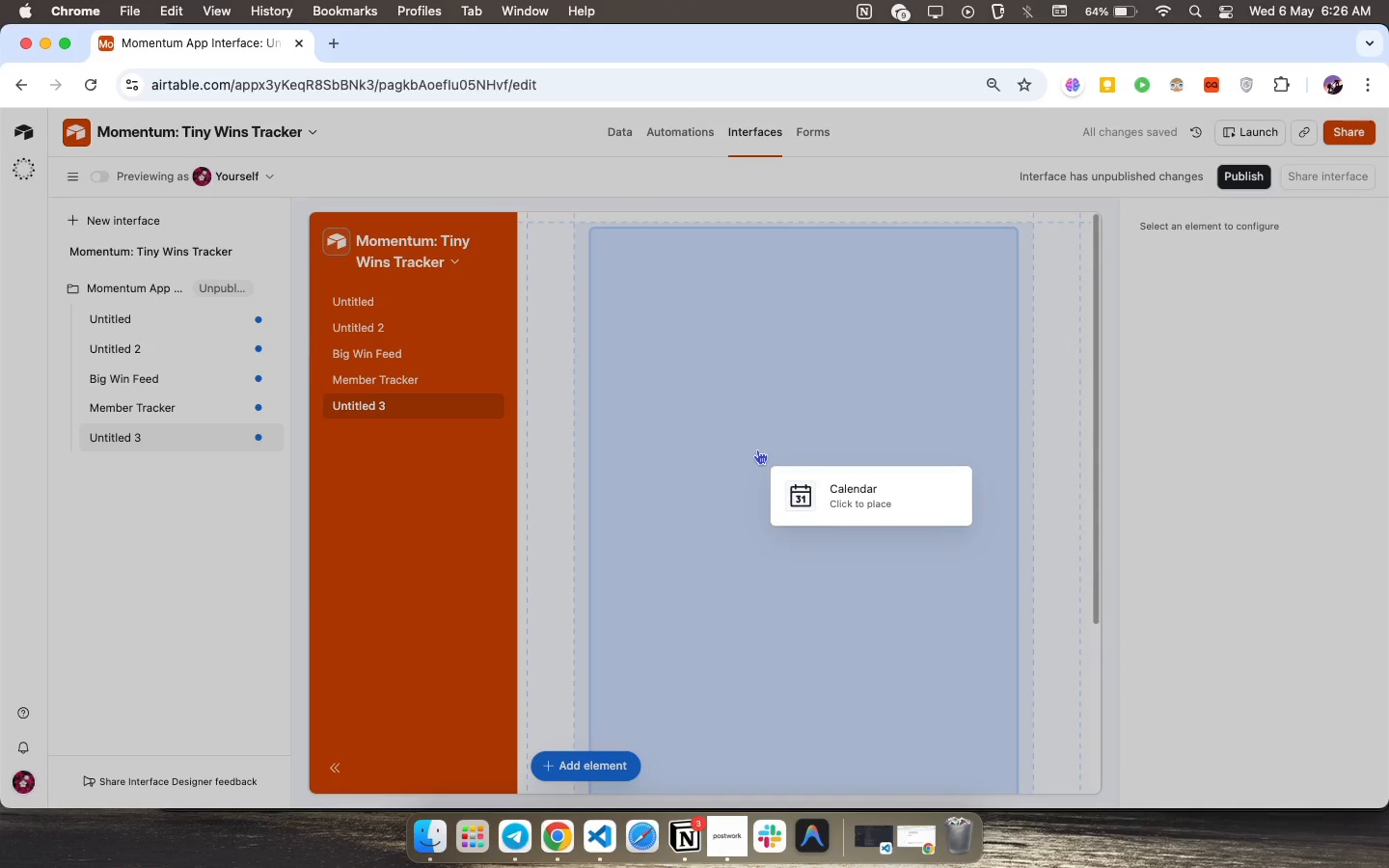 
scroll: coordinate [757, 622], scroll_direction: down, amount: 1.0
 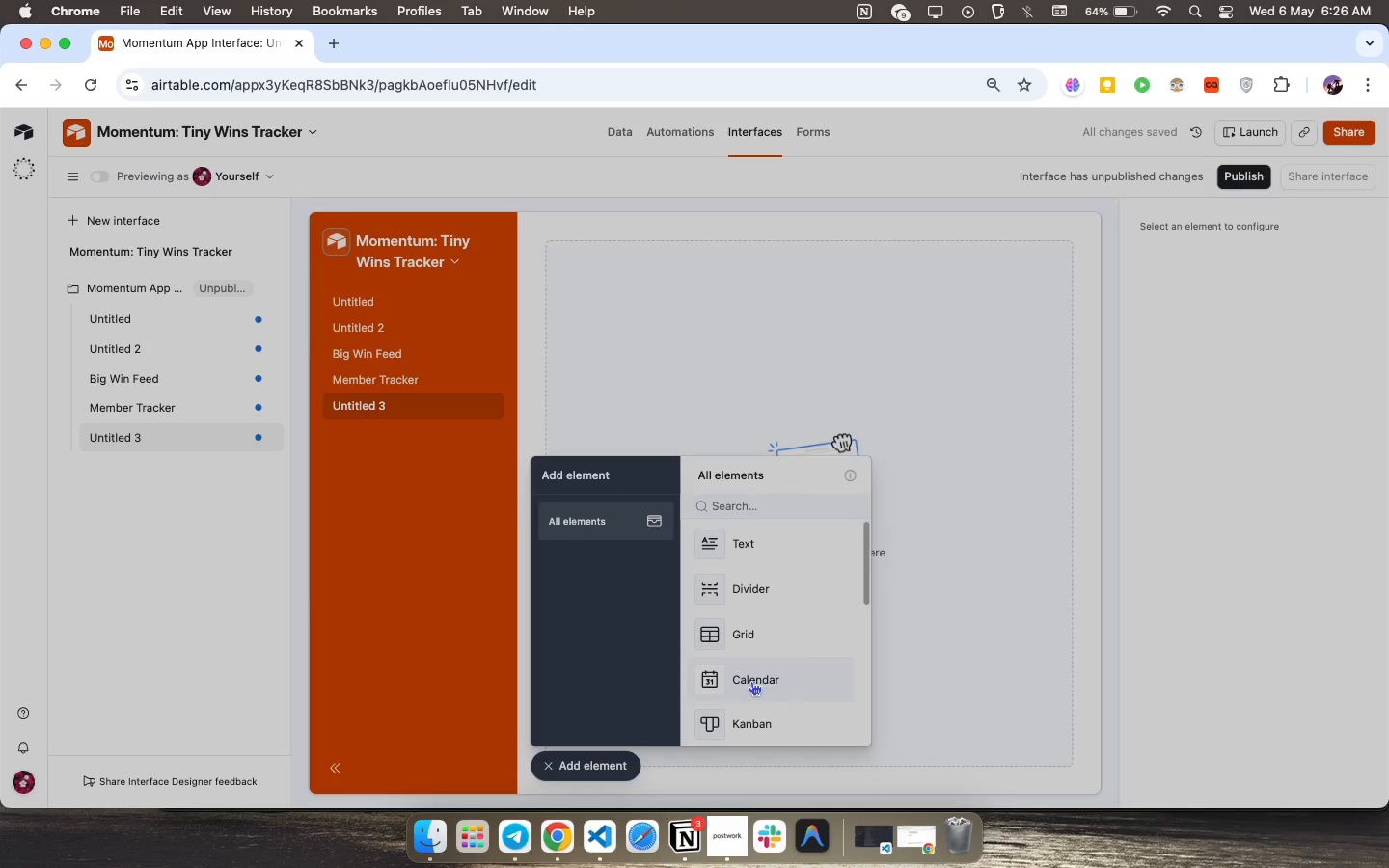 
left_click([757, 448])
 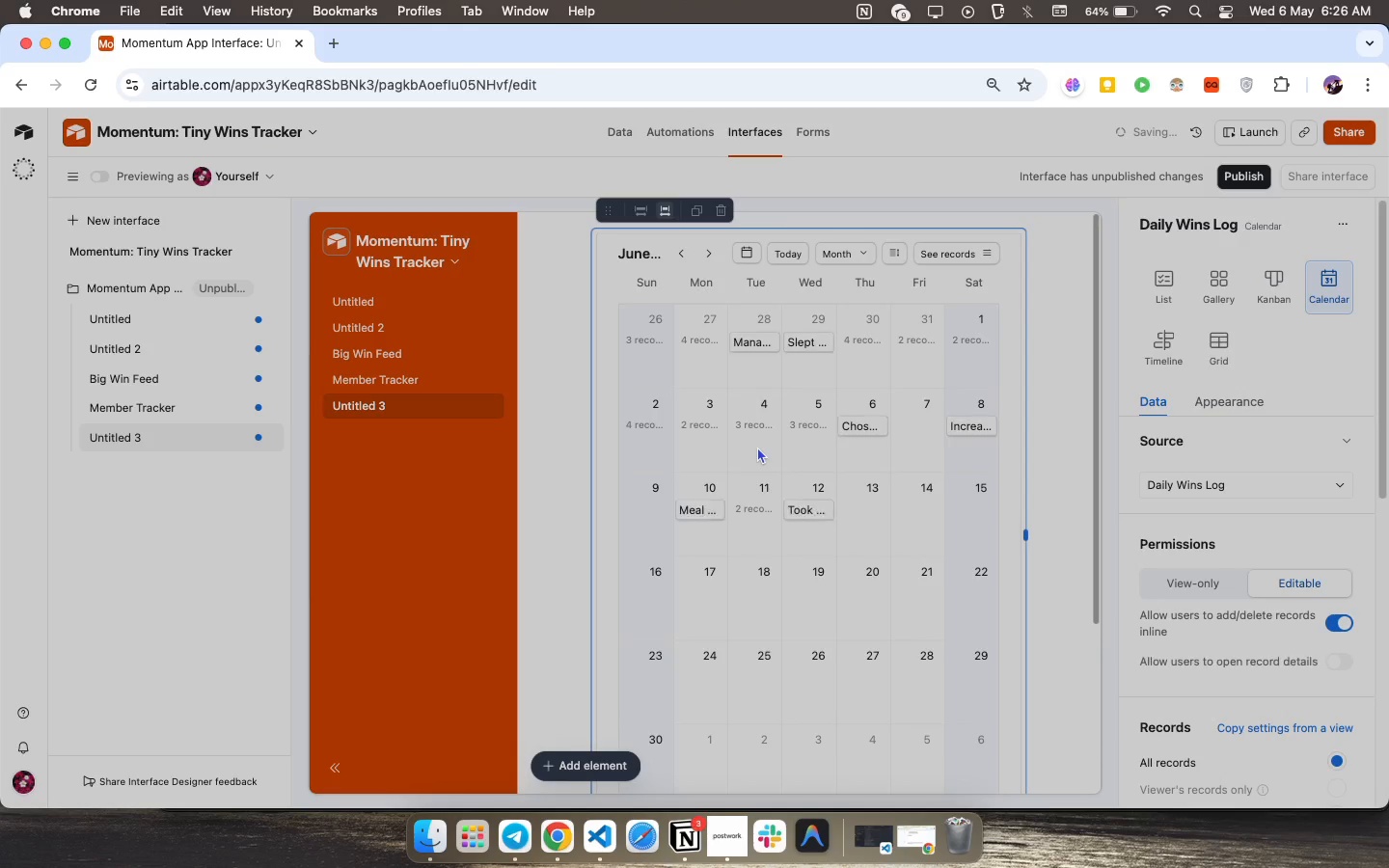 
mouse_move([778, 445])
 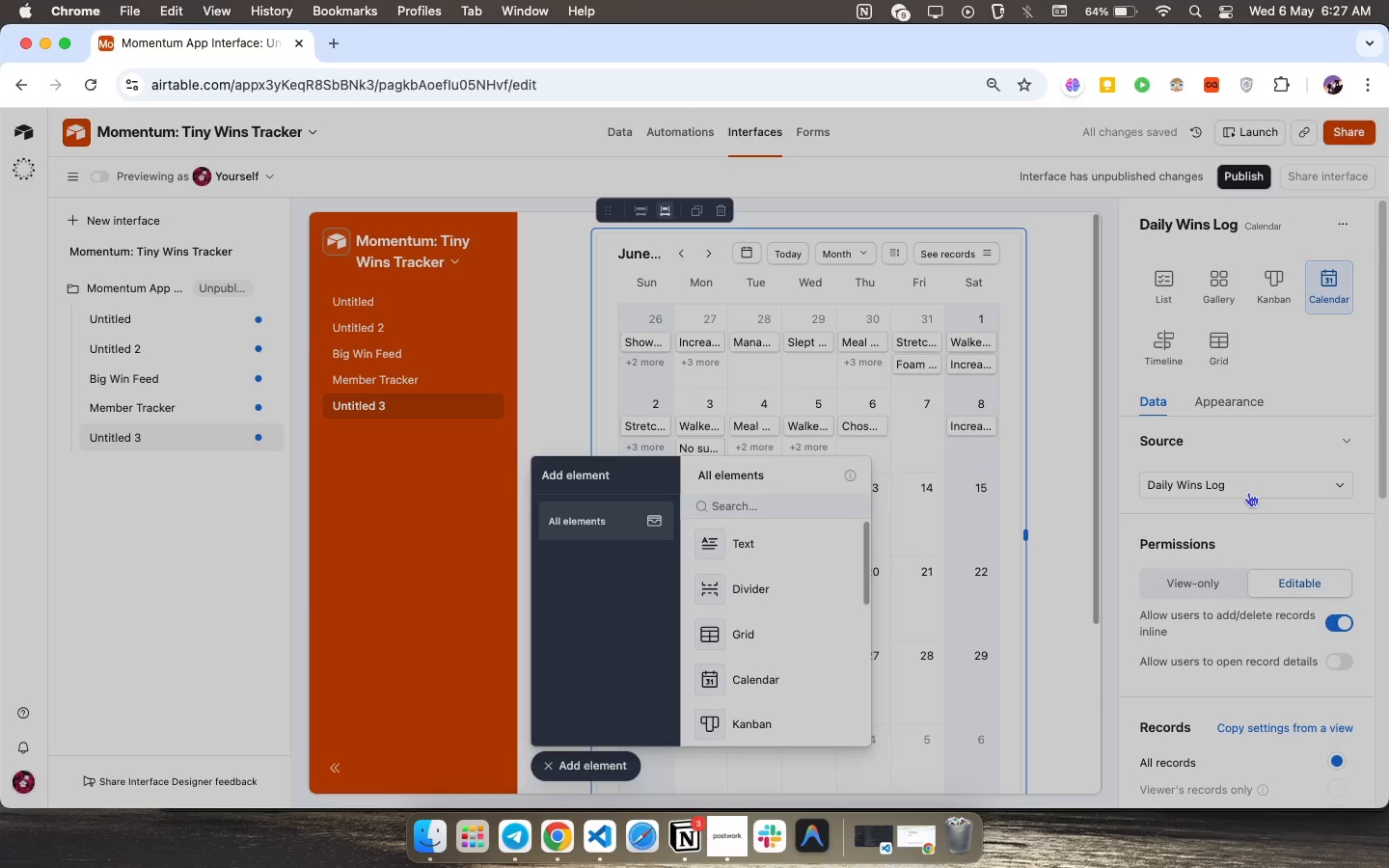 
wait(12.02)
 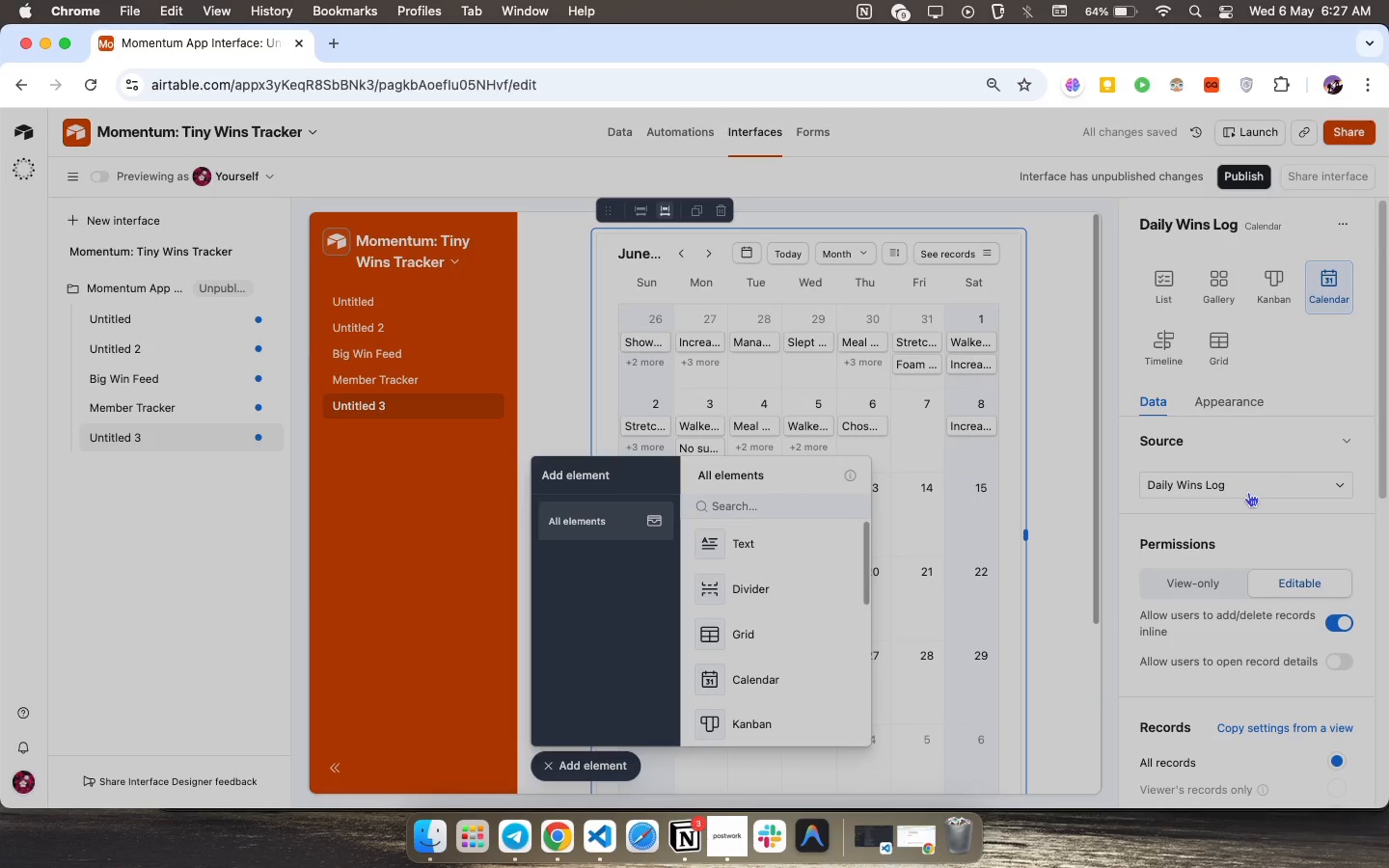 
left_click([571, 771])
 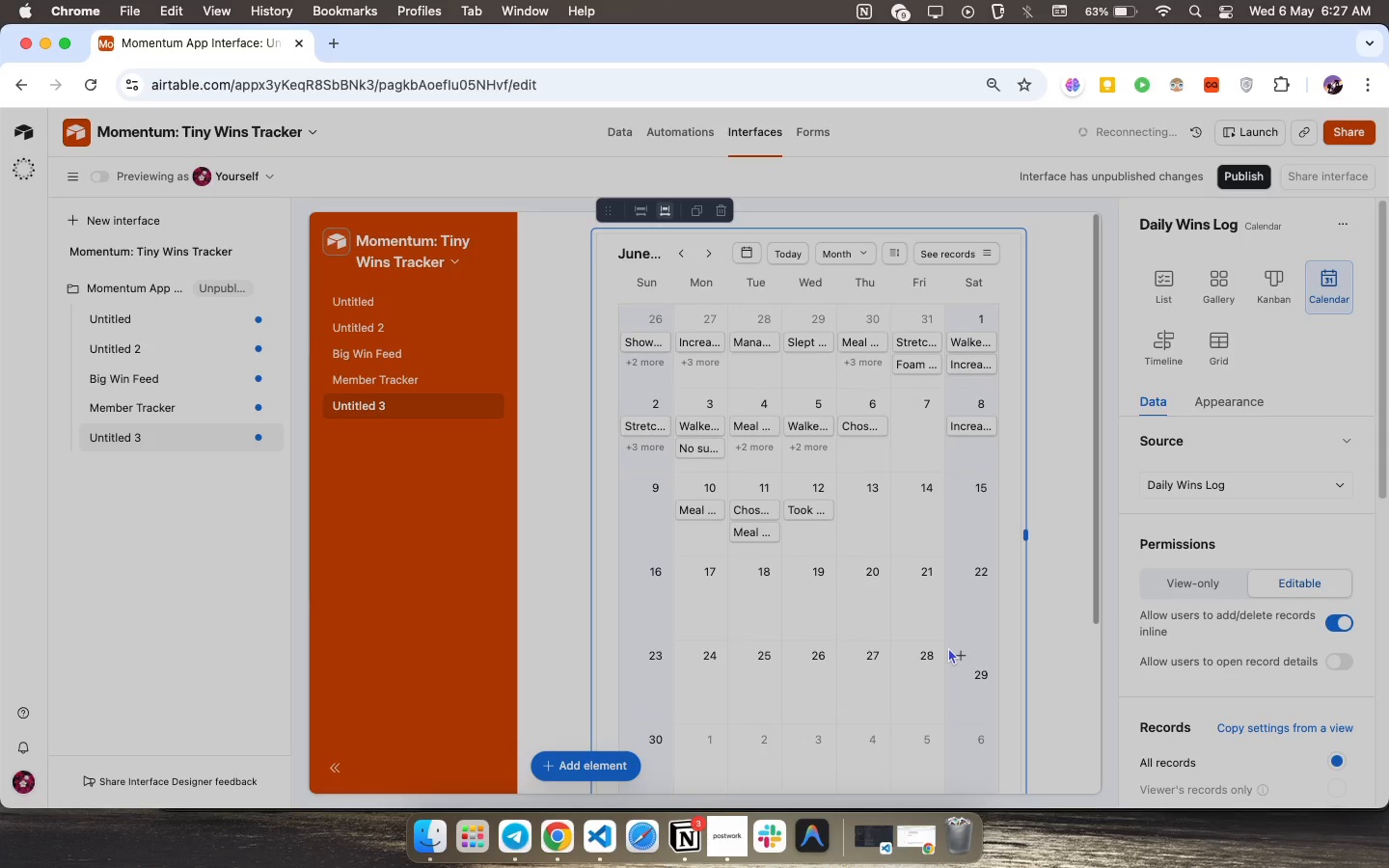 
wait(50.66)
 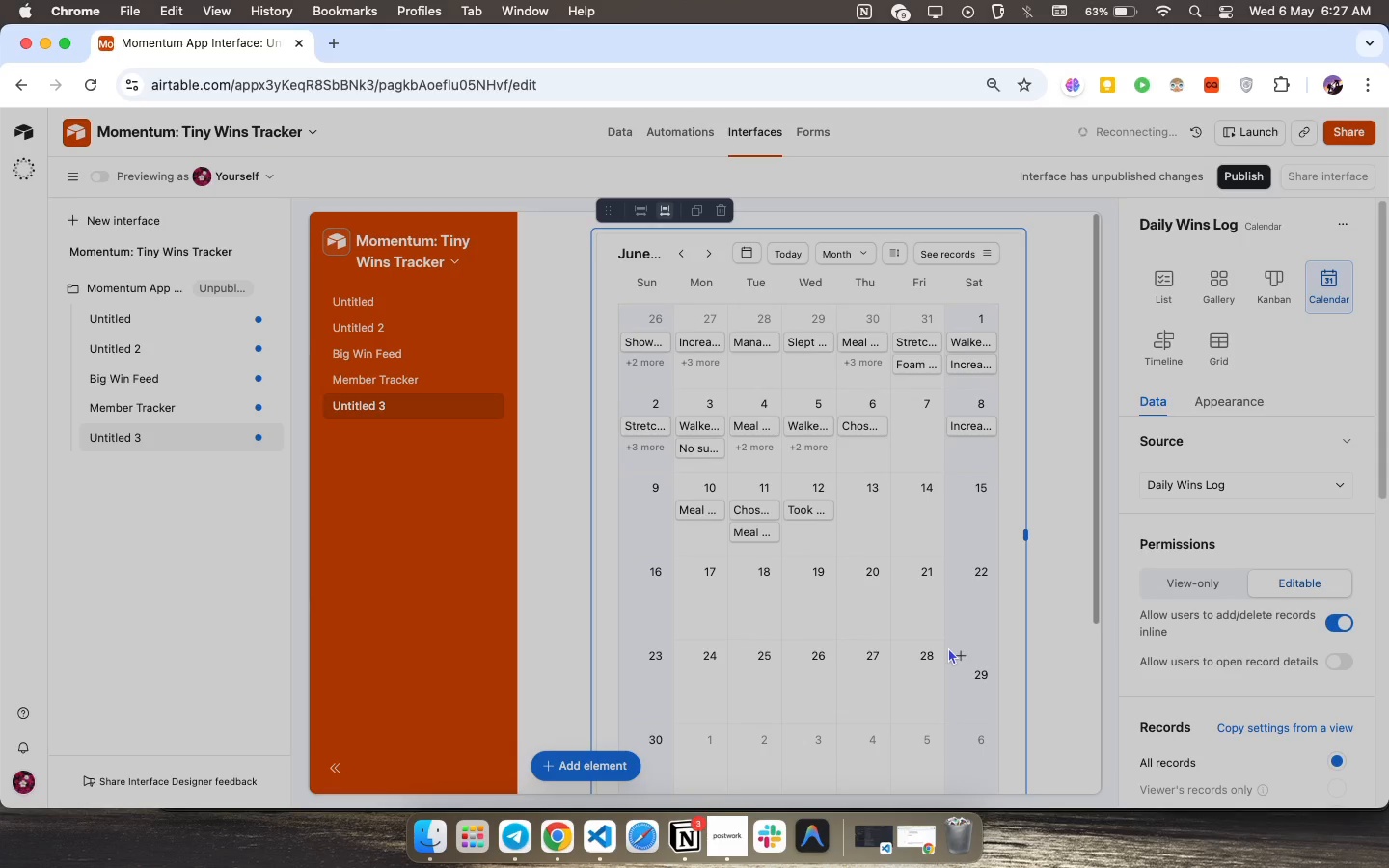 
double_click([117, 436])
 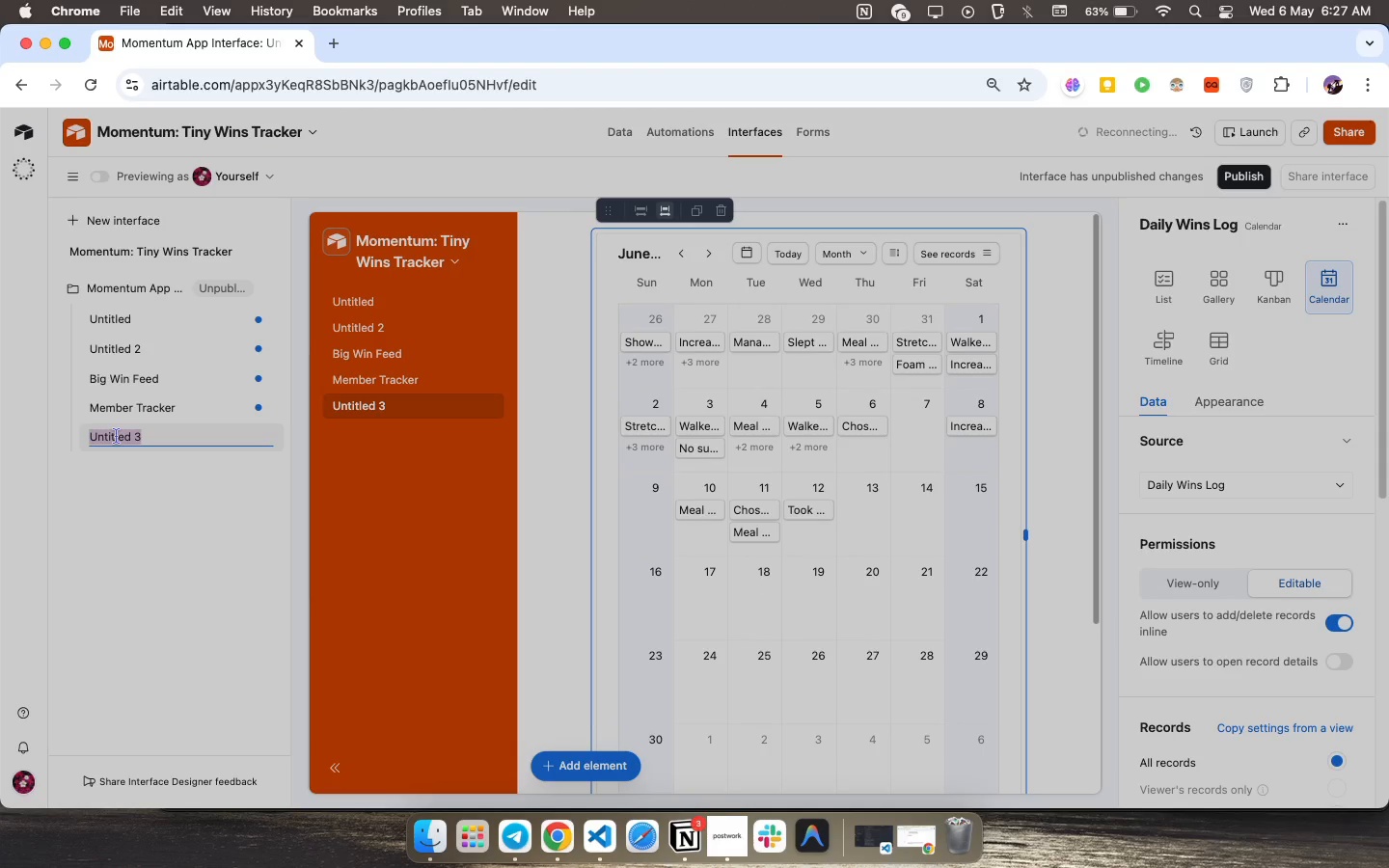 
type(nsisteny Tracker)
 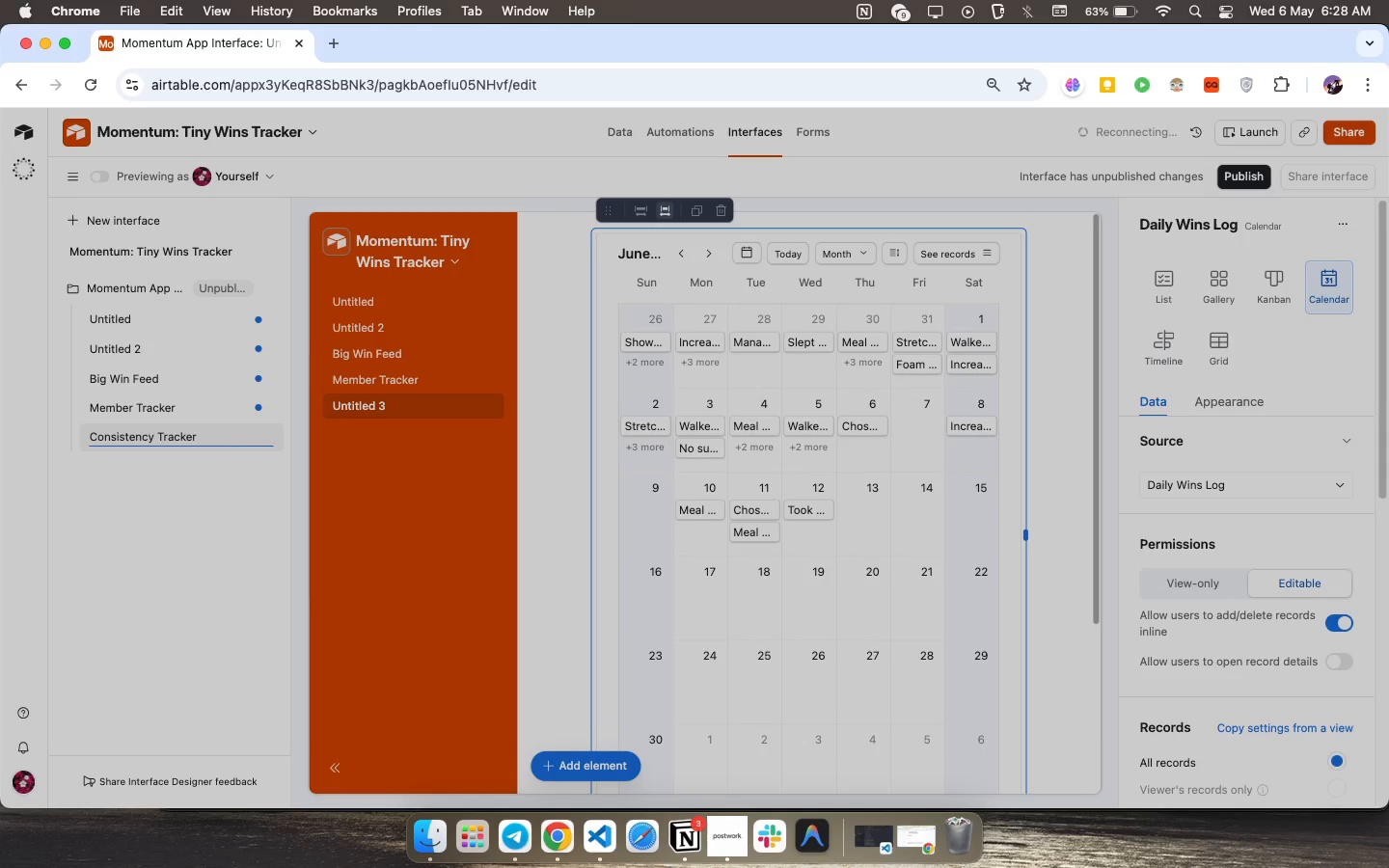 
hold_key(key=O, duration=0.31)
 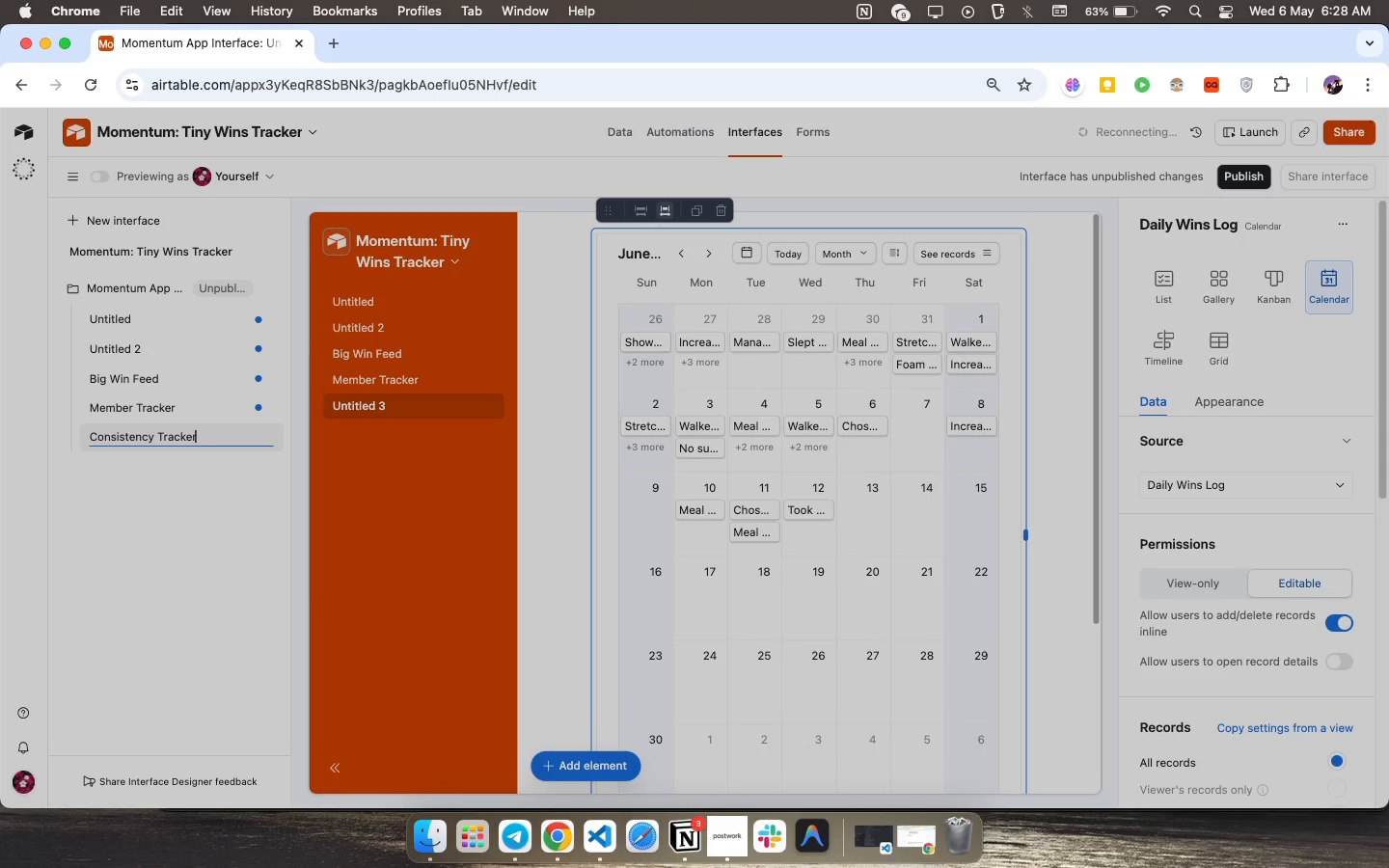 
wait(17.3)
 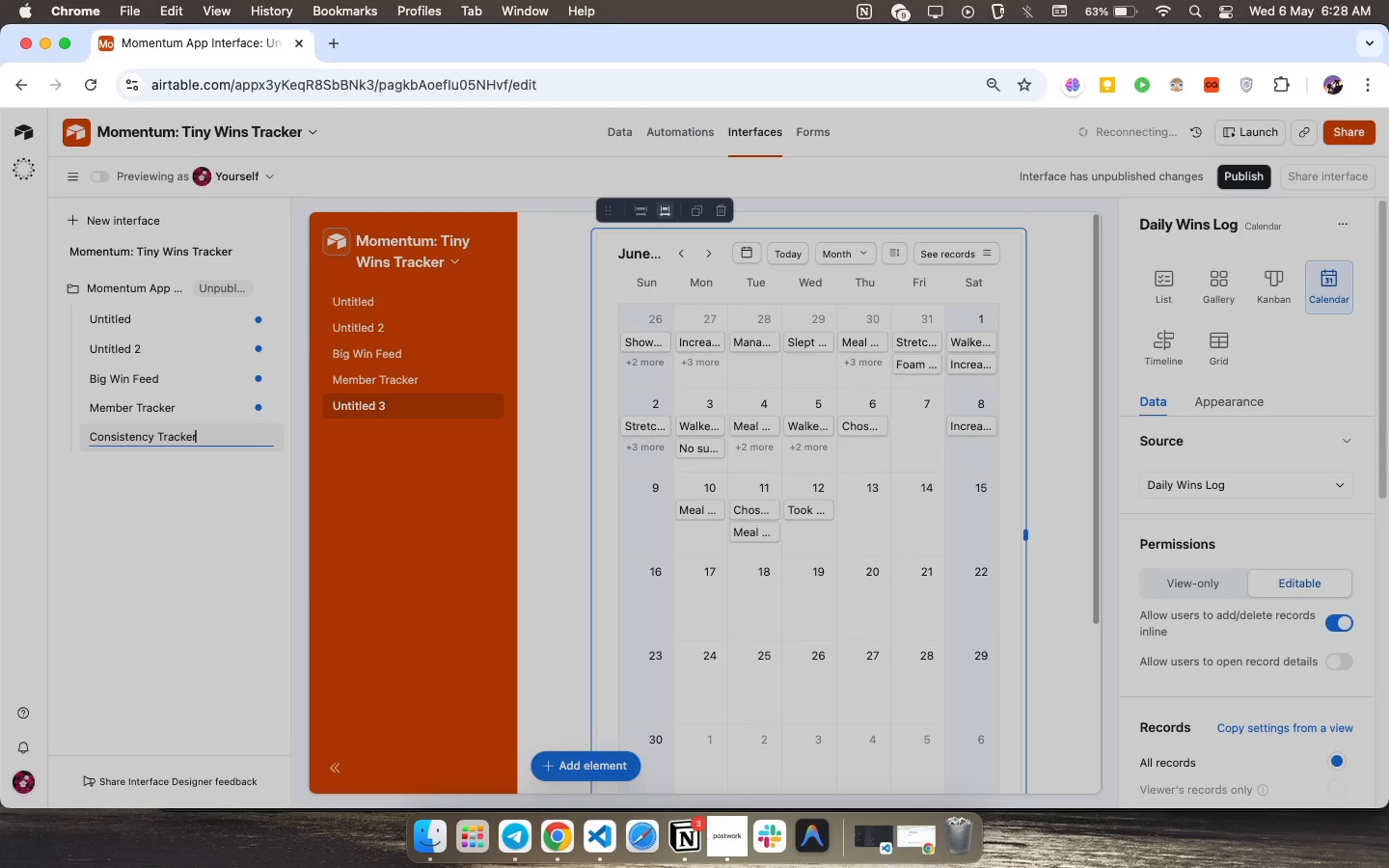 
scroll: coordinate [1198, 631], scroll_direction: down, amount: 29.0
 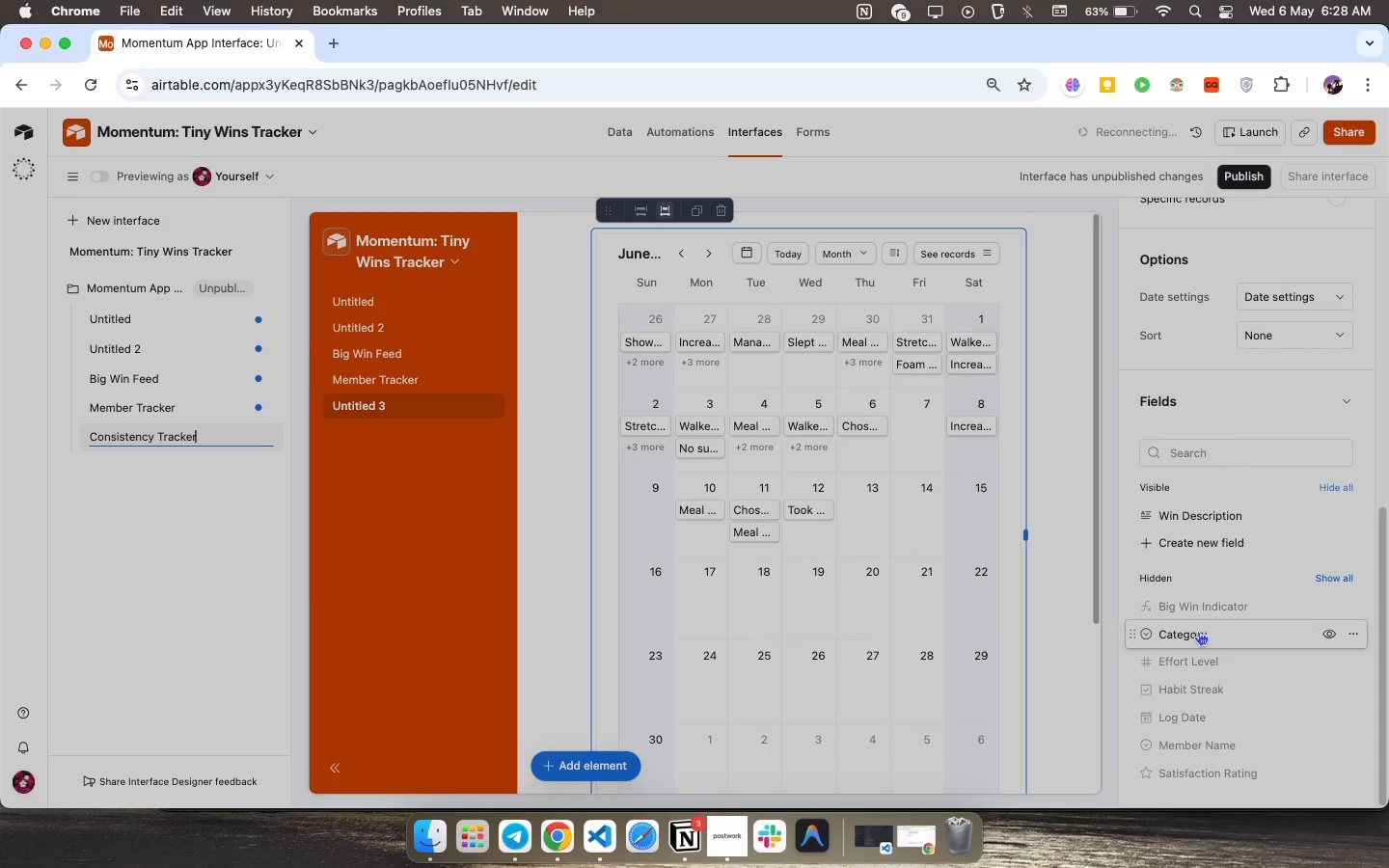 
scroll: coordinate [1198, 626], scroll_direction: up, amount: 2.0
 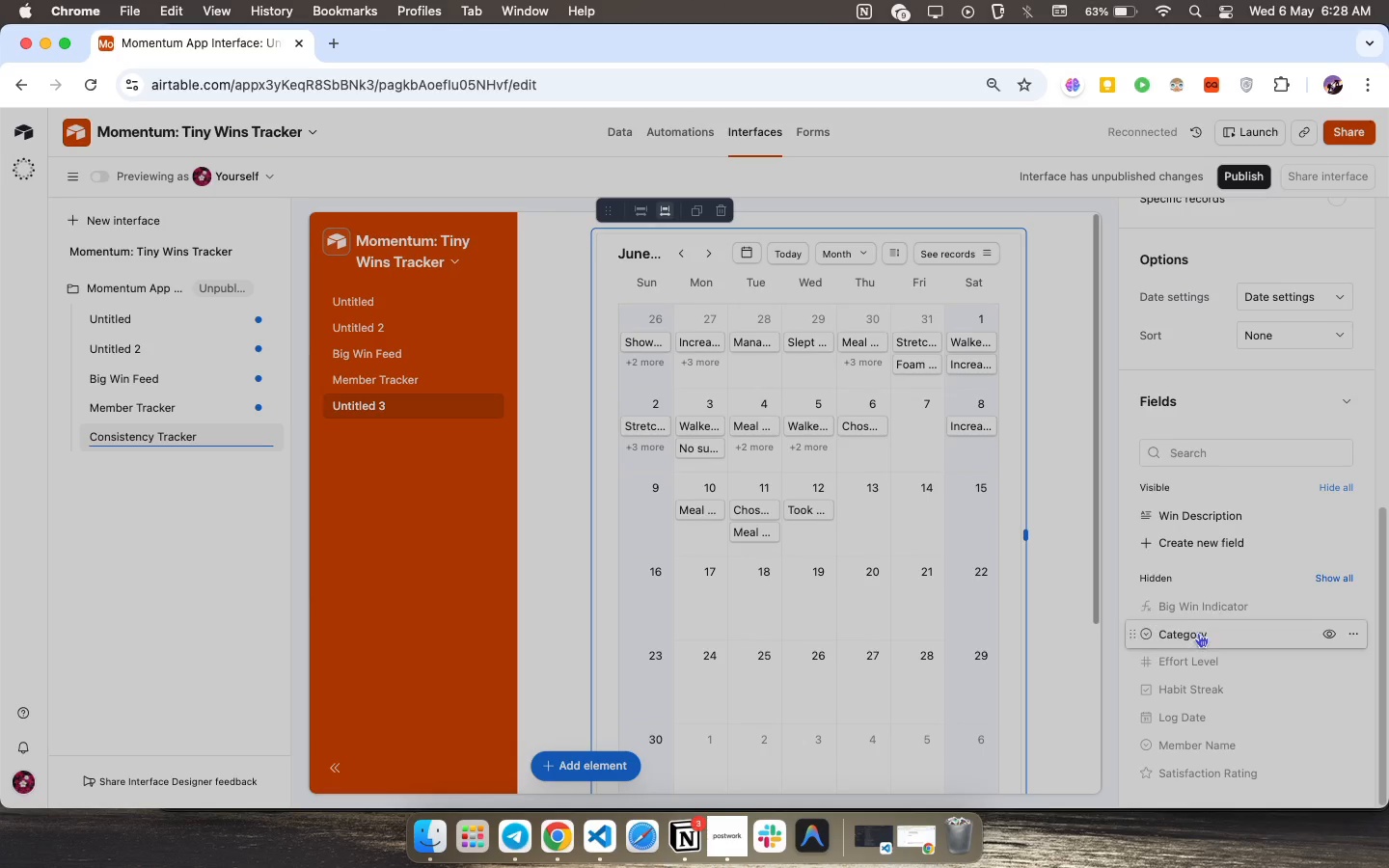 
scroll: coordinate [1306, 661], scroll_direction: down, amount: 15.0
 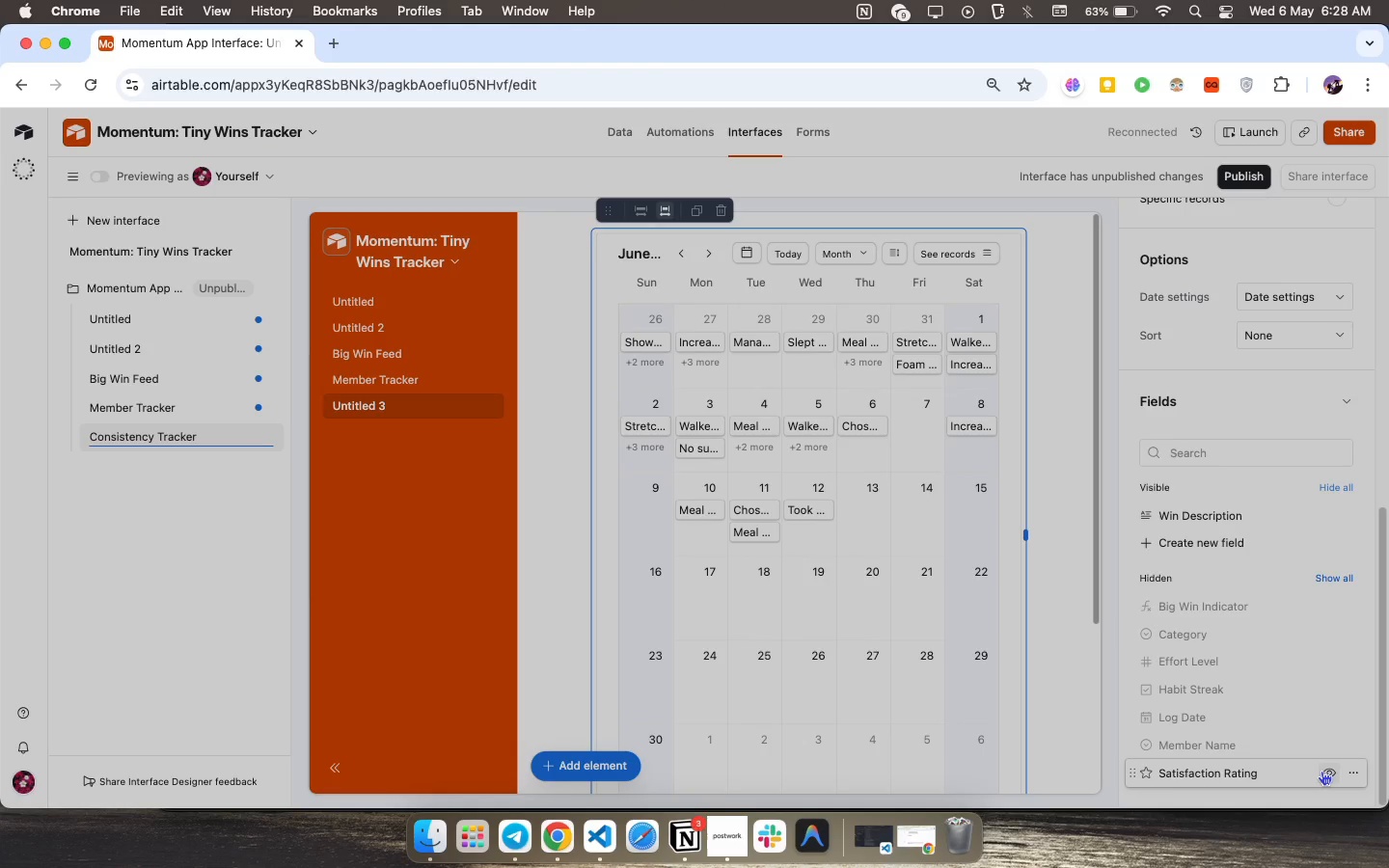 
left_click([1326, 770])
 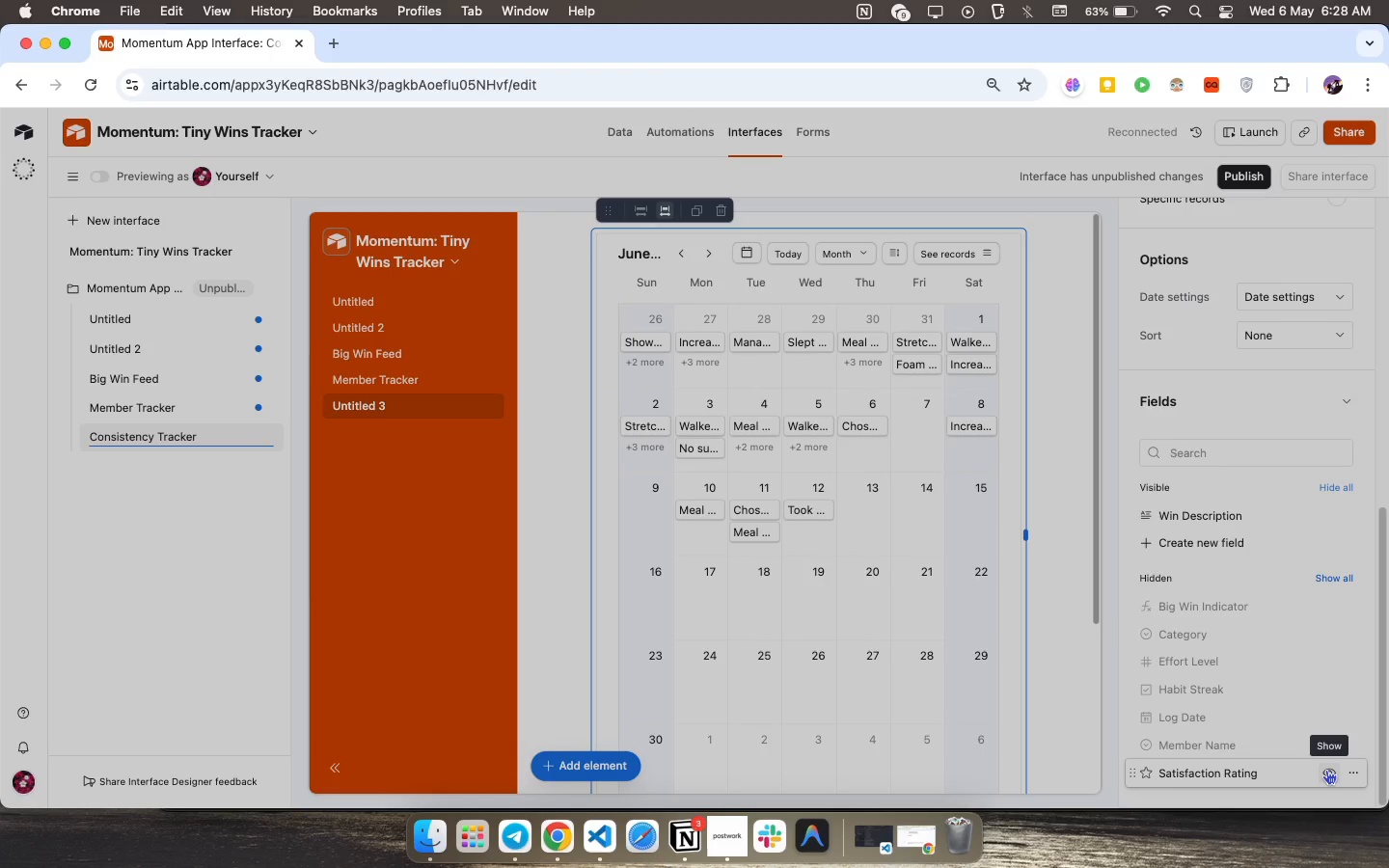 
mouse_move([1295, 756])
 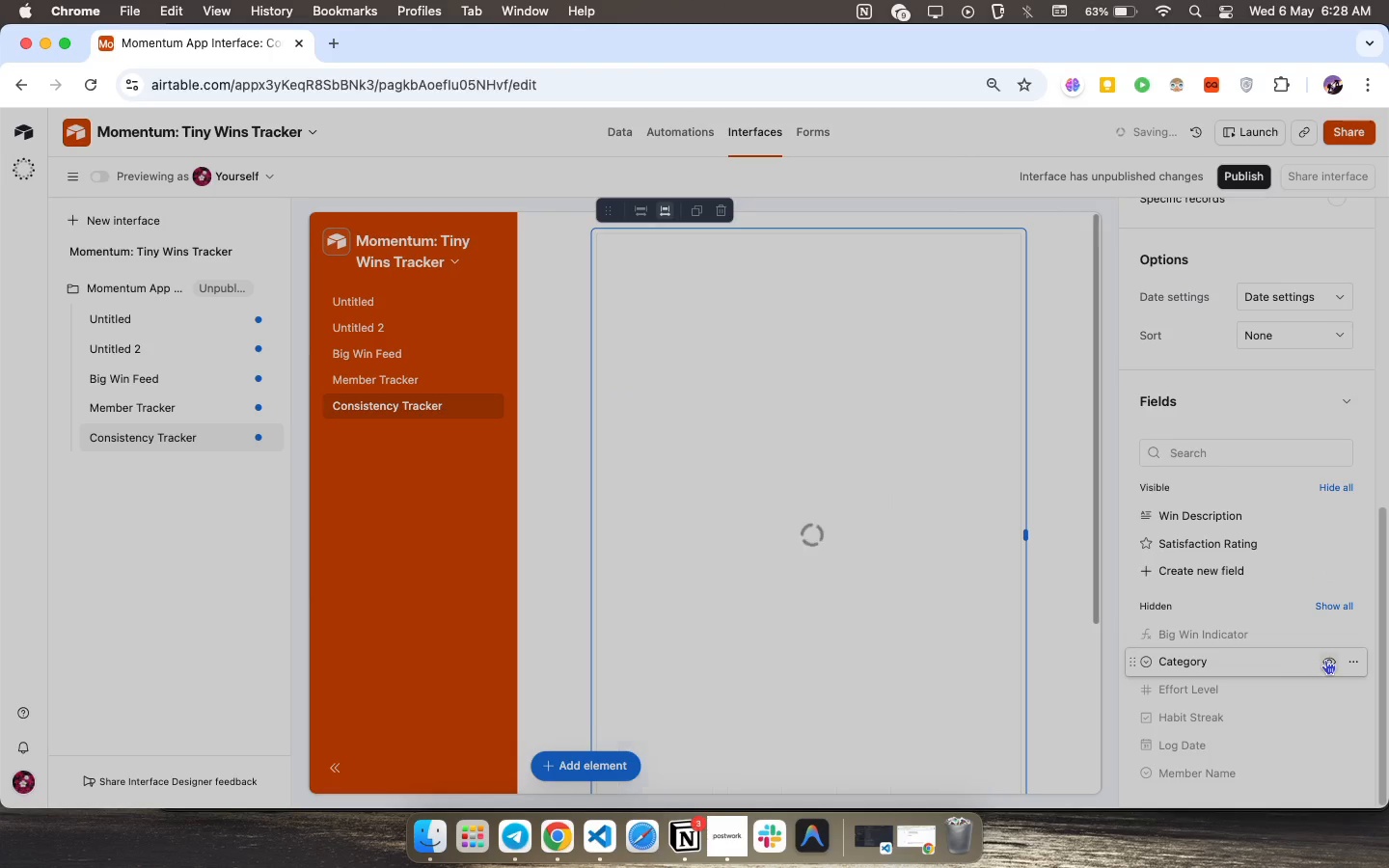 
left_click([1325, 660])
 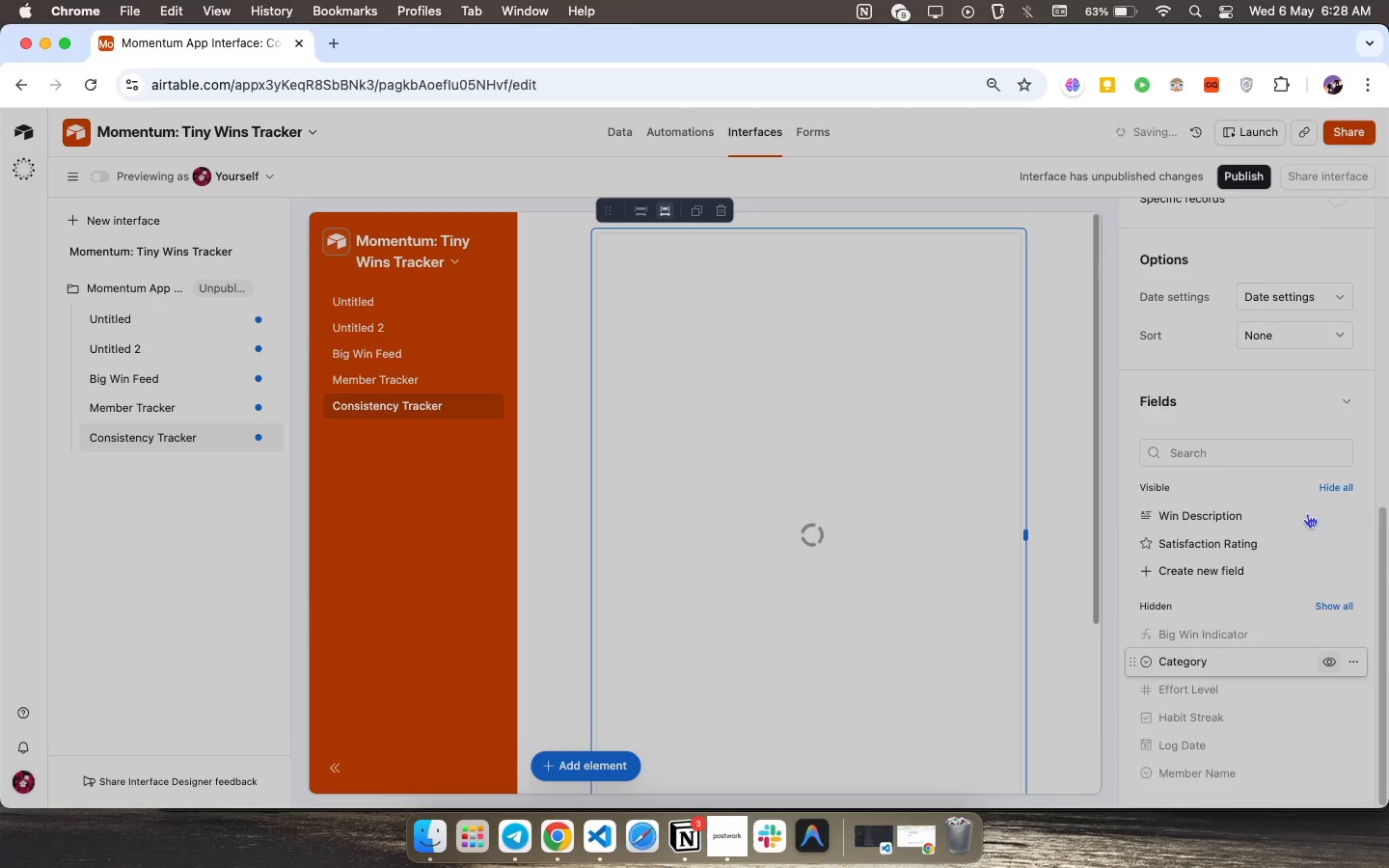 
scroll: coordinate [1269, 540], scroll_direction: up, amount: 10.0
 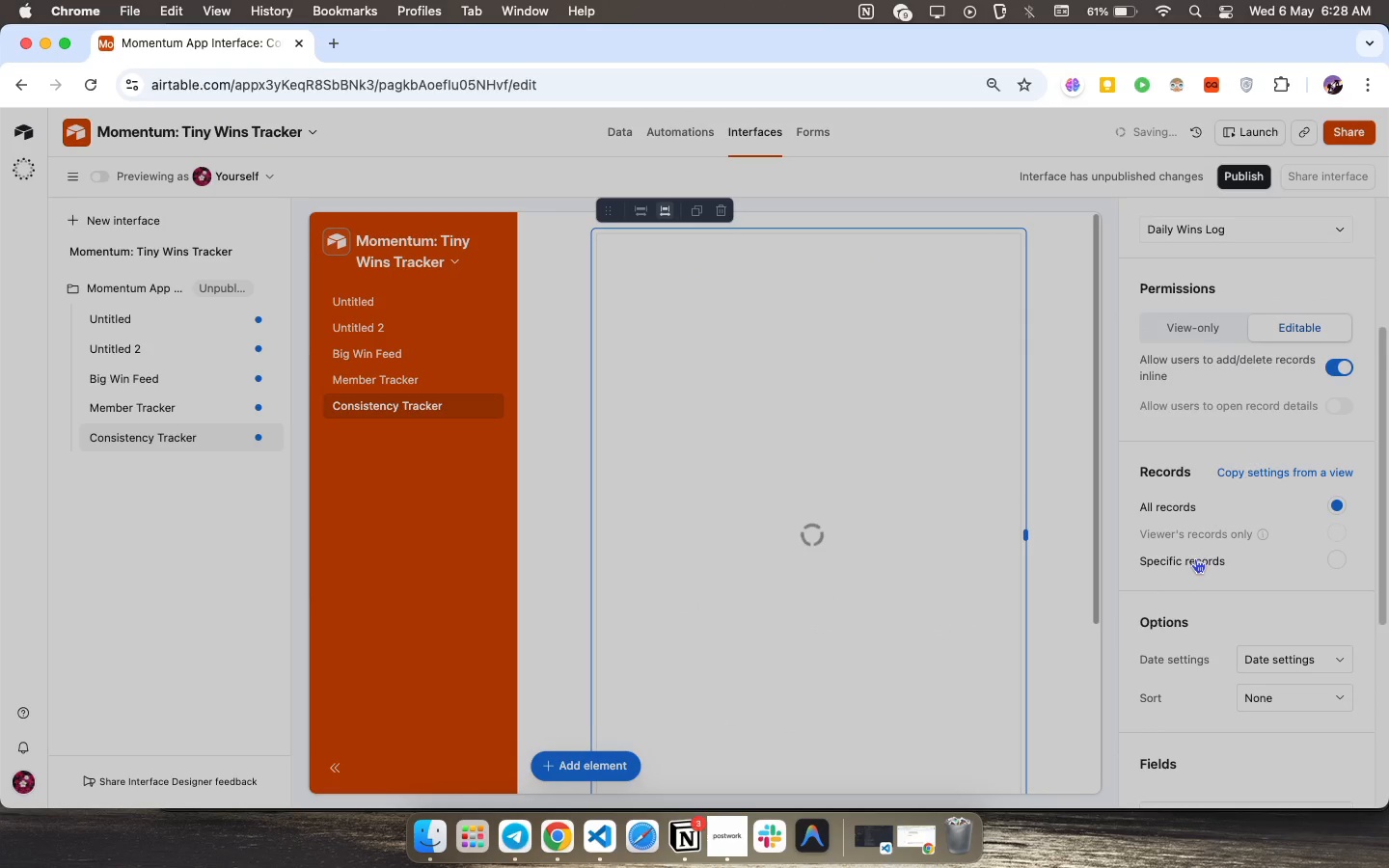 
left_click([1195, 558])
 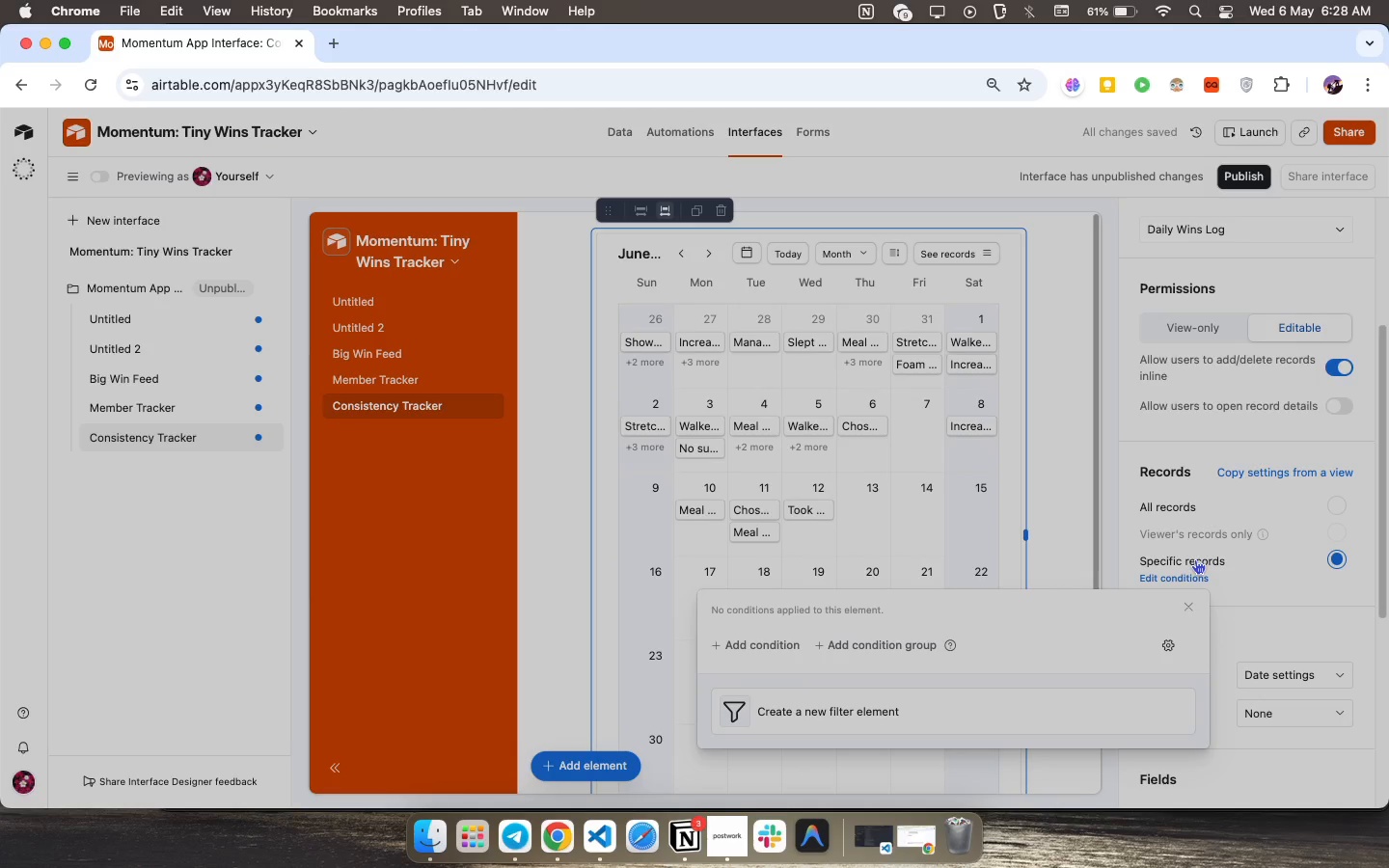 
wait(11.82)
 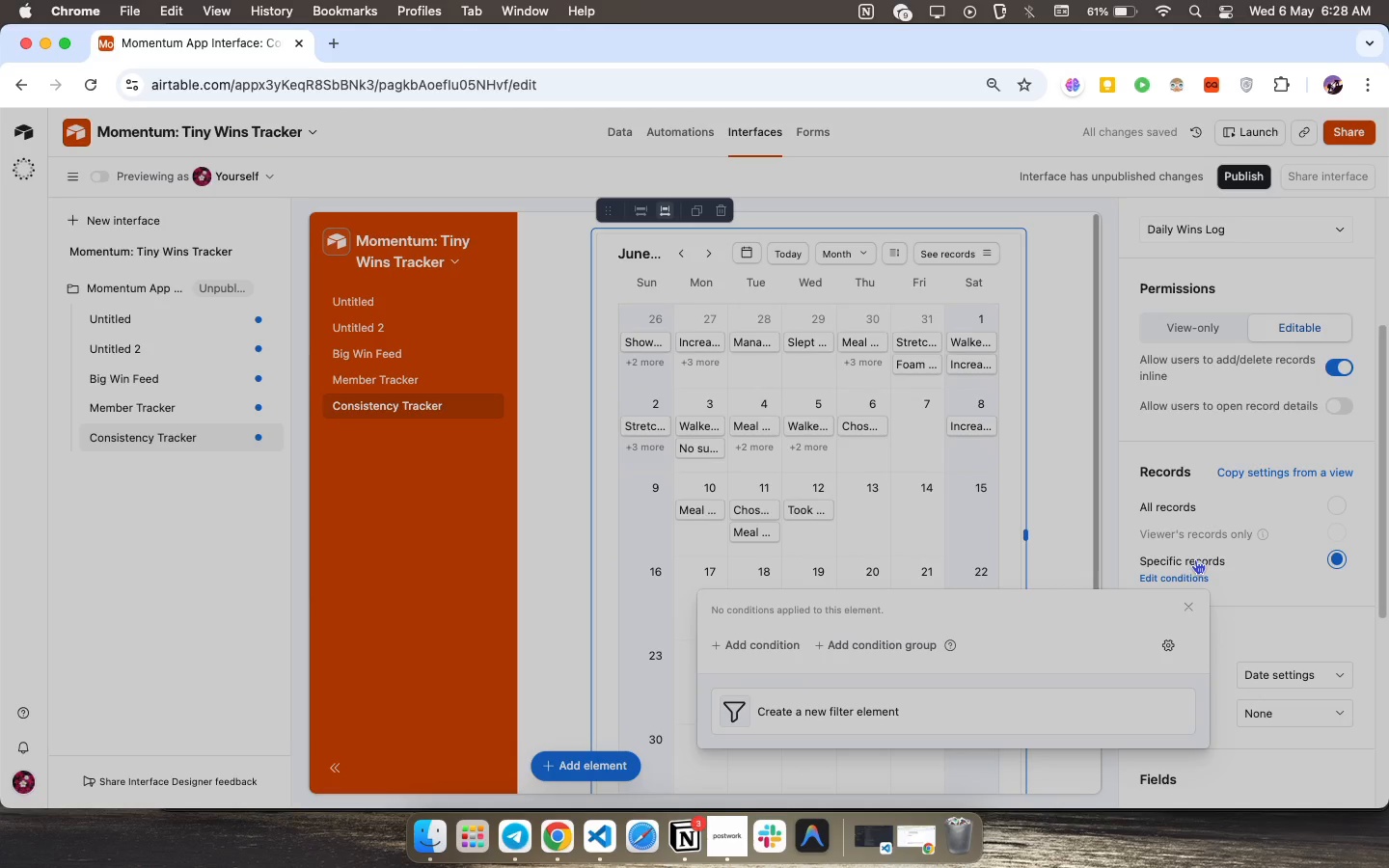 
left_click([1097, 511])
 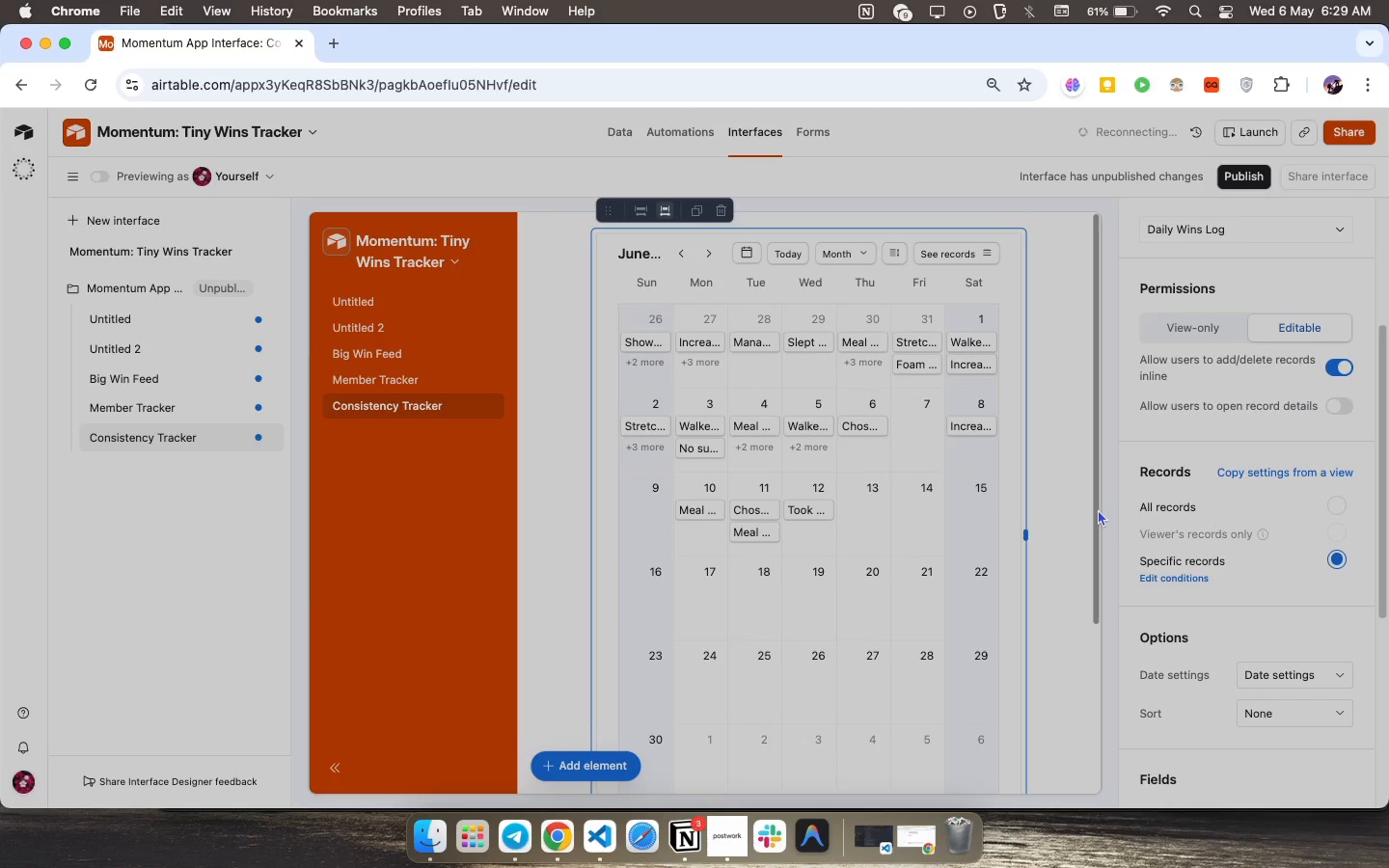 
wait(53.51)
 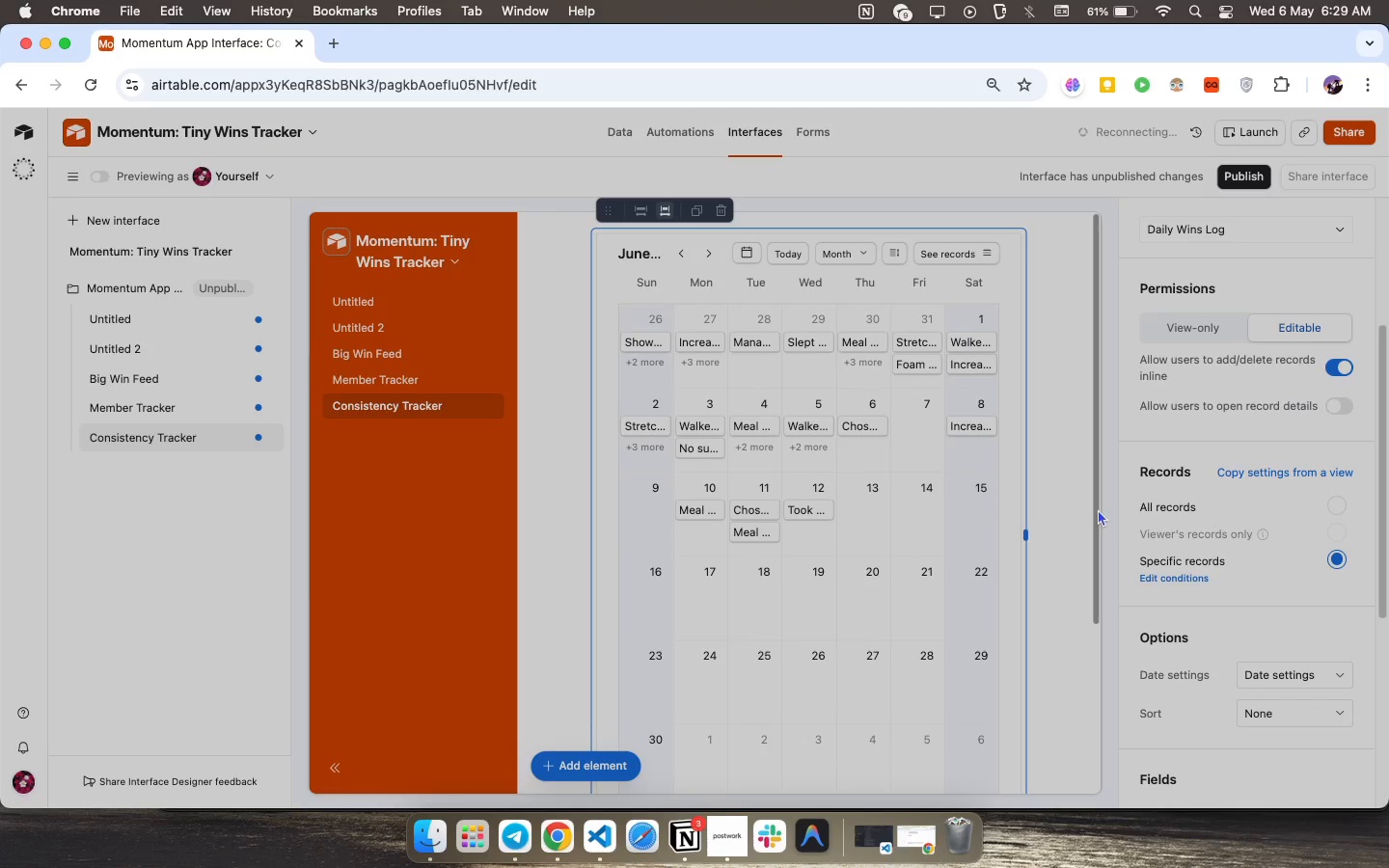 
left_click([626, 126])
 